 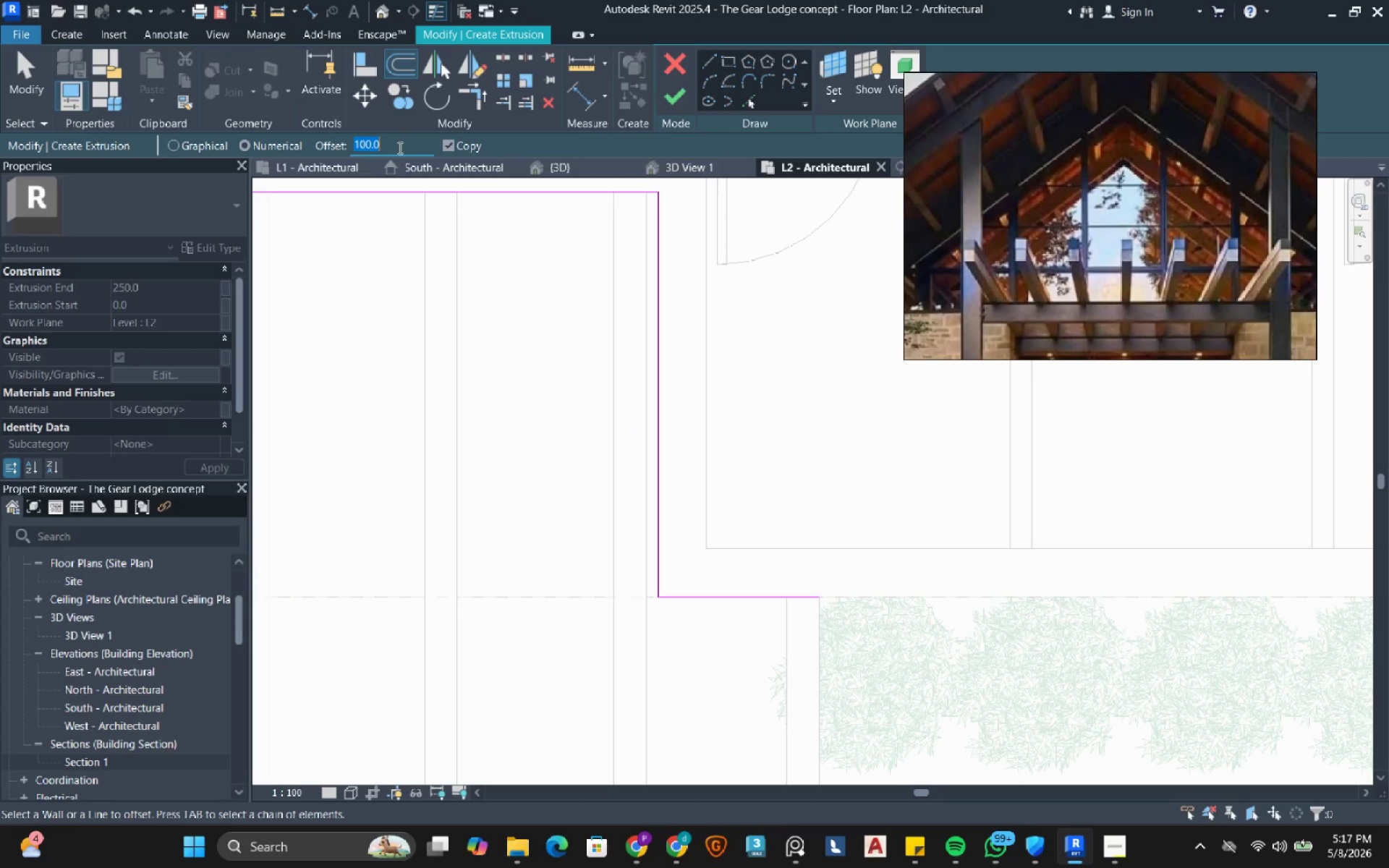 
key(Numpad5)
 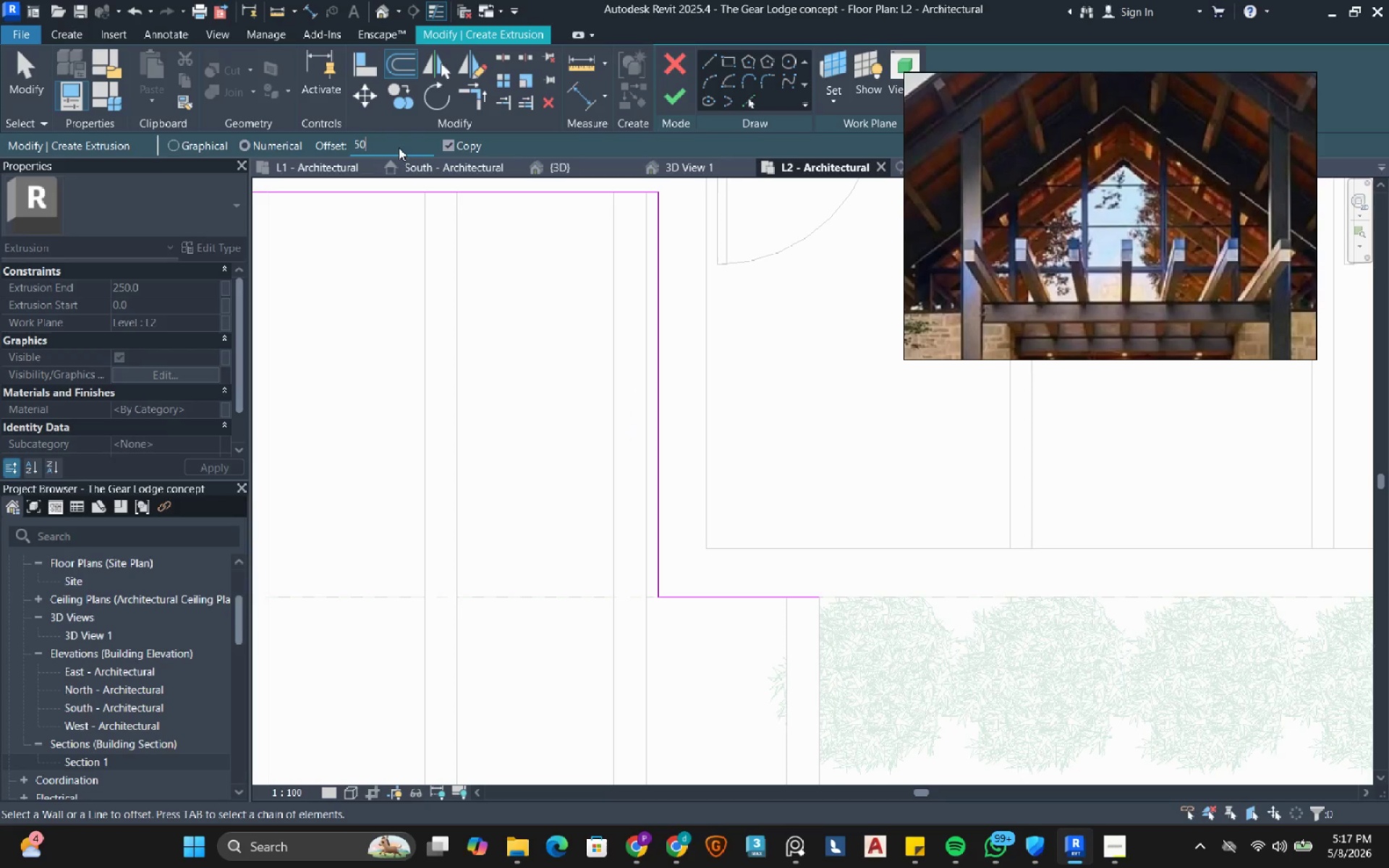 
key(Numpad0)
 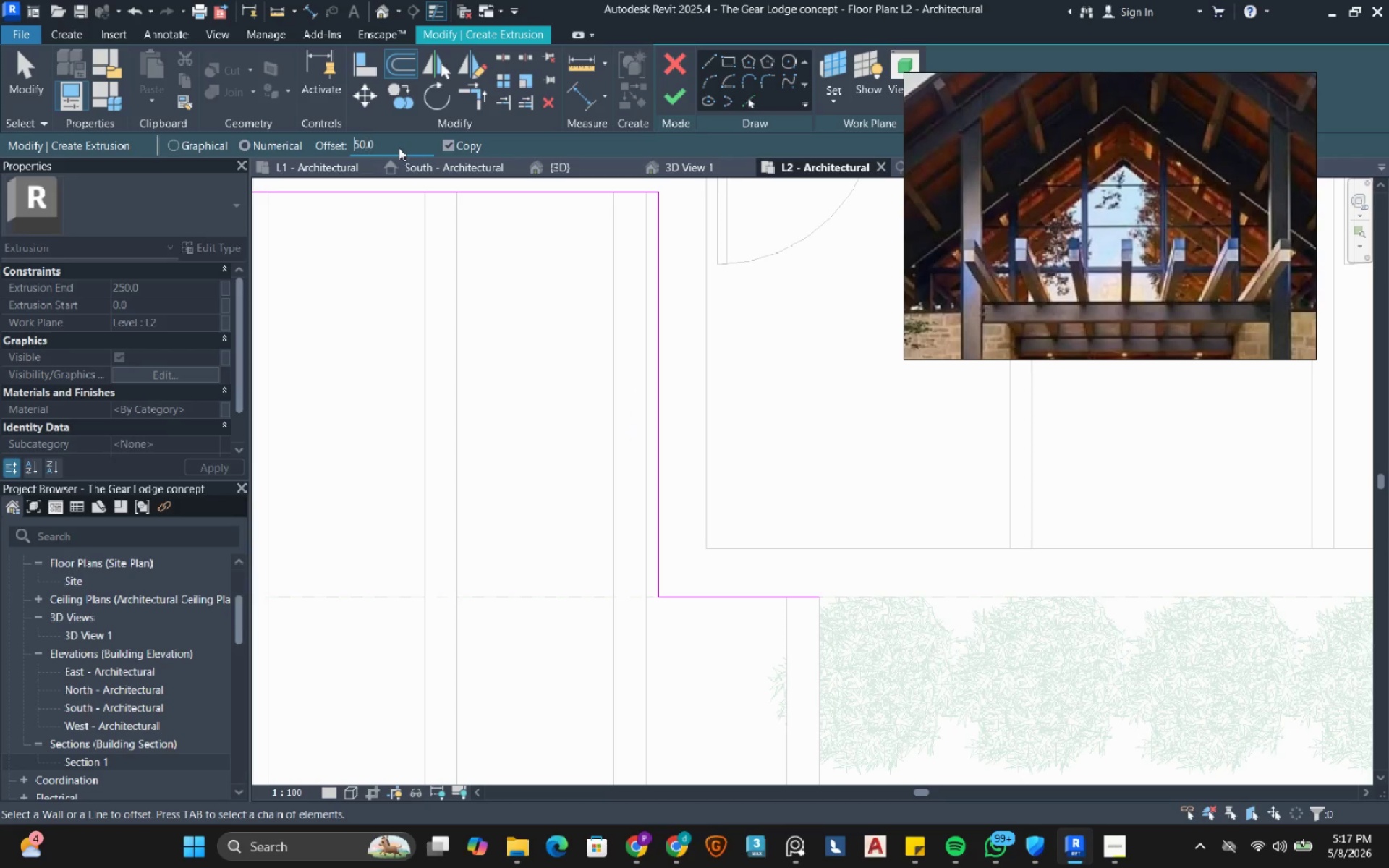 
key(NumpadEnter)
 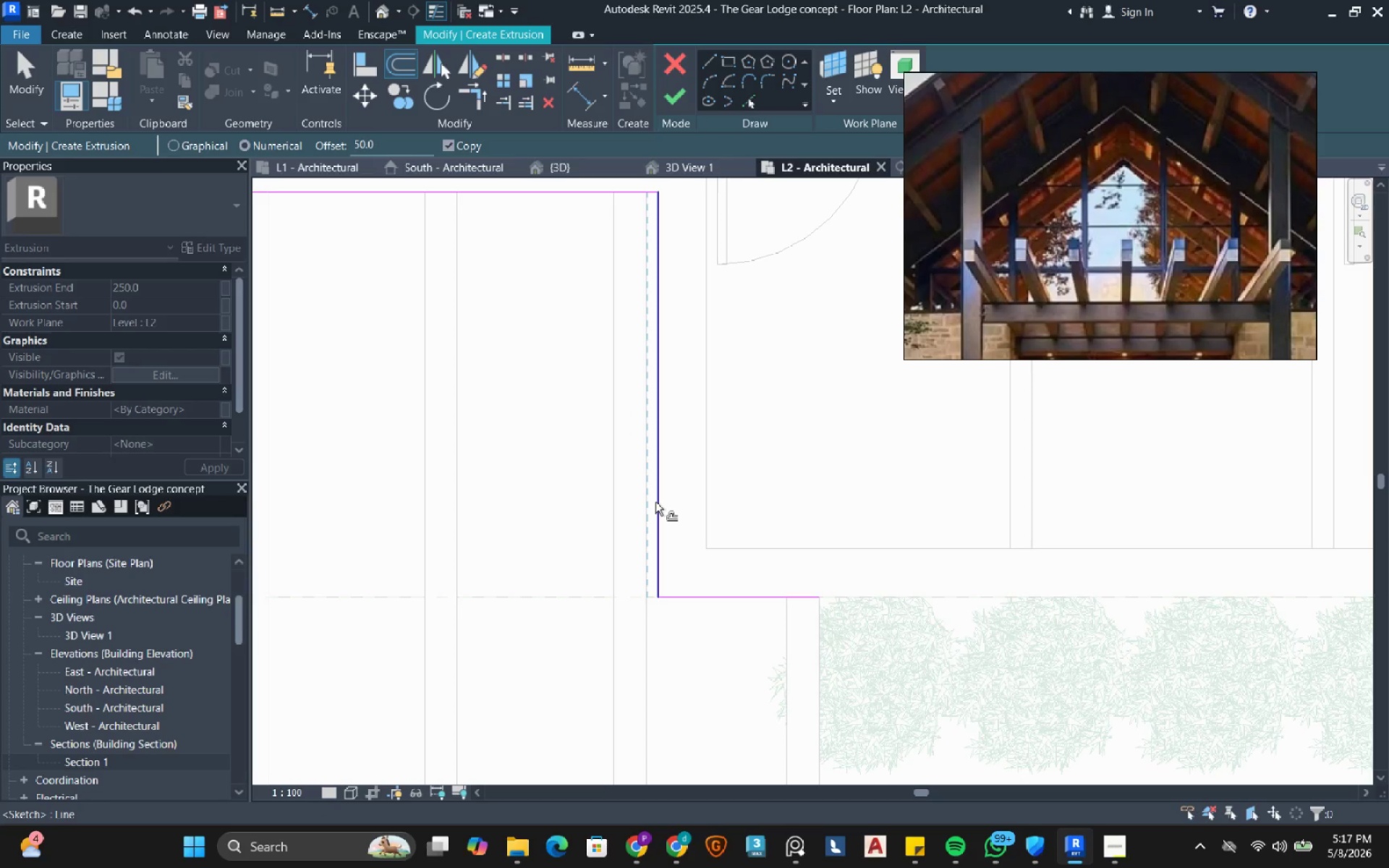 
key(Tab)
 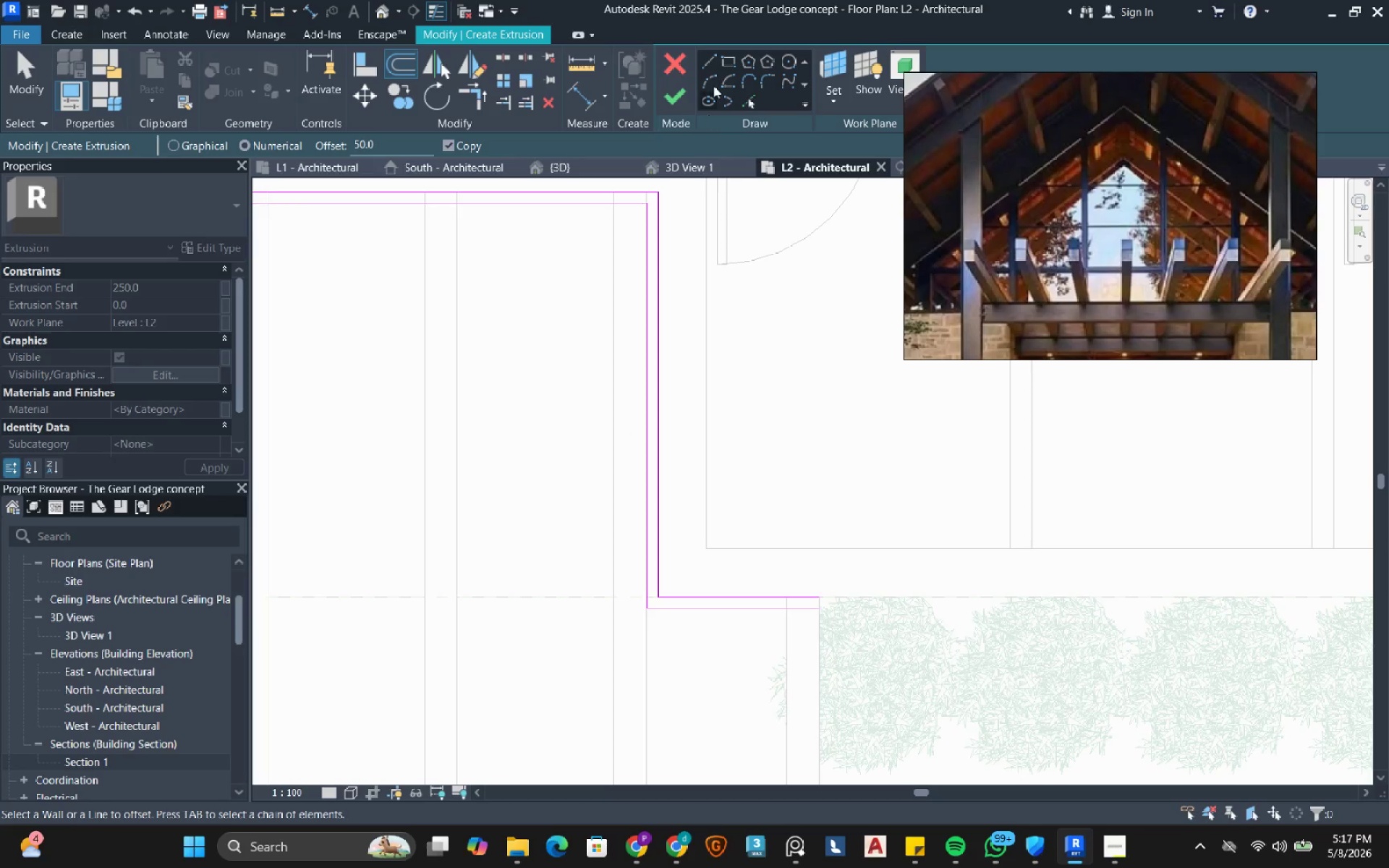 
left_click([712, 61])
 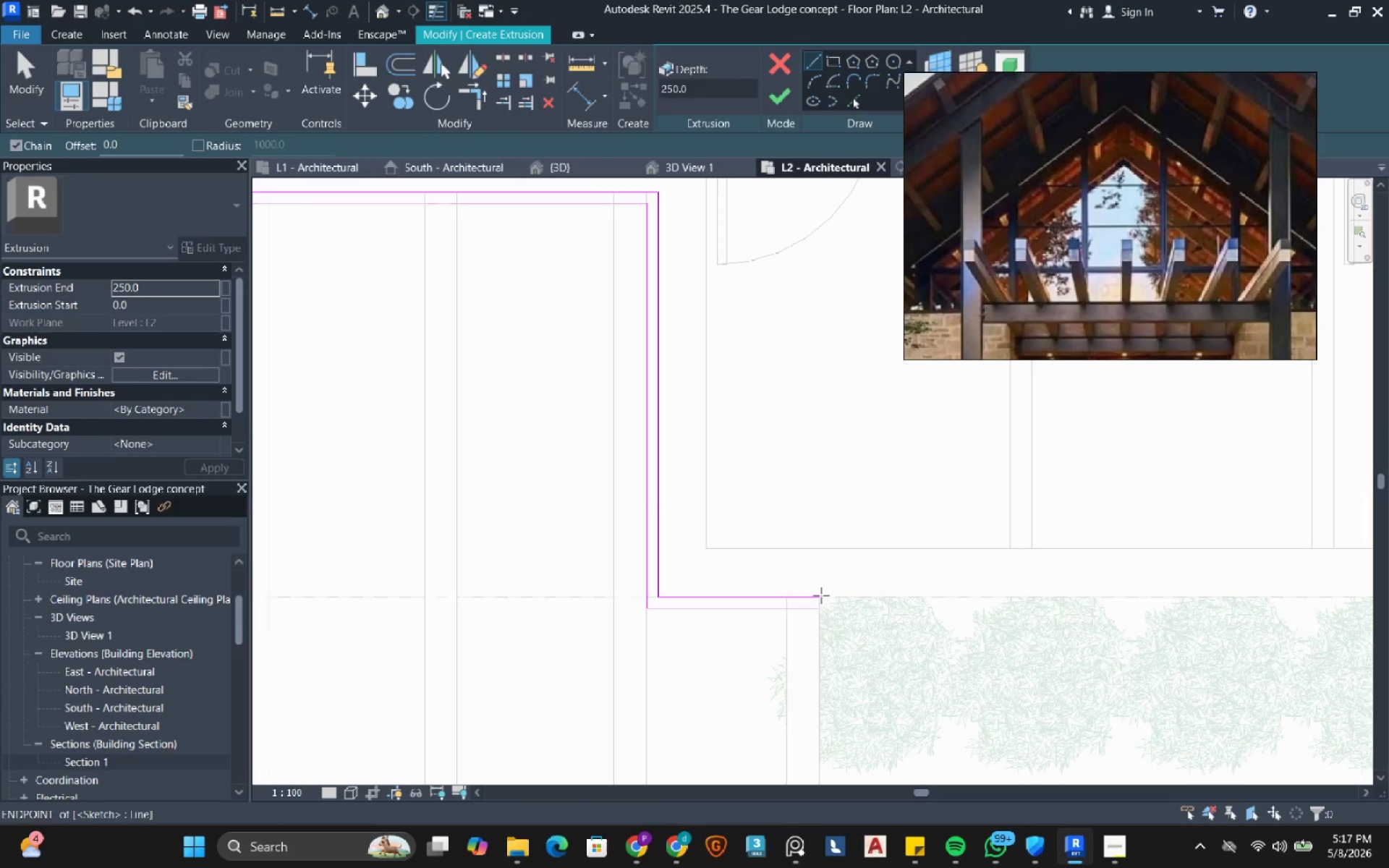 
double_click([821, 607])
 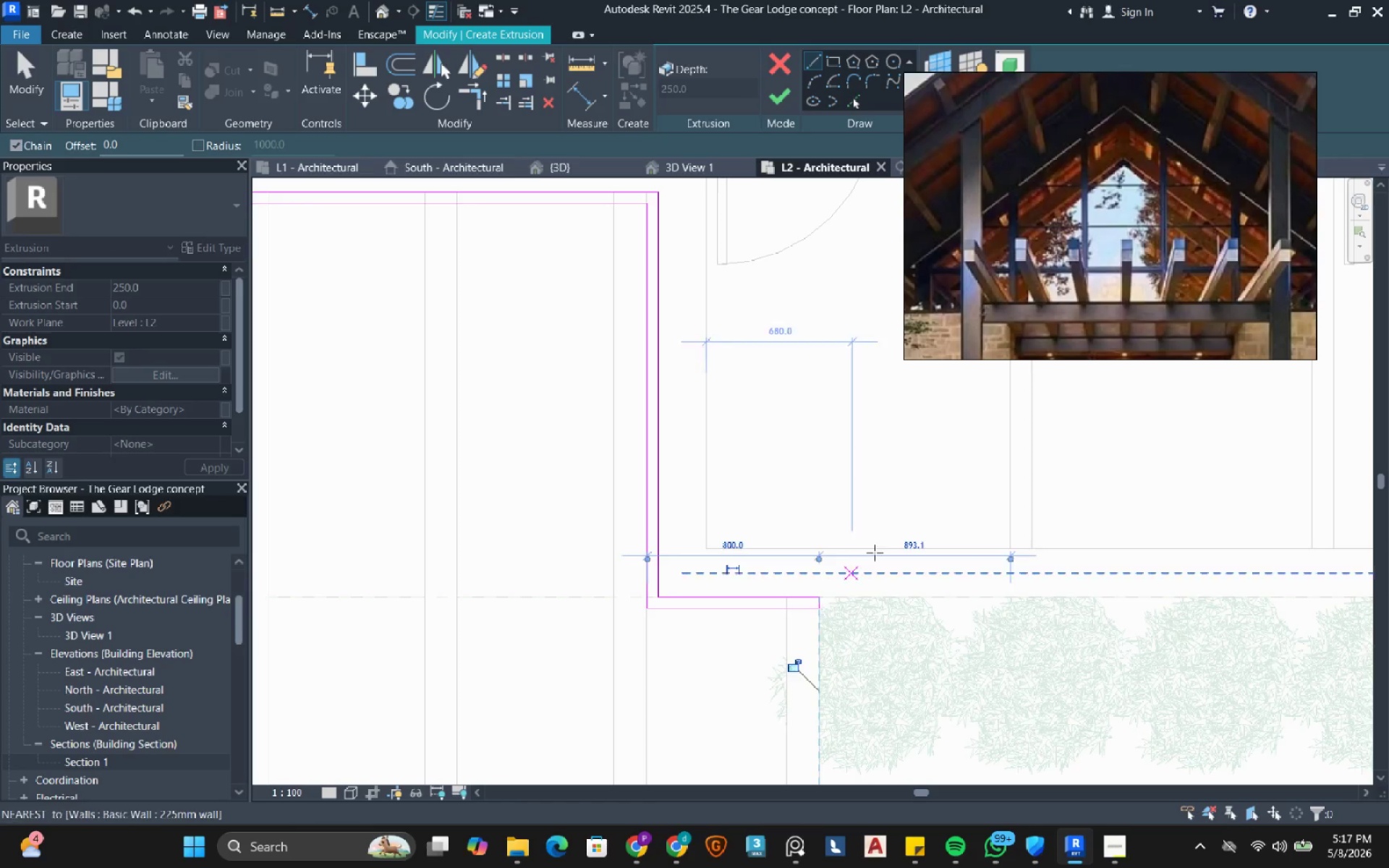 
key(Escape)
 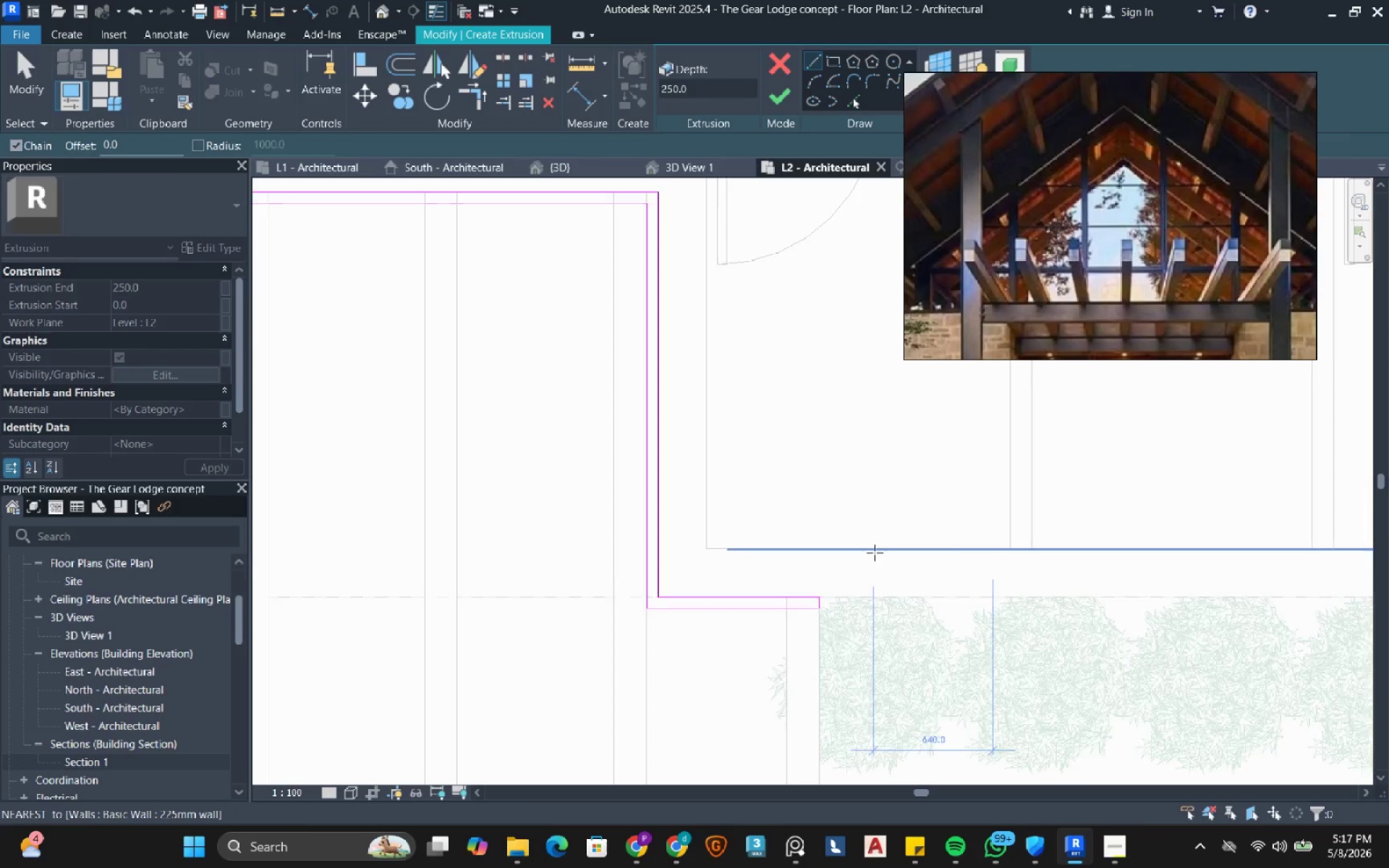 
scroll: coordinate [875, 553], scroll_direction: down, amount: 5.0
 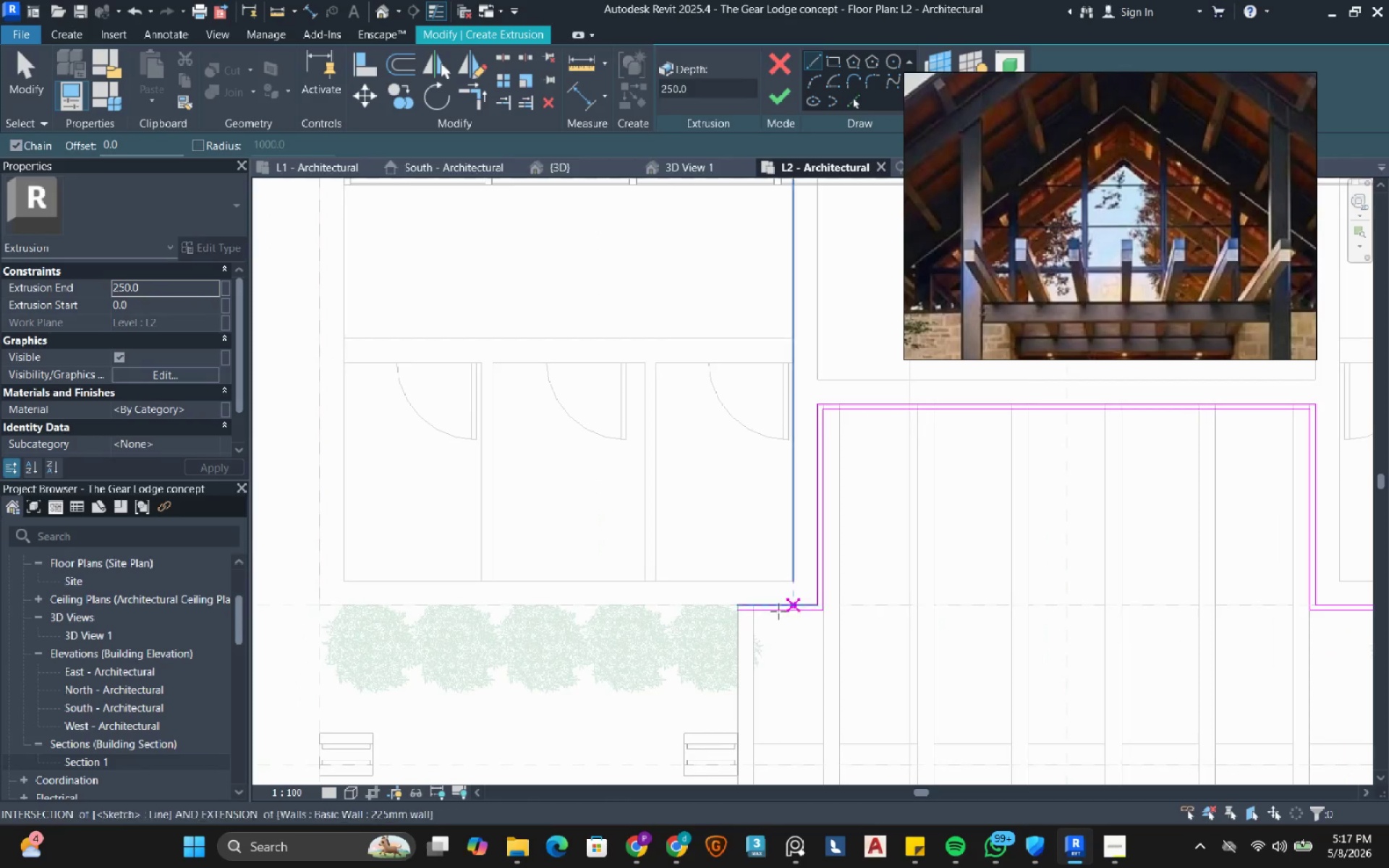 
scroll: coordinate [669, 594], scroll_direction: up, amount: 8.0
 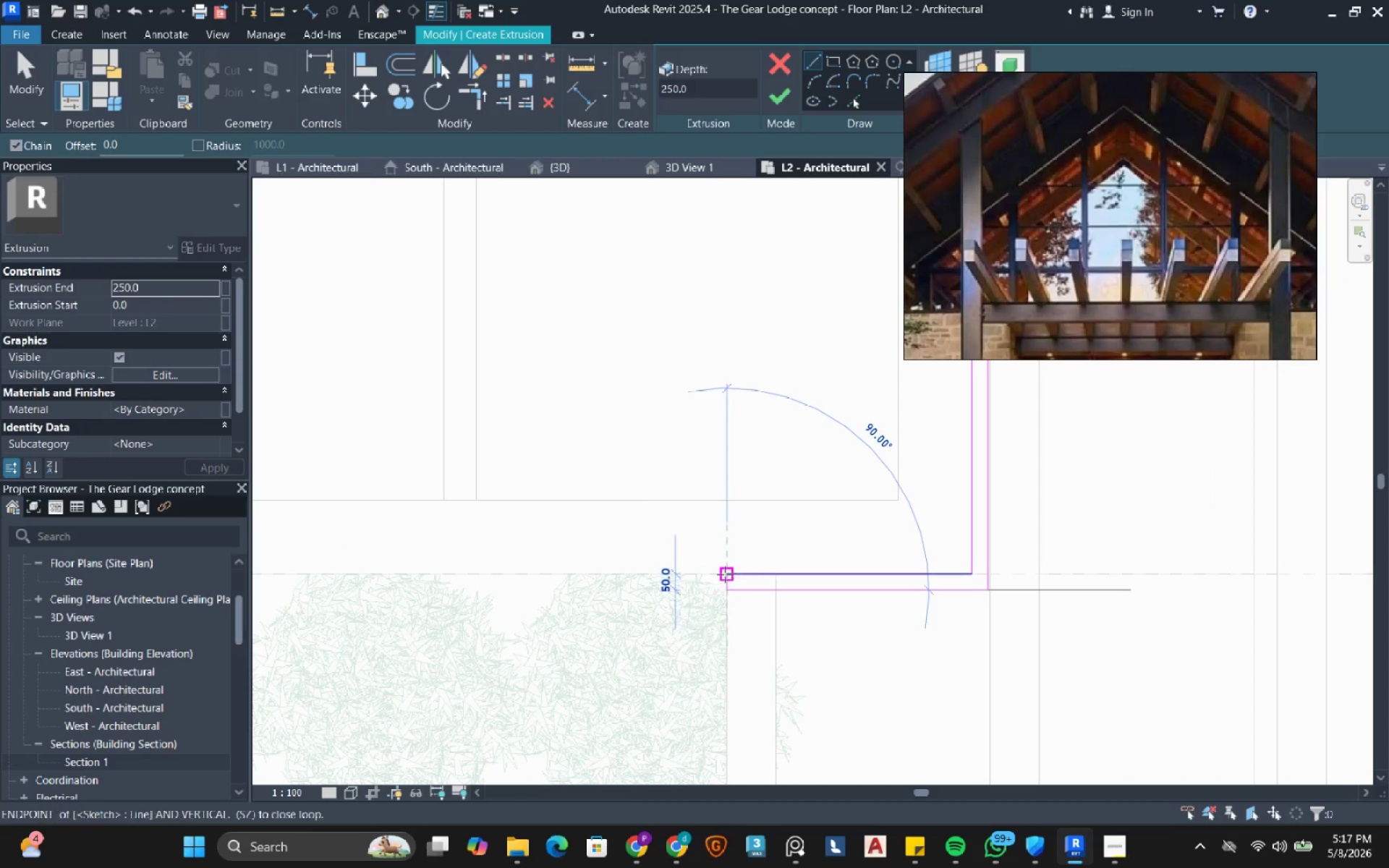 
double_click([725, 574])
 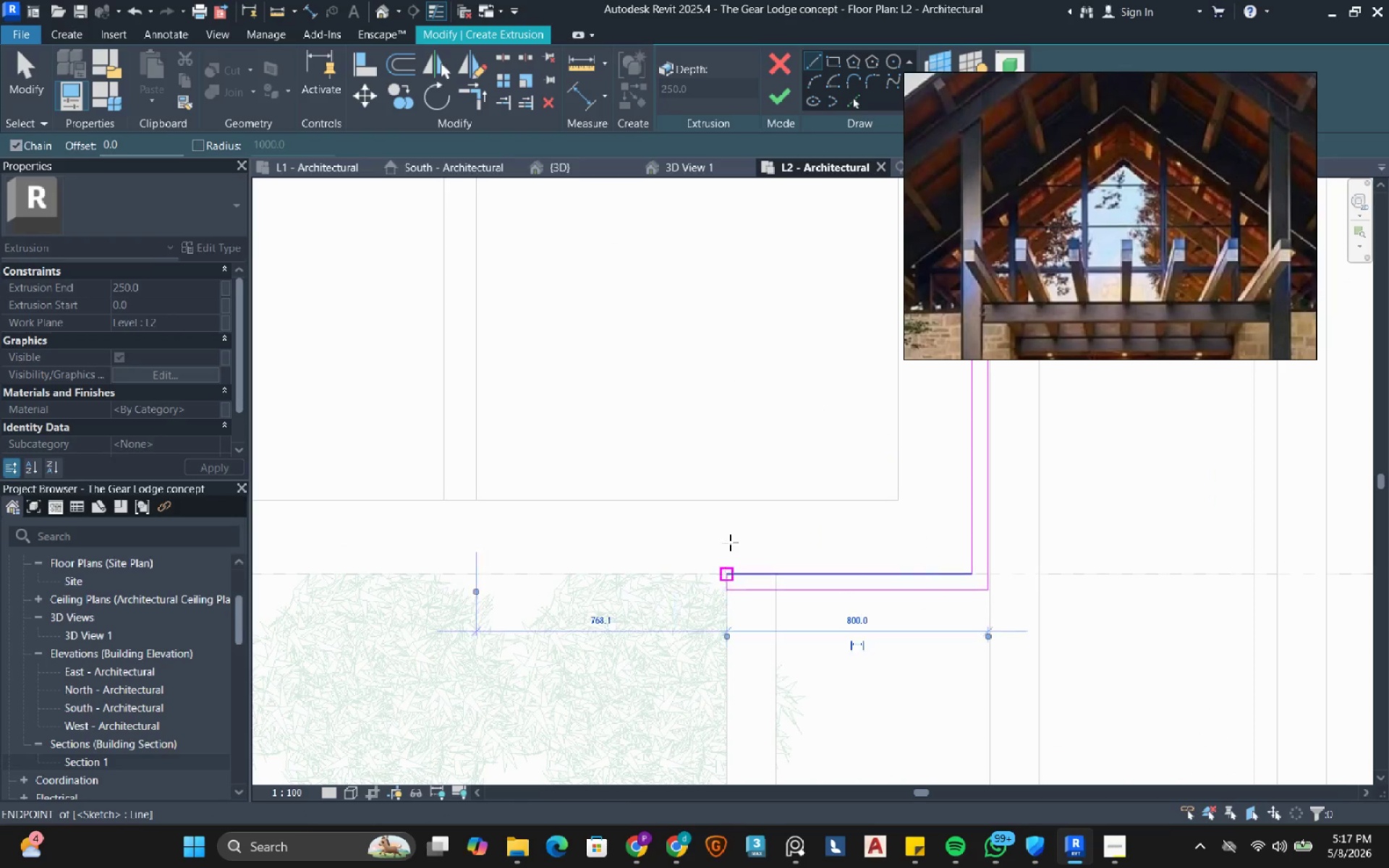 
key(Escape)
 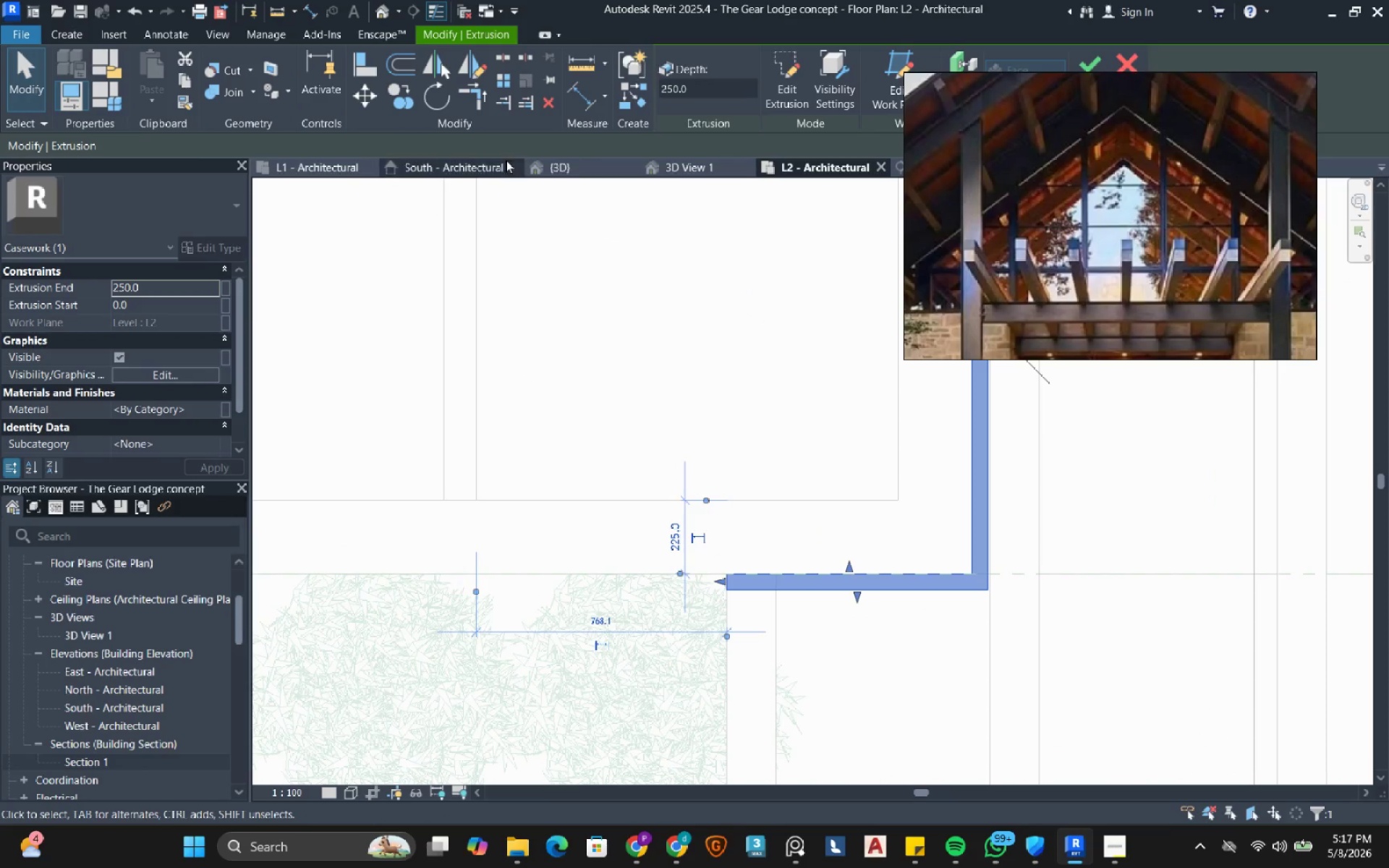 
scroll: coordinate [766, 582], scroll_direction: down, amount: 3.0
 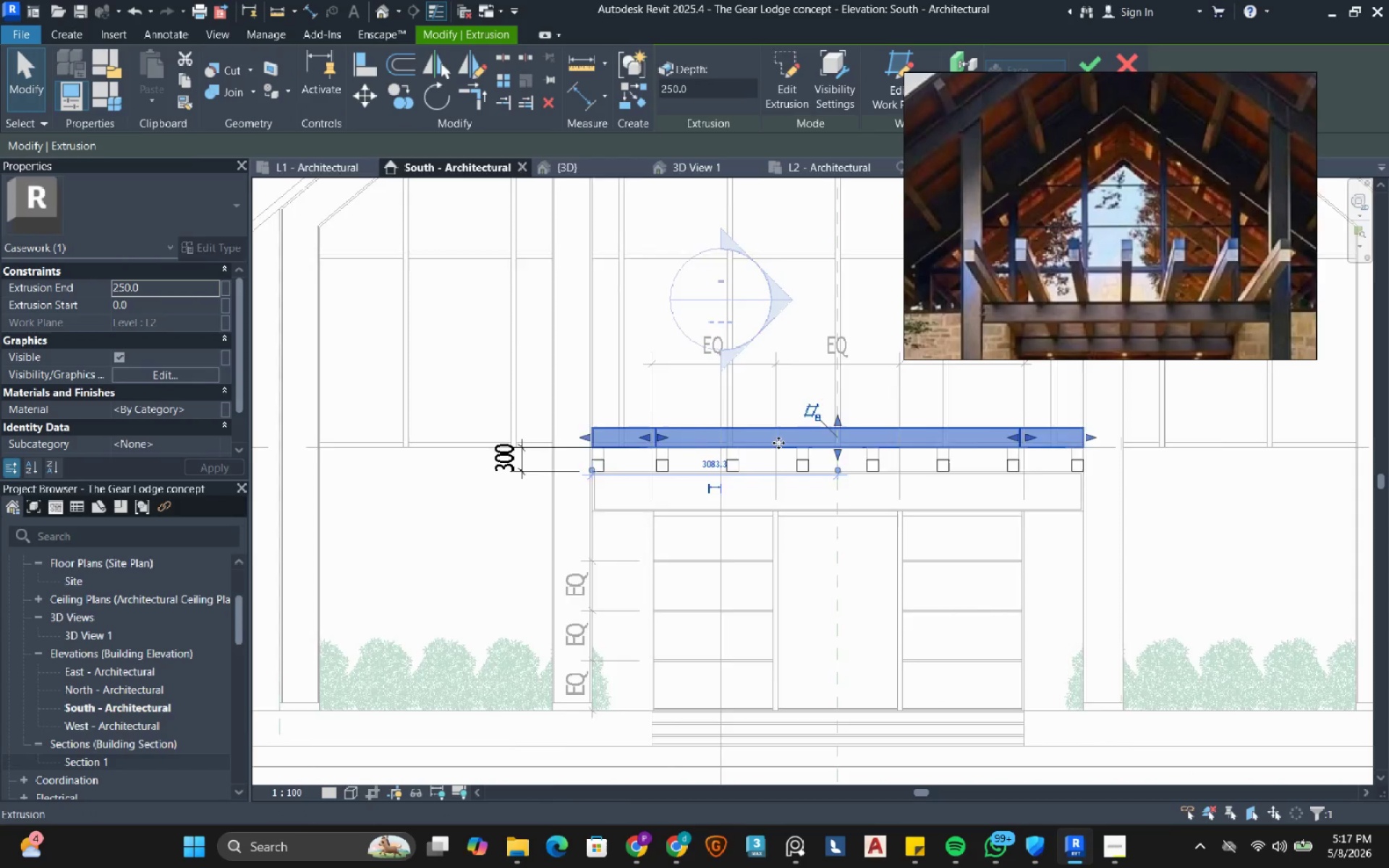 
scroll: coordinate [481, 421], scroll_direction: up, amount: 4.0
 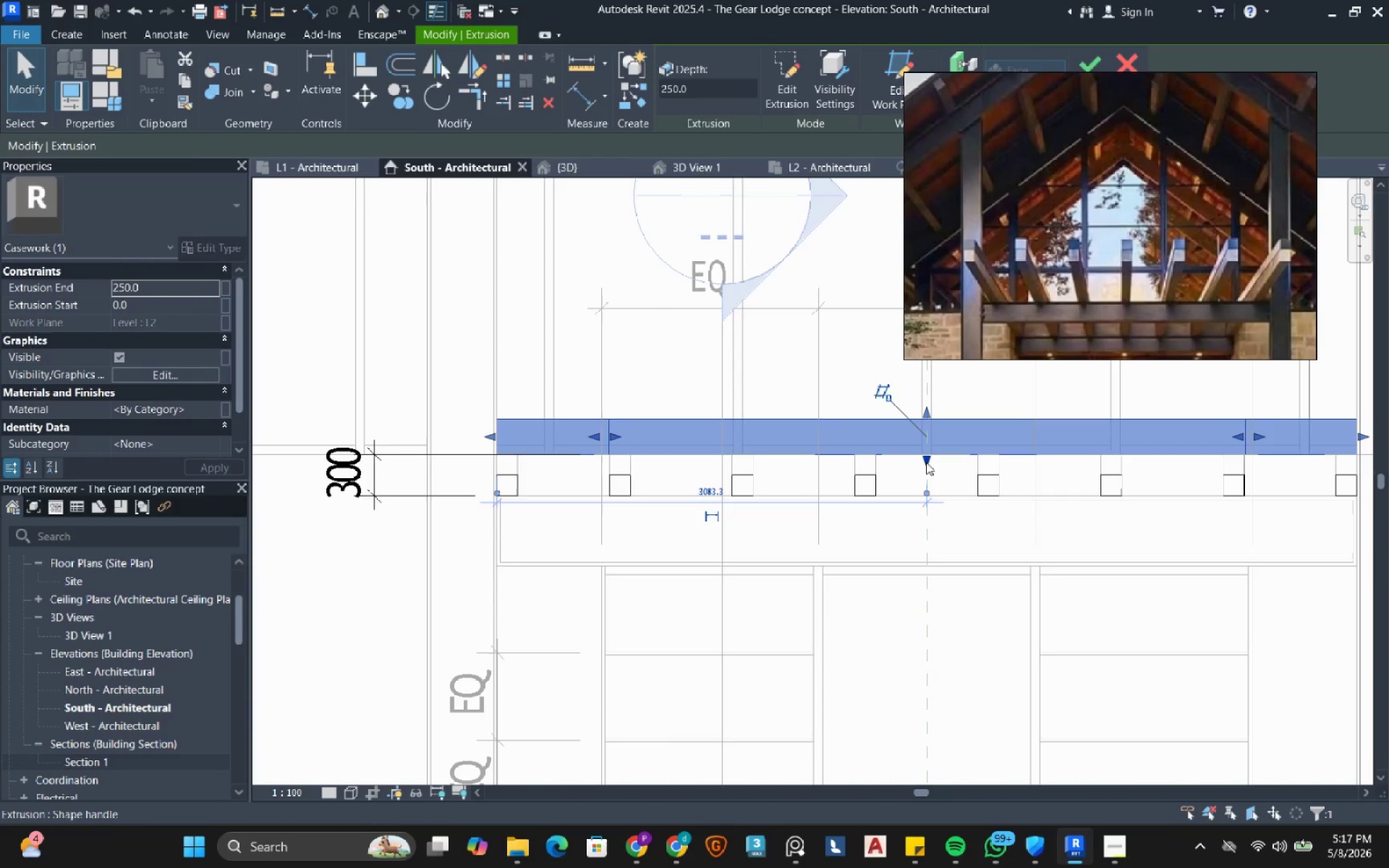 
left_click_drag(start_coordinate=[926, 462], to_coordinate=[910, 499])
 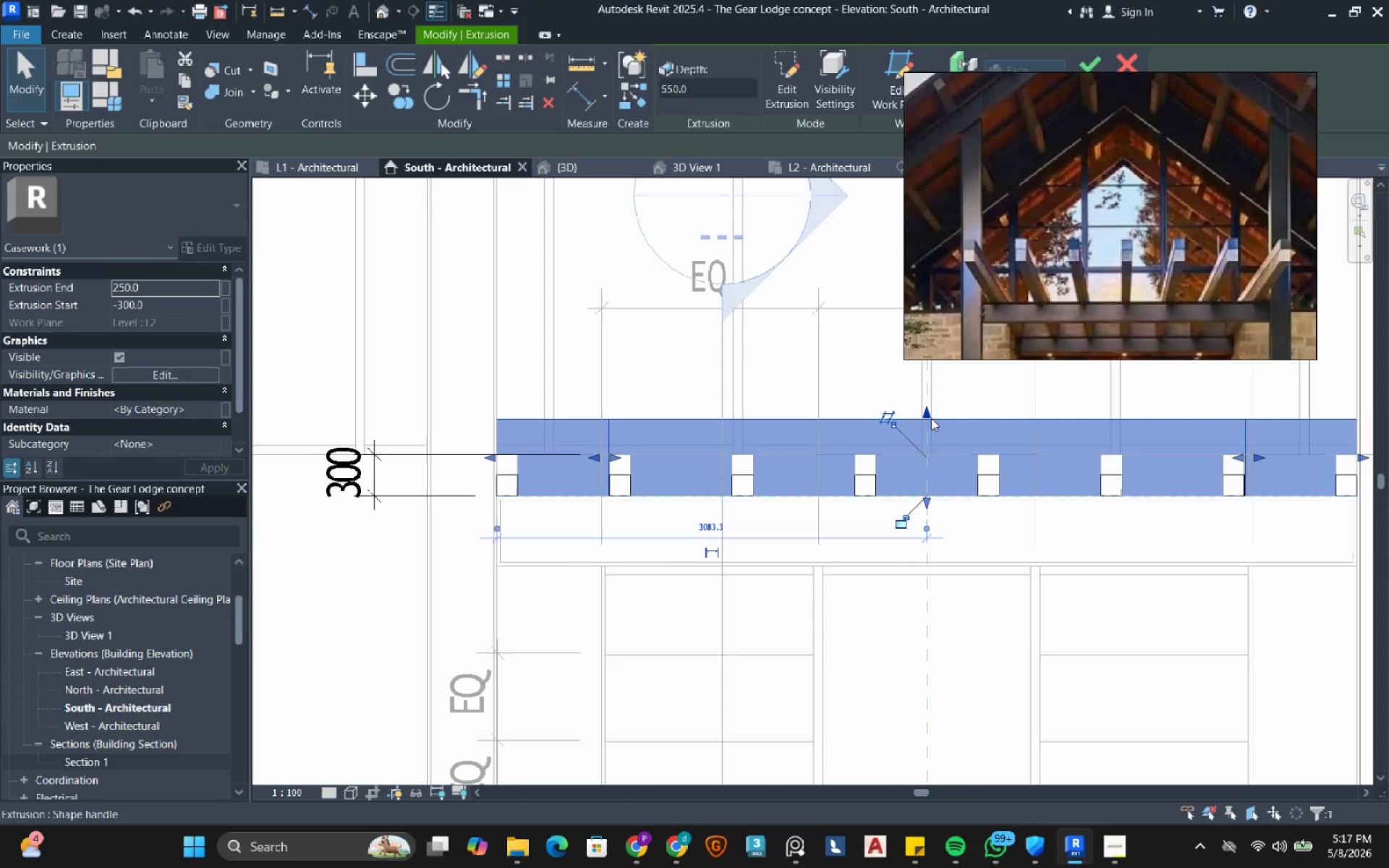 
left_click_drag(start_coordinate=[931, 418], to_coordinate=[922, 456])
 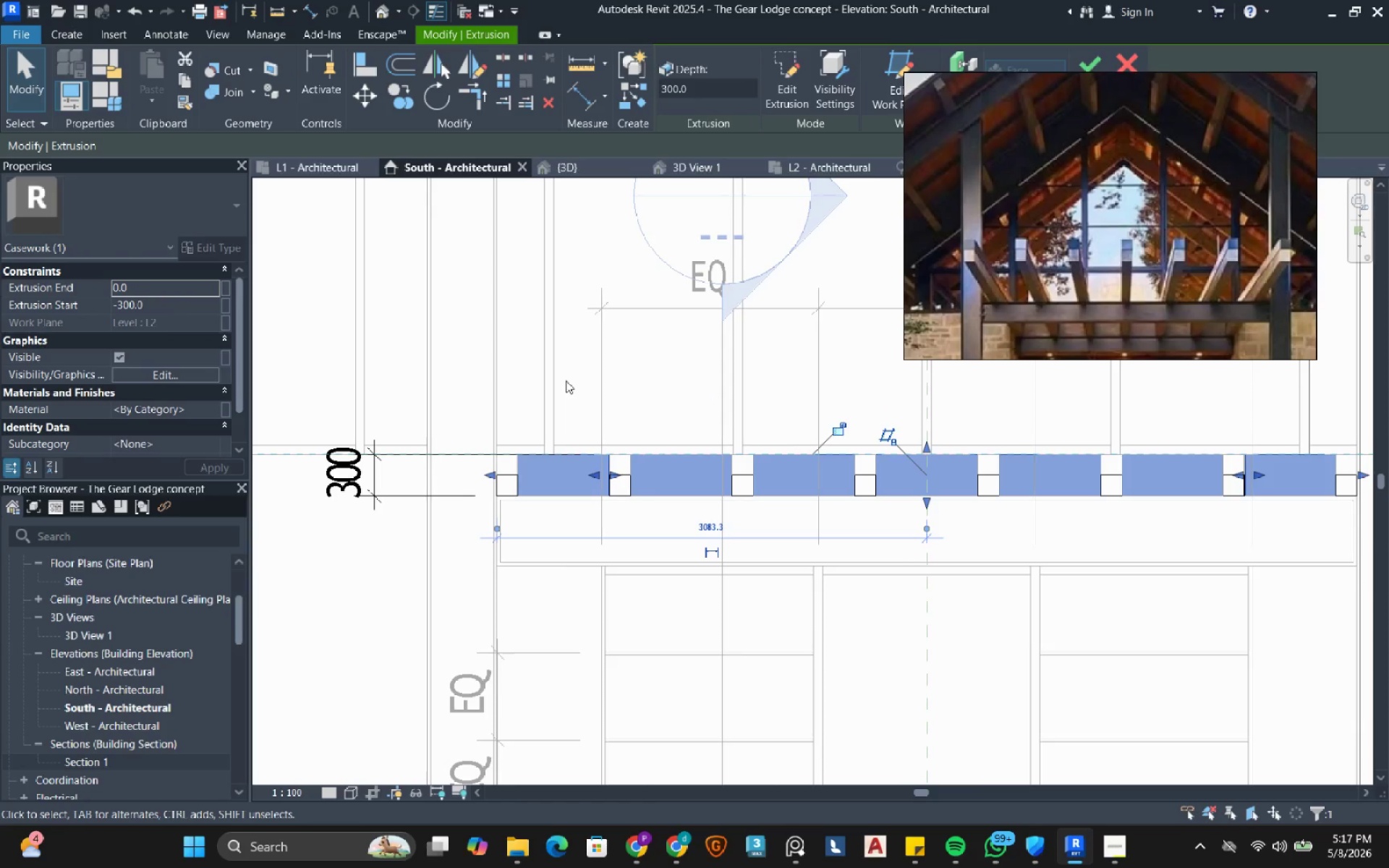 
wait(6.06)
 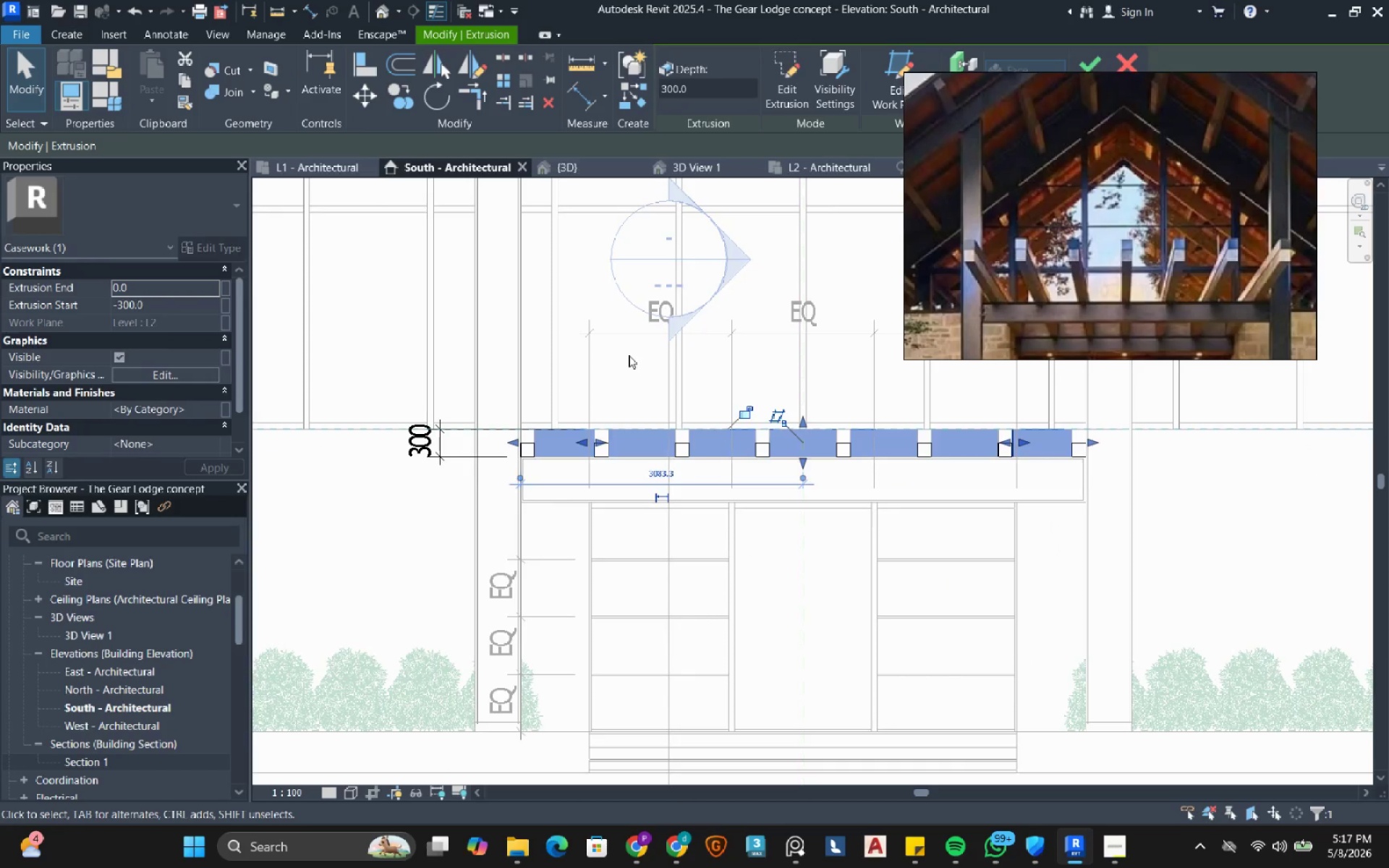 
left_click([629, 355])
 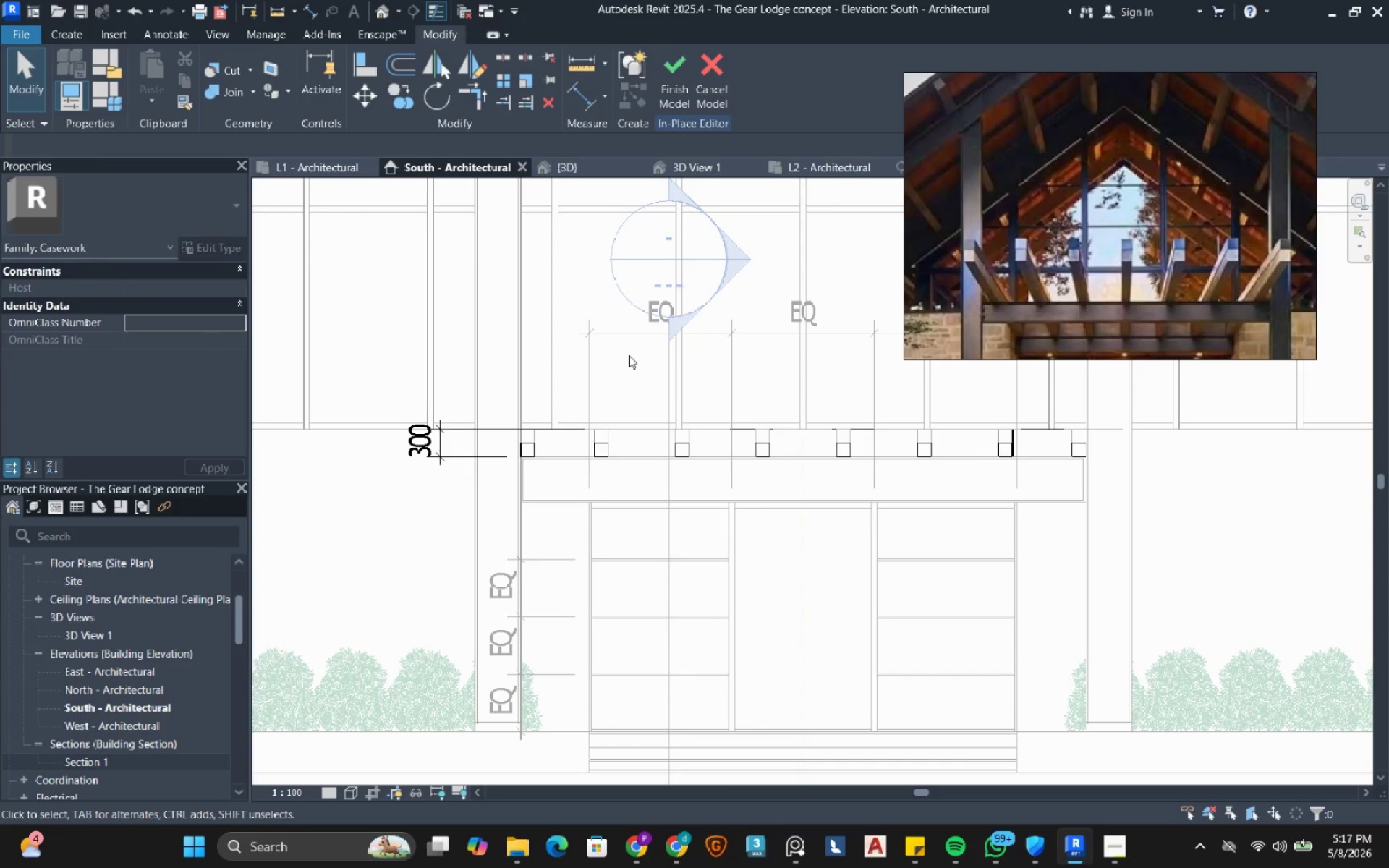 
scroll: coordinate [566, 380], scroll_direction: down, amount: 3.0
 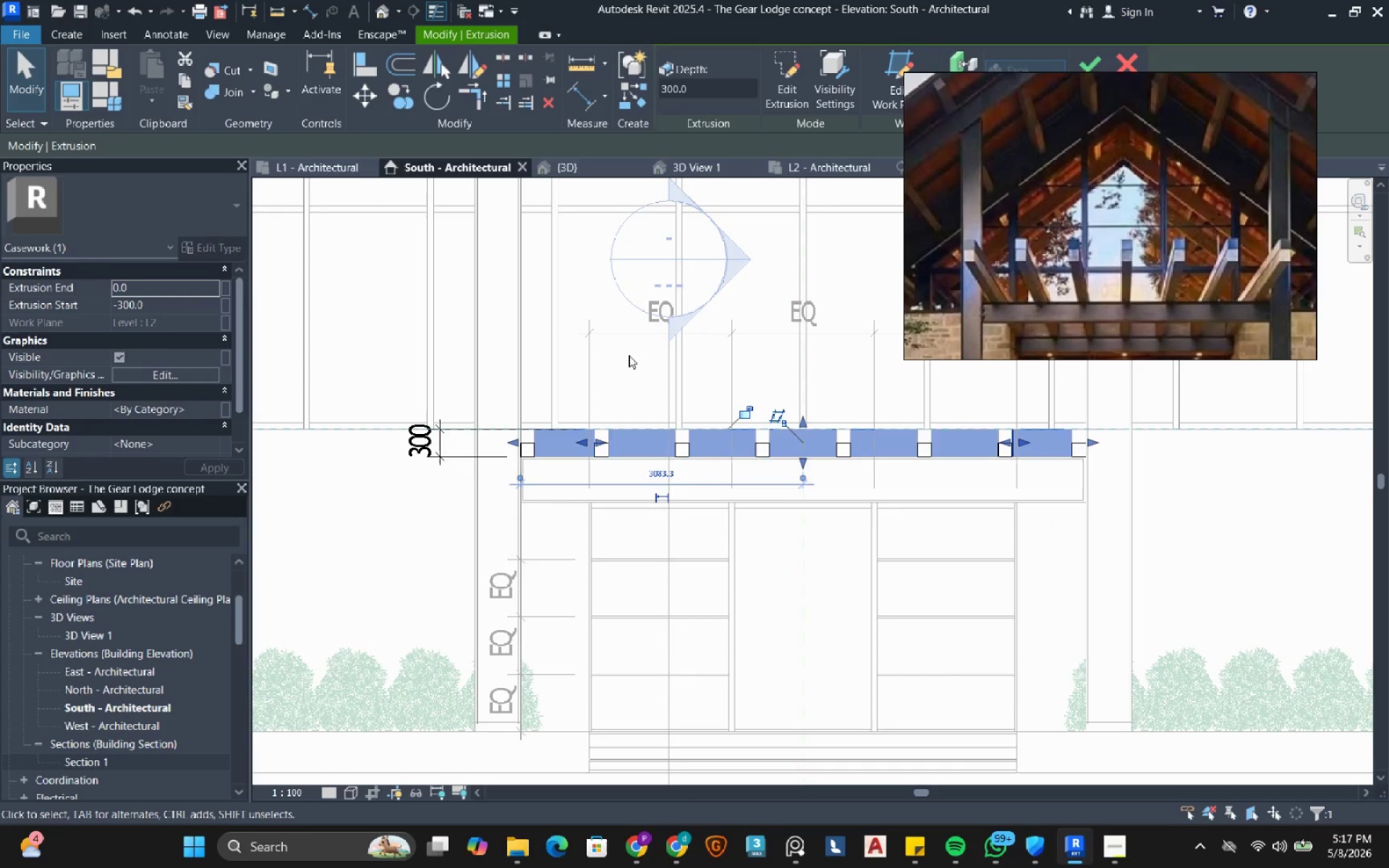 
key(Escape)
 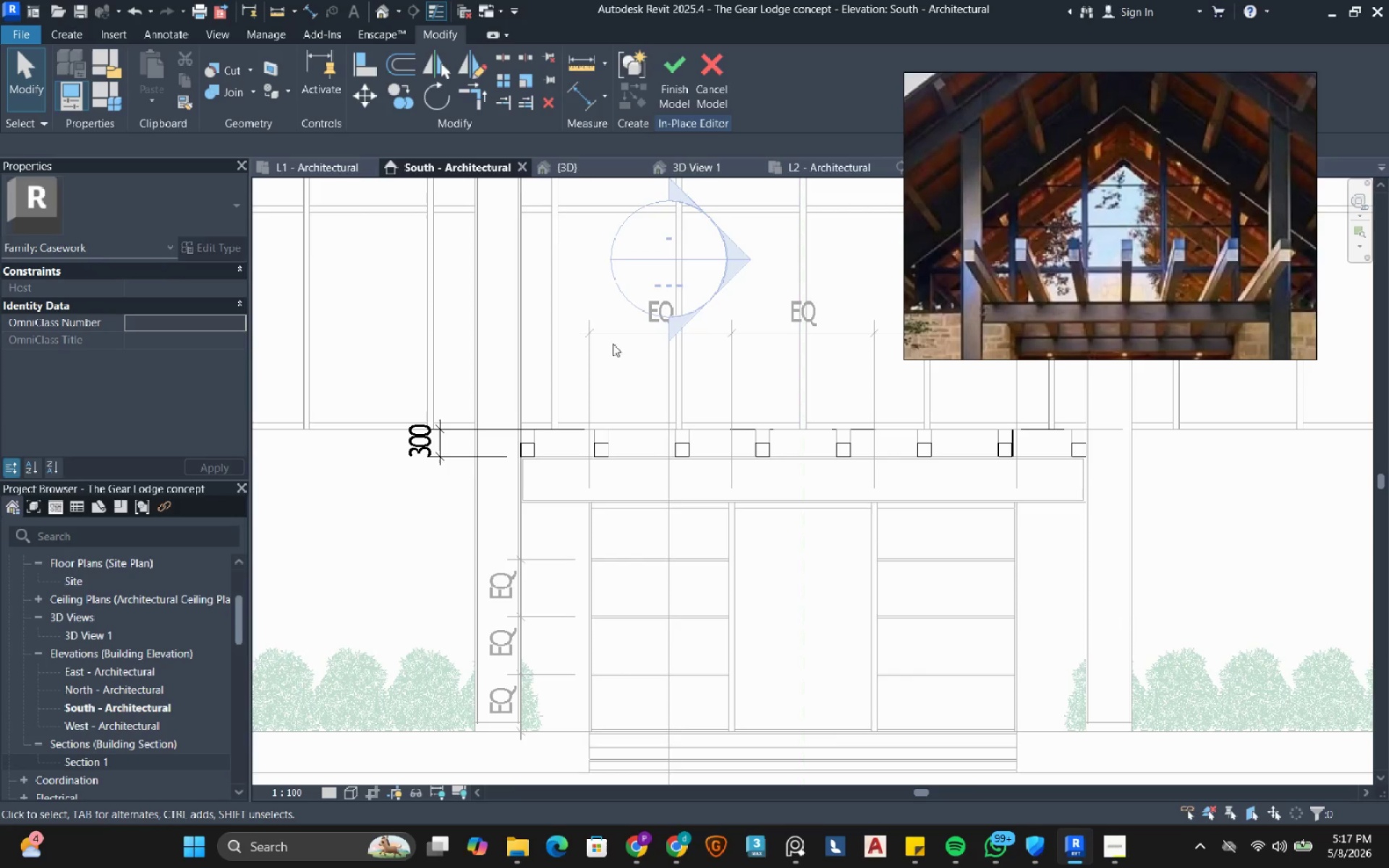 
left_click([609, 161])
 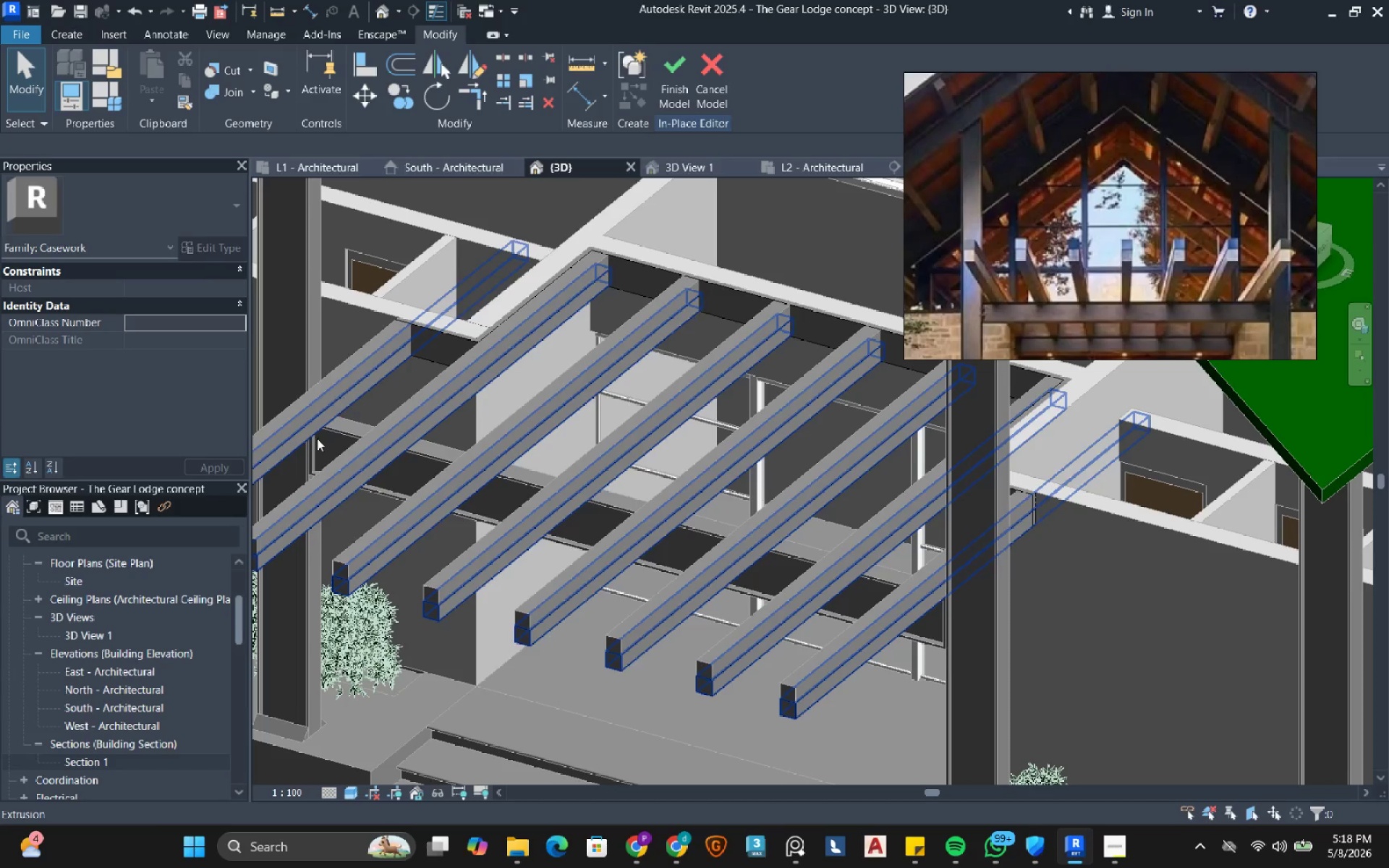 
hold_key(key=ShiftLeft, duration=1.62)
 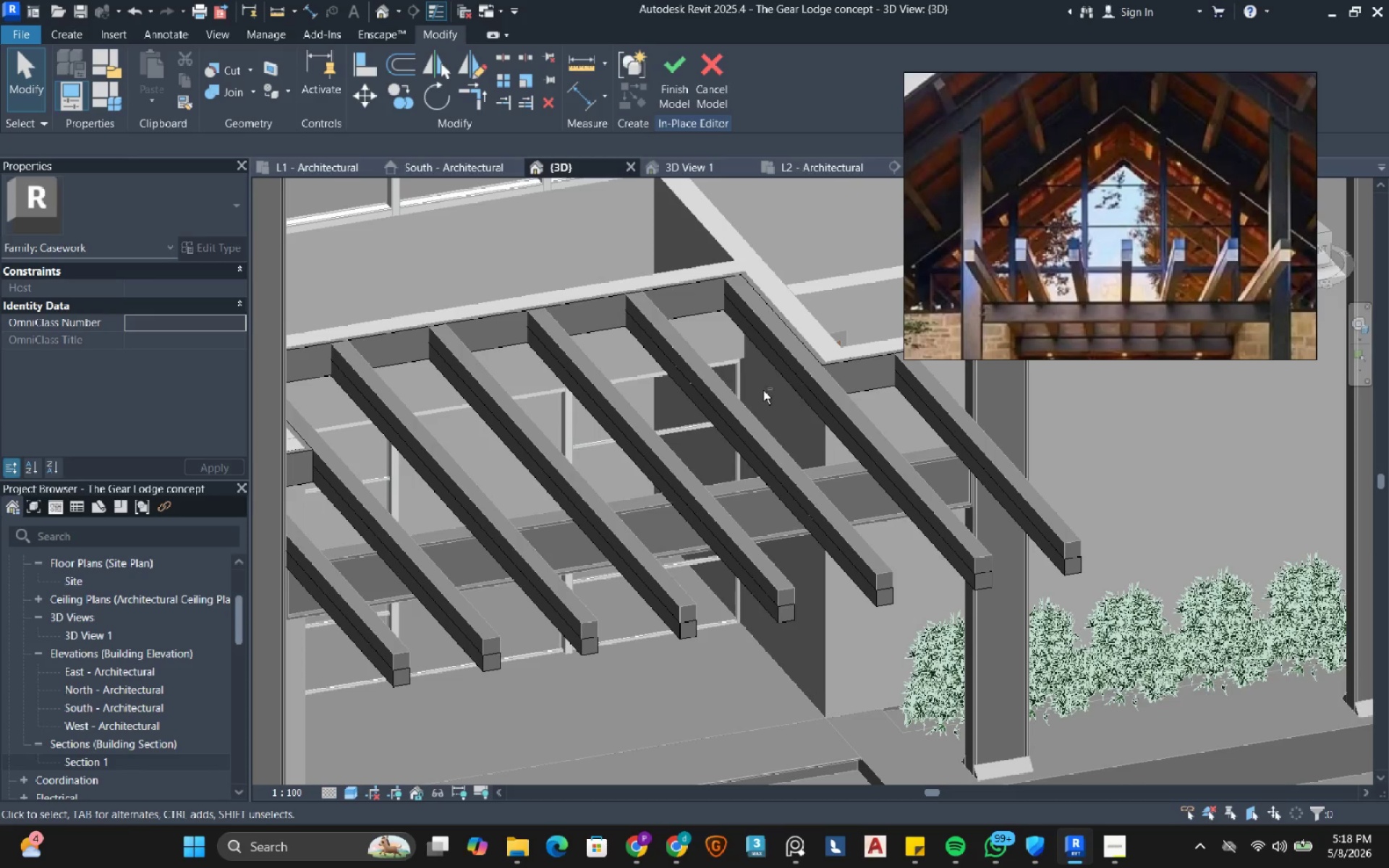 
hold_key(key=ShiftLeft, duration=1.5)
 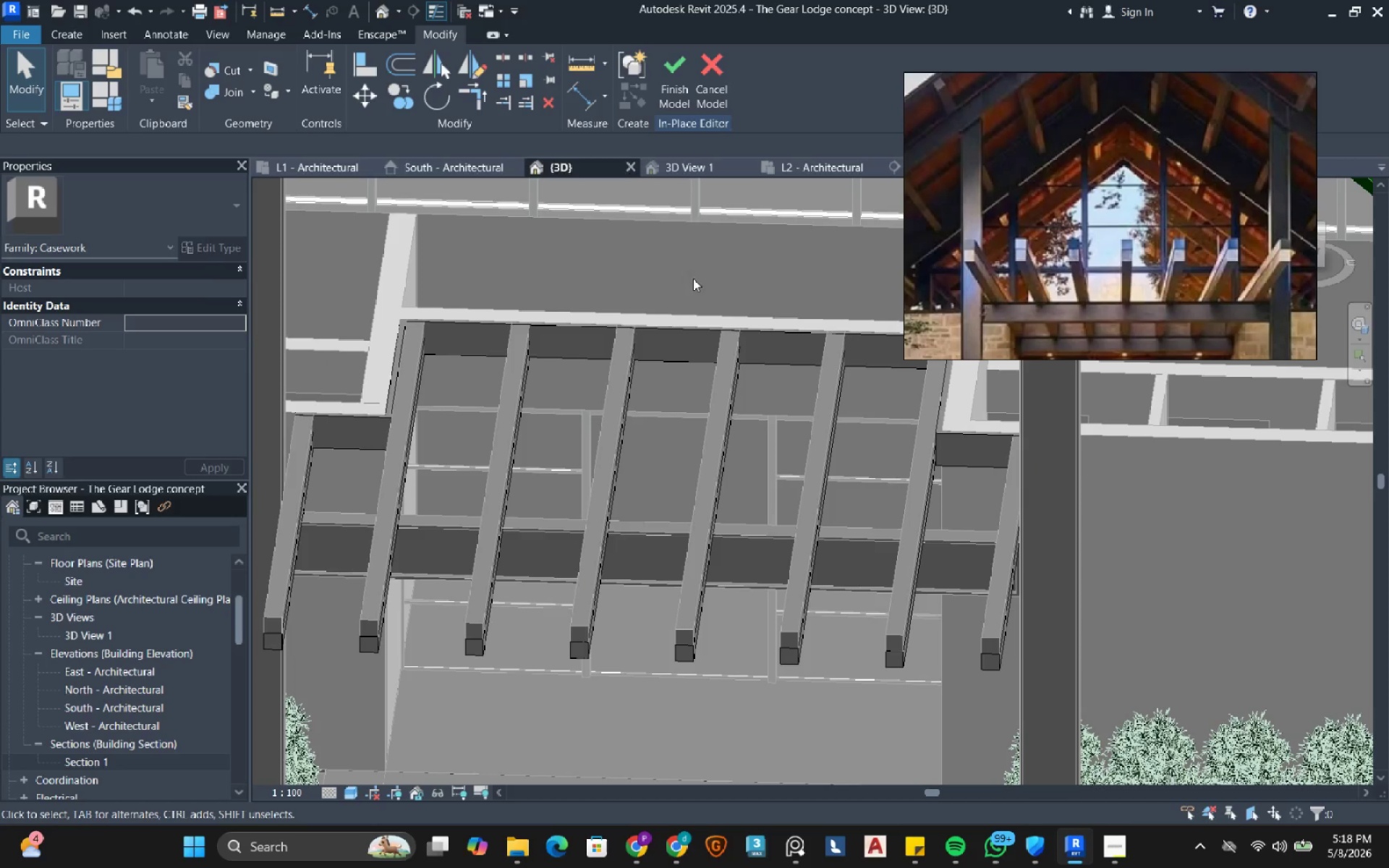 
left_click([666, 89])
 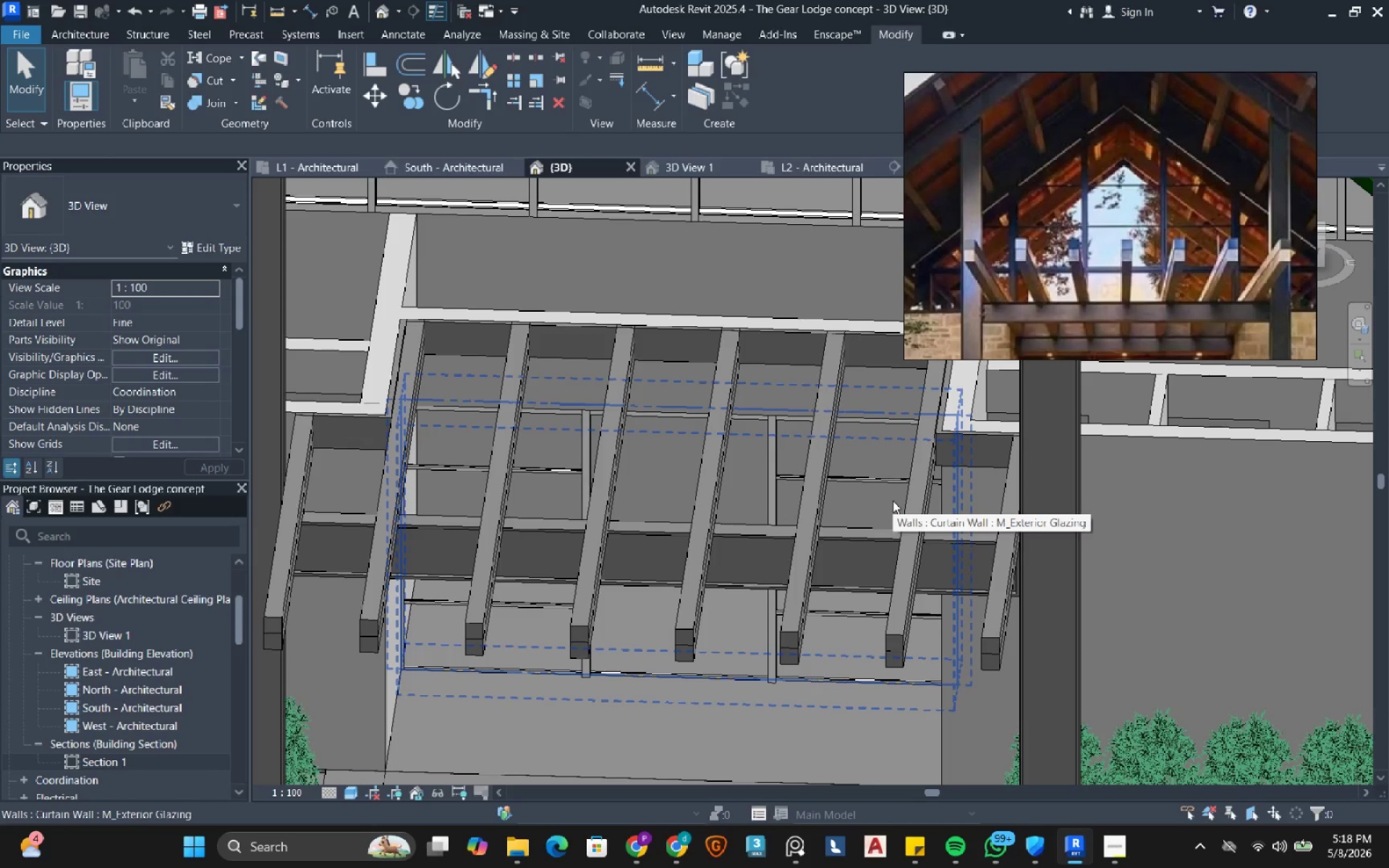 
wait(11.88)
 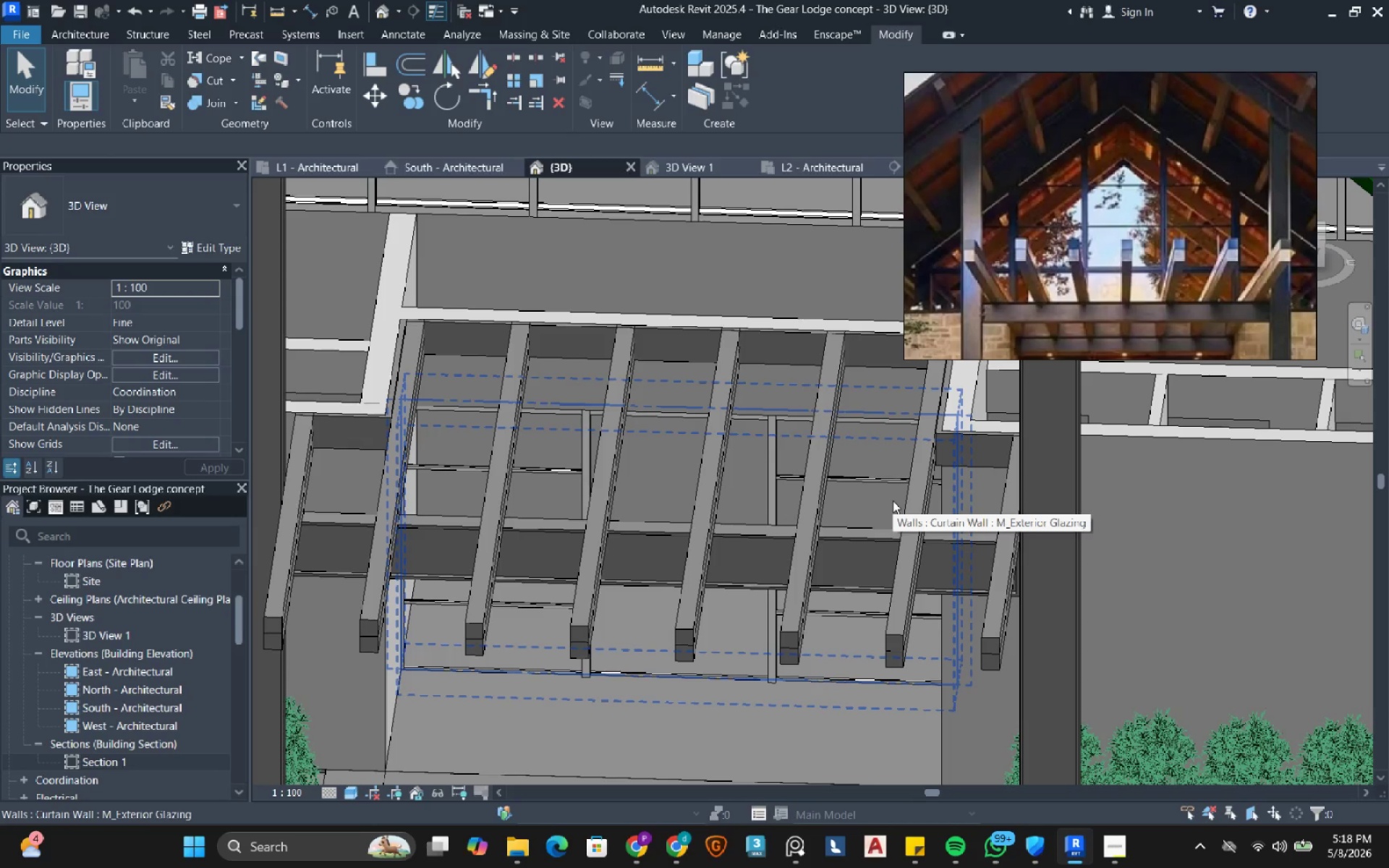 
scroll: coordinate [608, 522], scroll_direction: down, amount: 4.0
 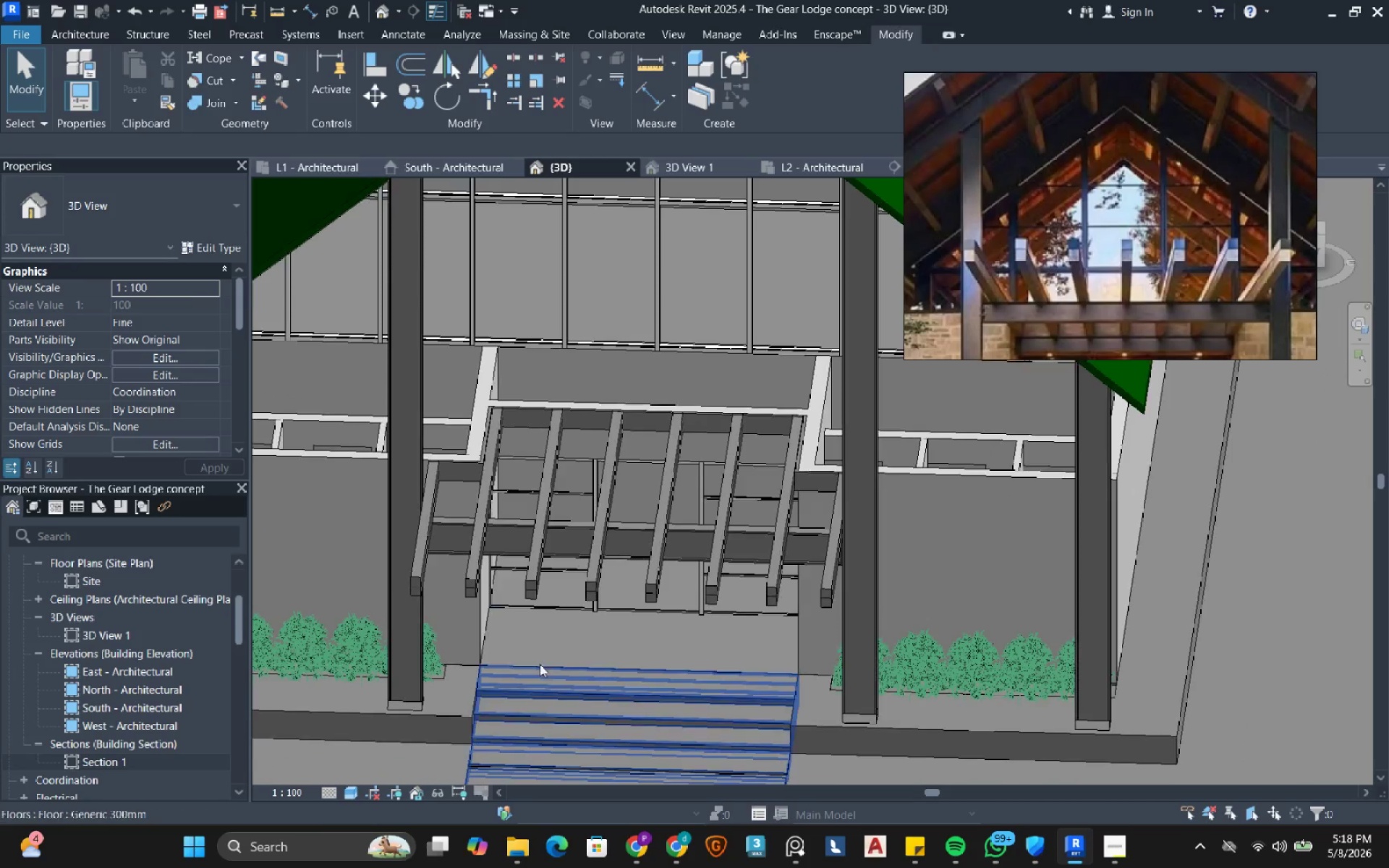 
mouse_move([553, 649])
 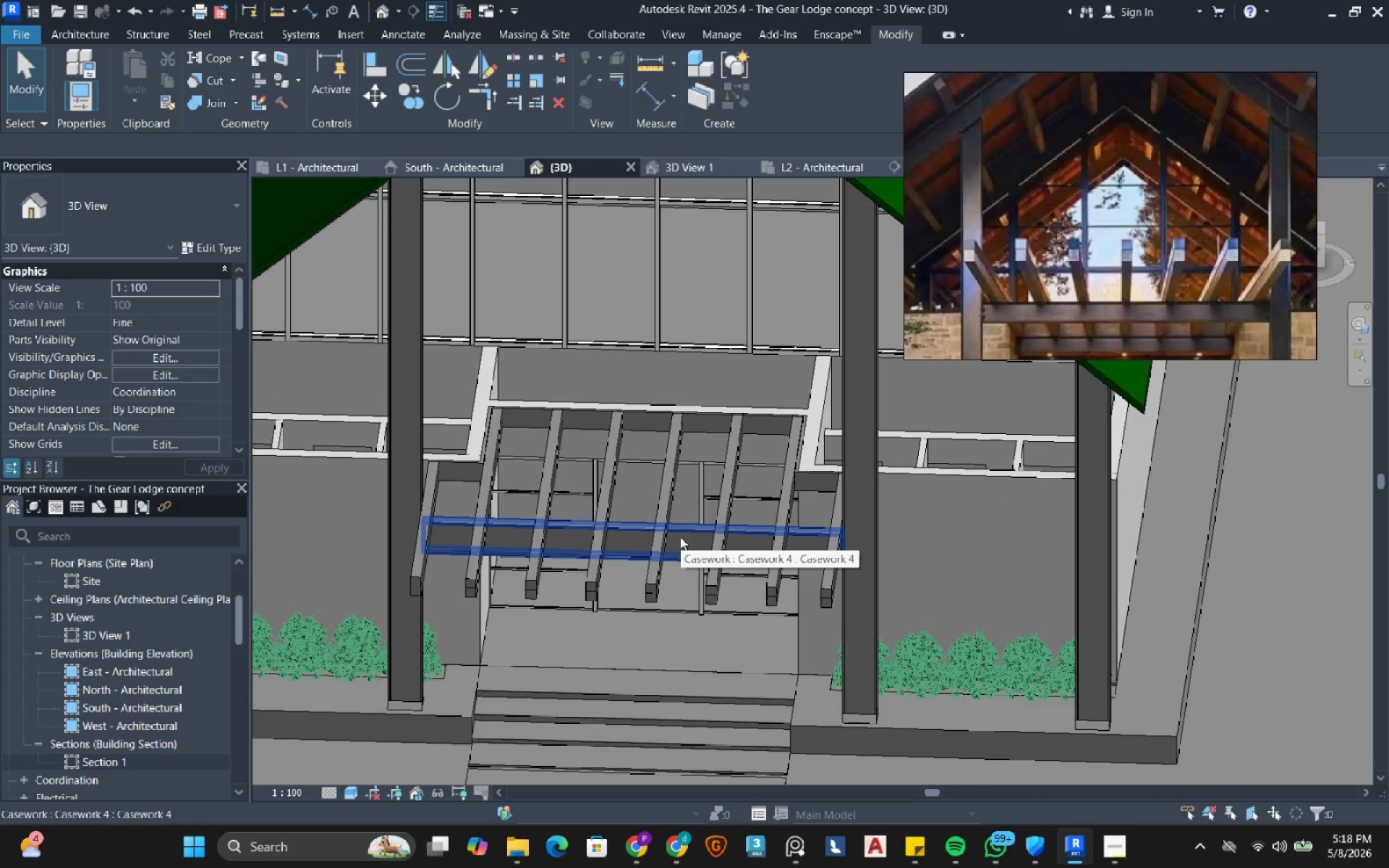 
scroll: coordinate [680, 537], scroll_direction: down, amount: 3.0
 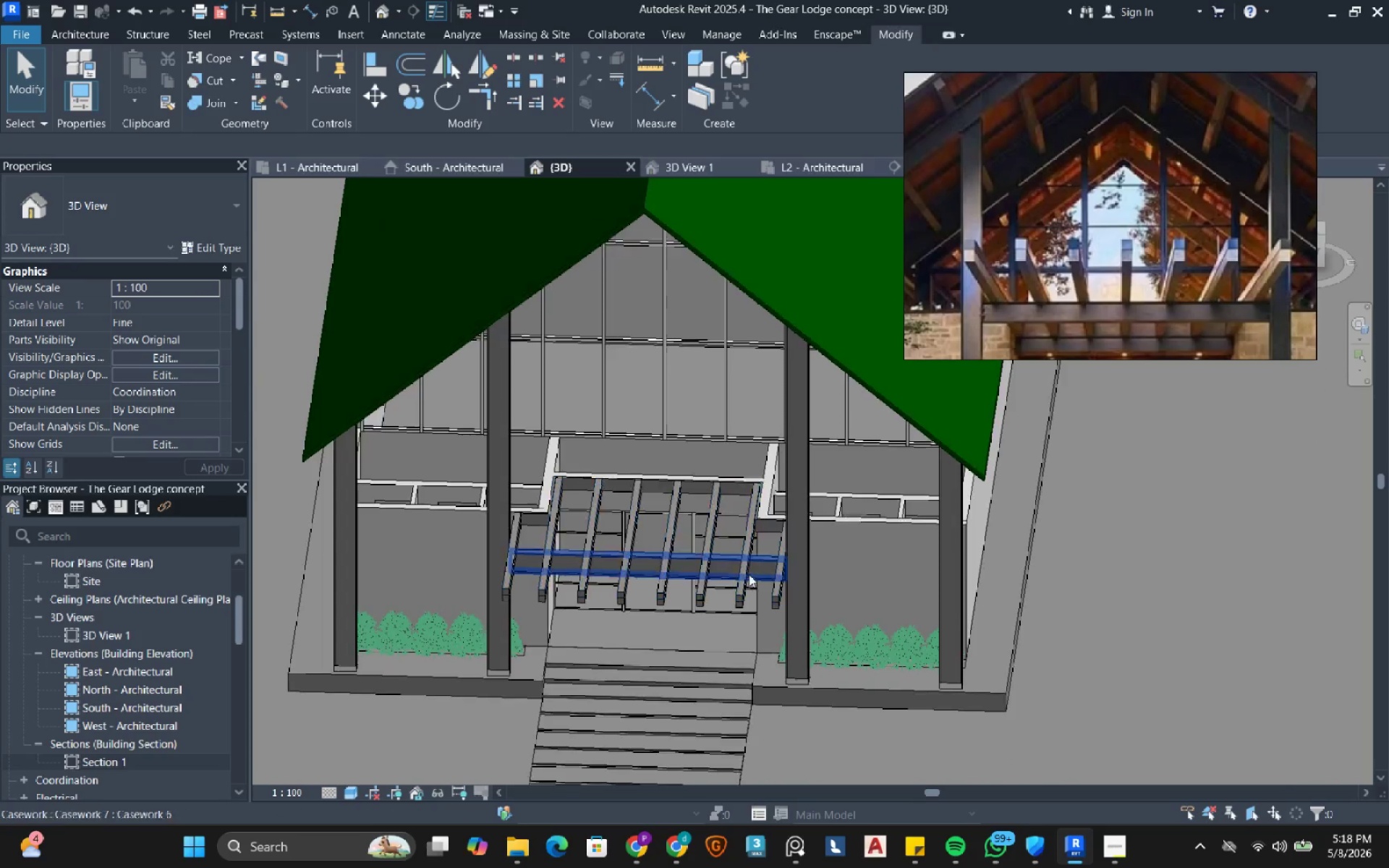 
key(Escape)
 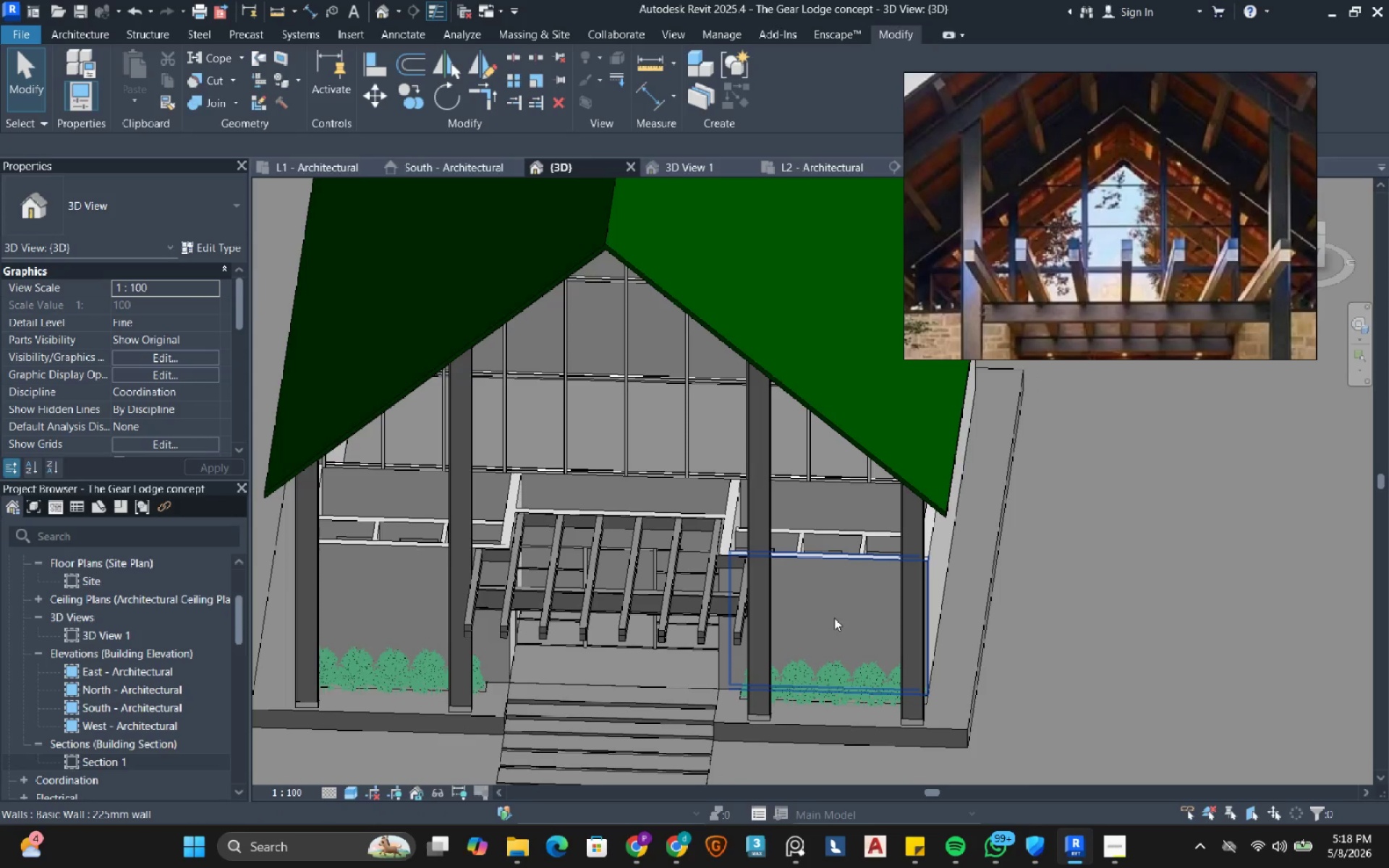 
wait(5.84)
 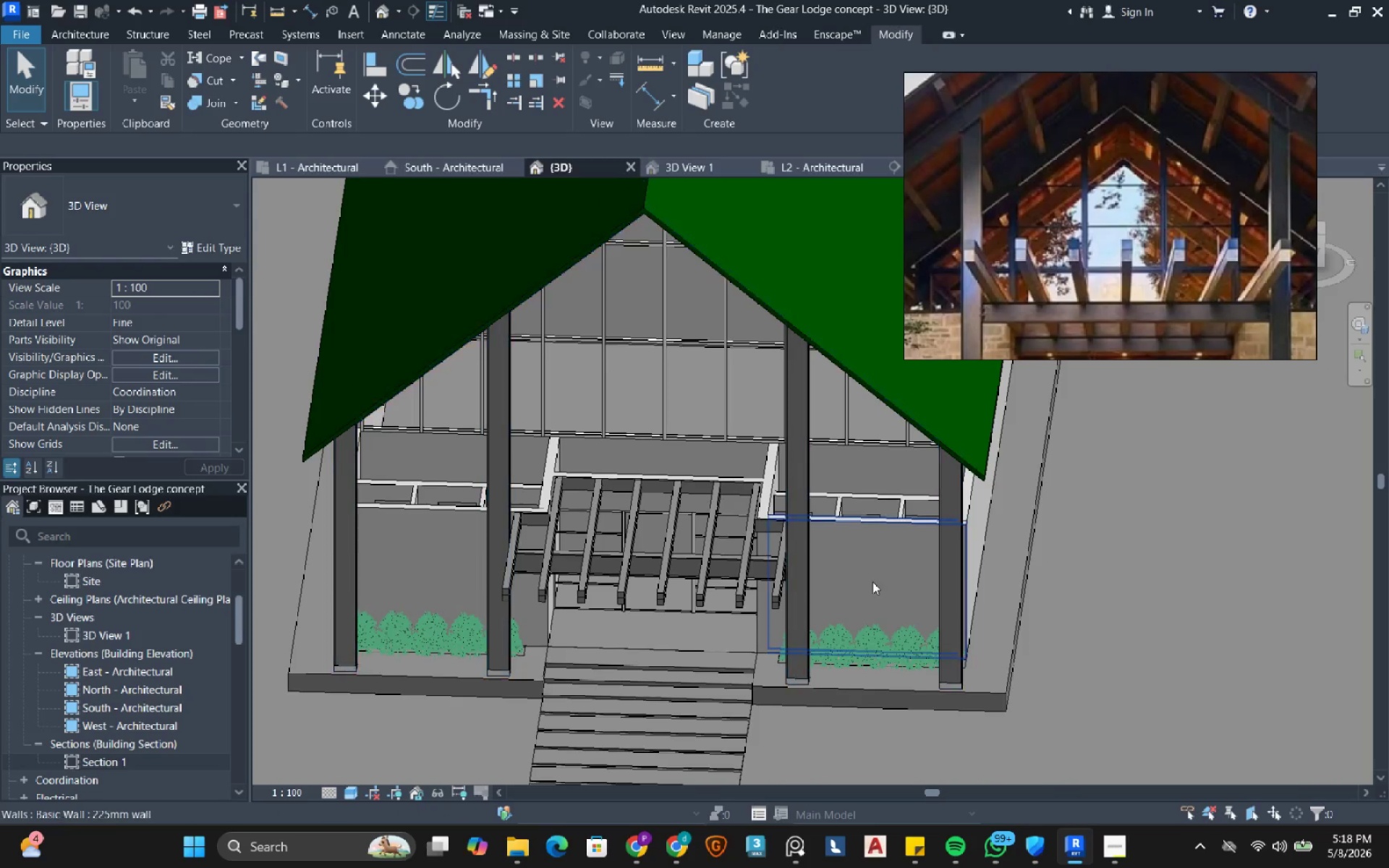 
hold_key(key=ShiftLeft, duration=1.34)
 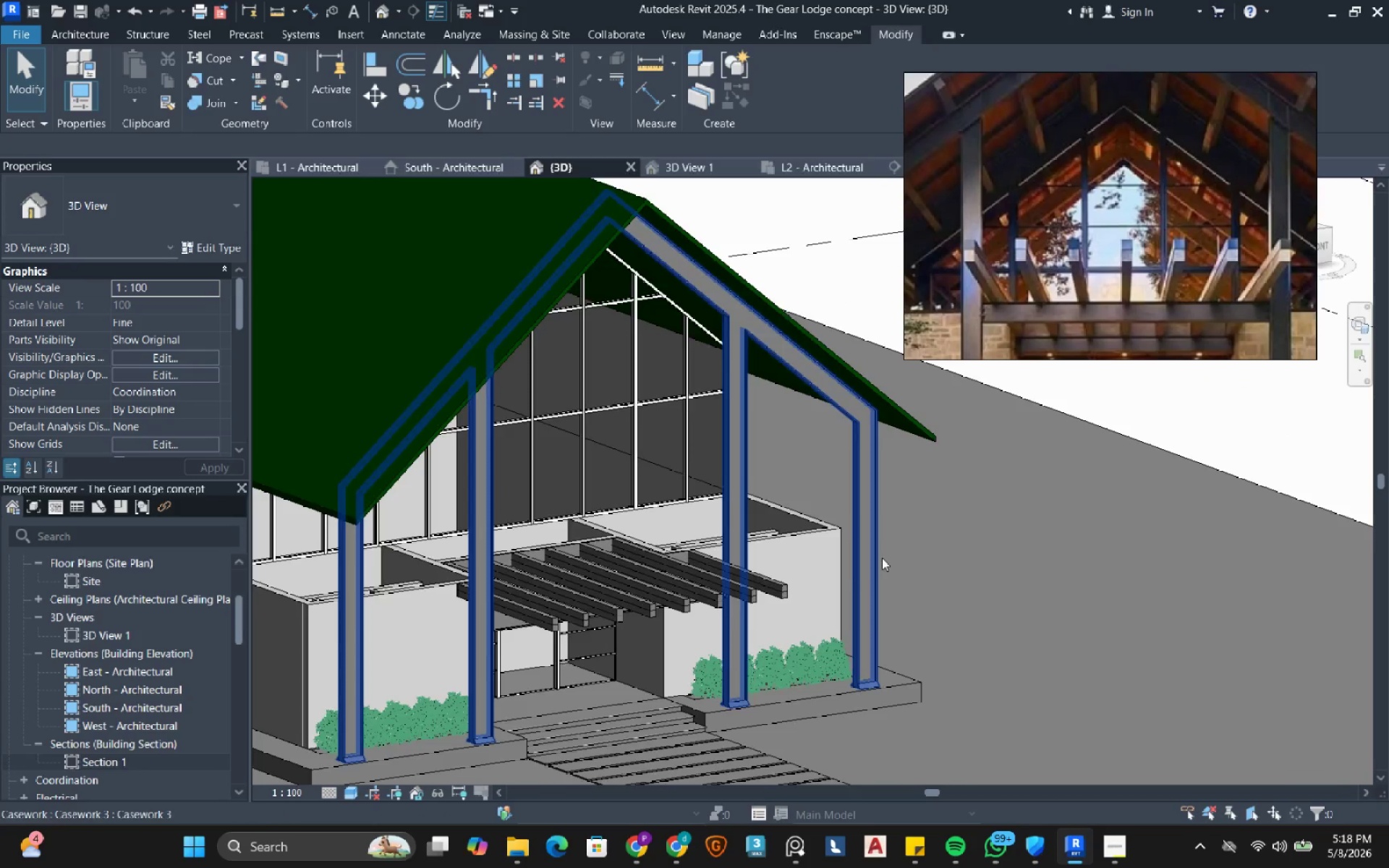 
hold_key(key=ShiftLeft, duration=1.28)
 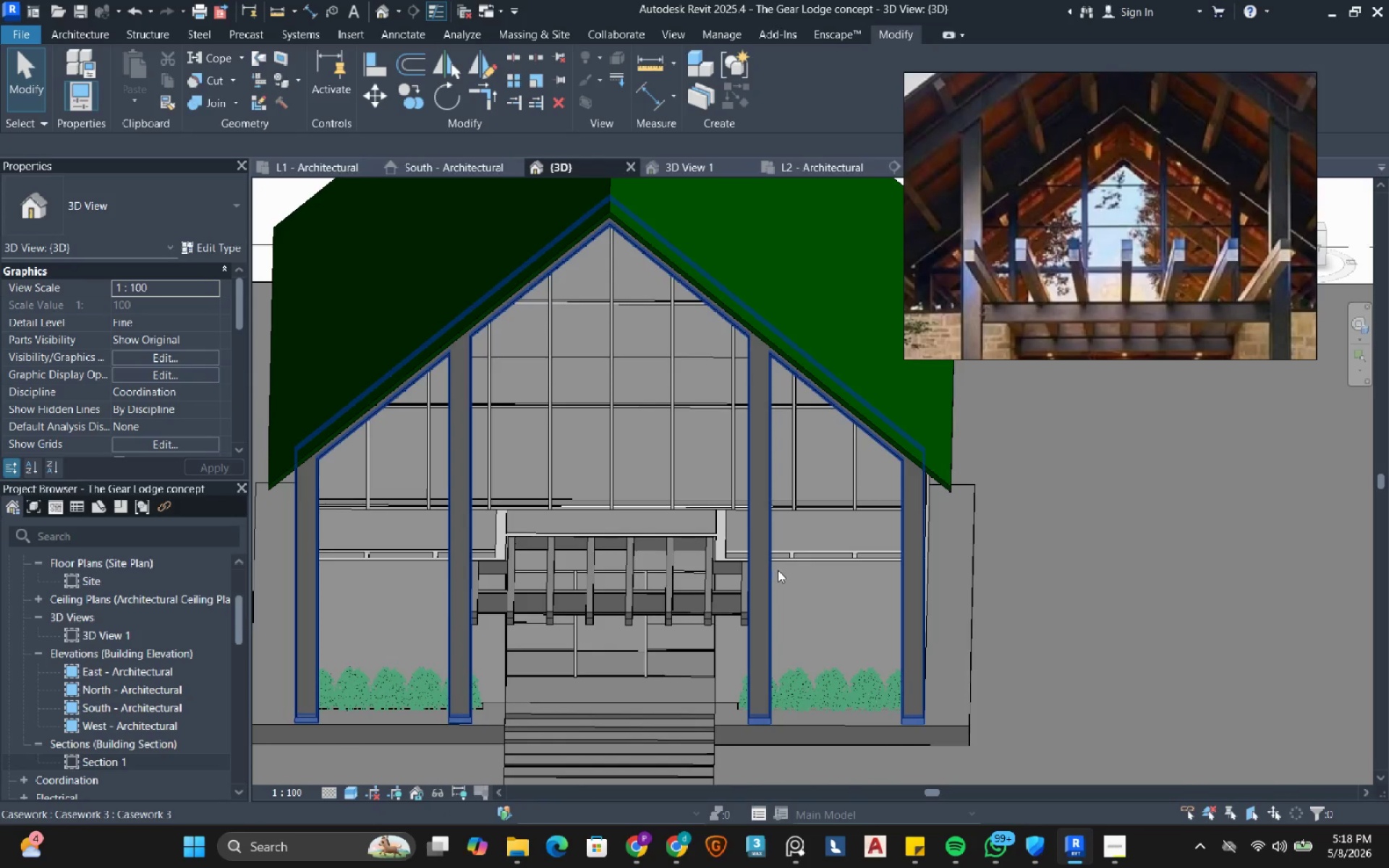 
mouse_move([775, 550])
 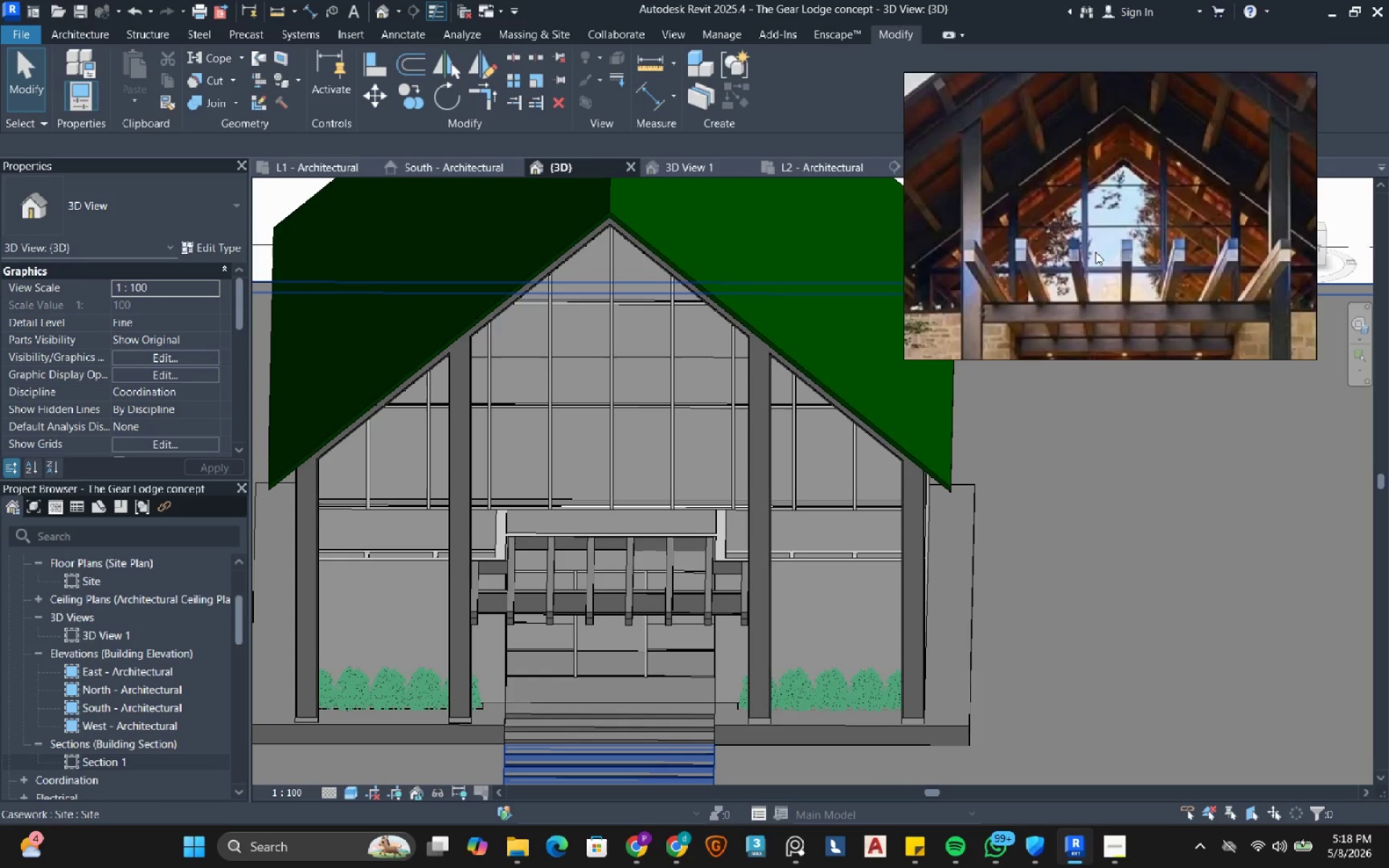 
scroll: coordinate [1095, 252], scroll_direction: down, amount: 2.0
 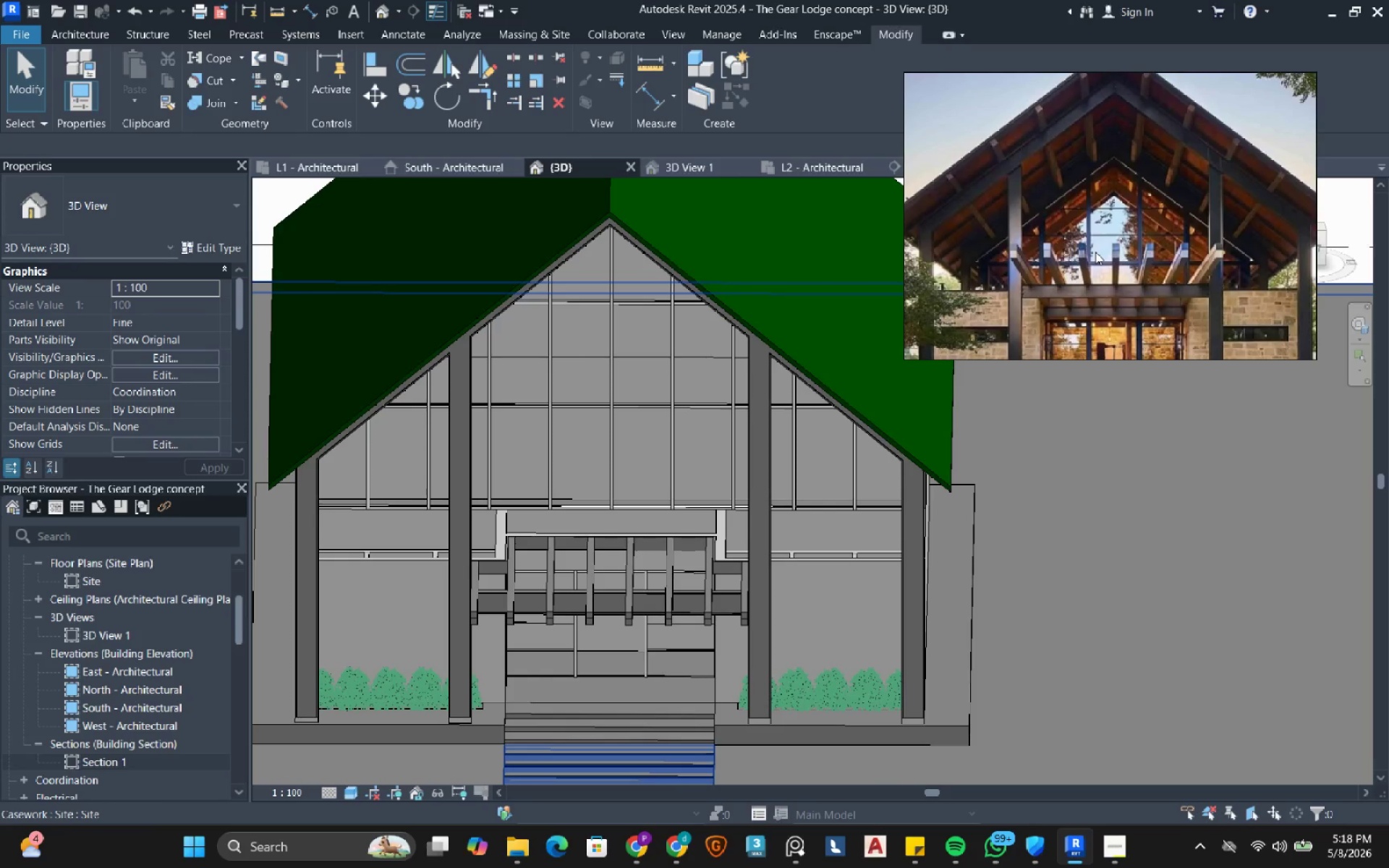 
wait(5.93)
 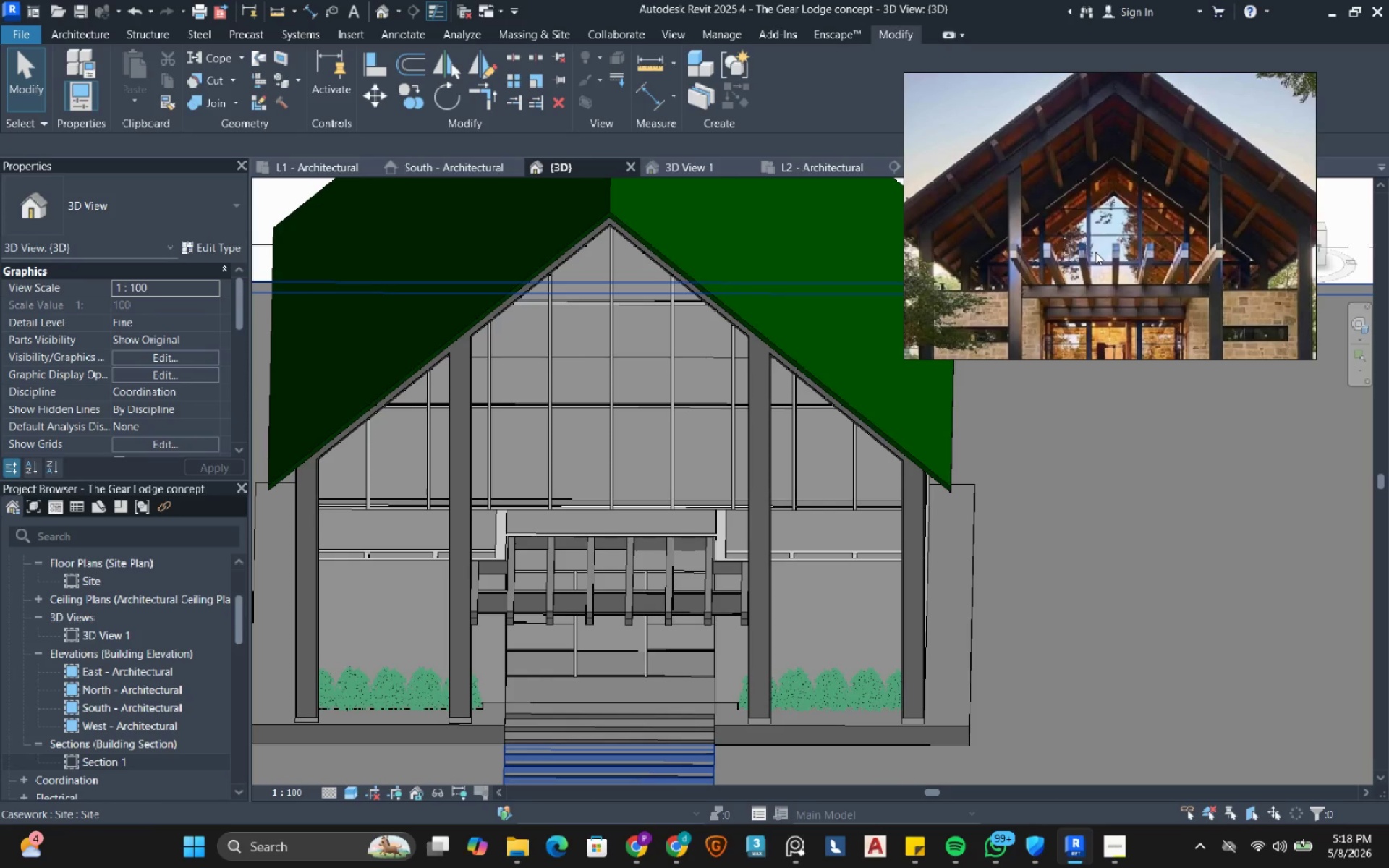 
scroll: coordinate [117, 612], scroll_direction: up, amount: 3.0
 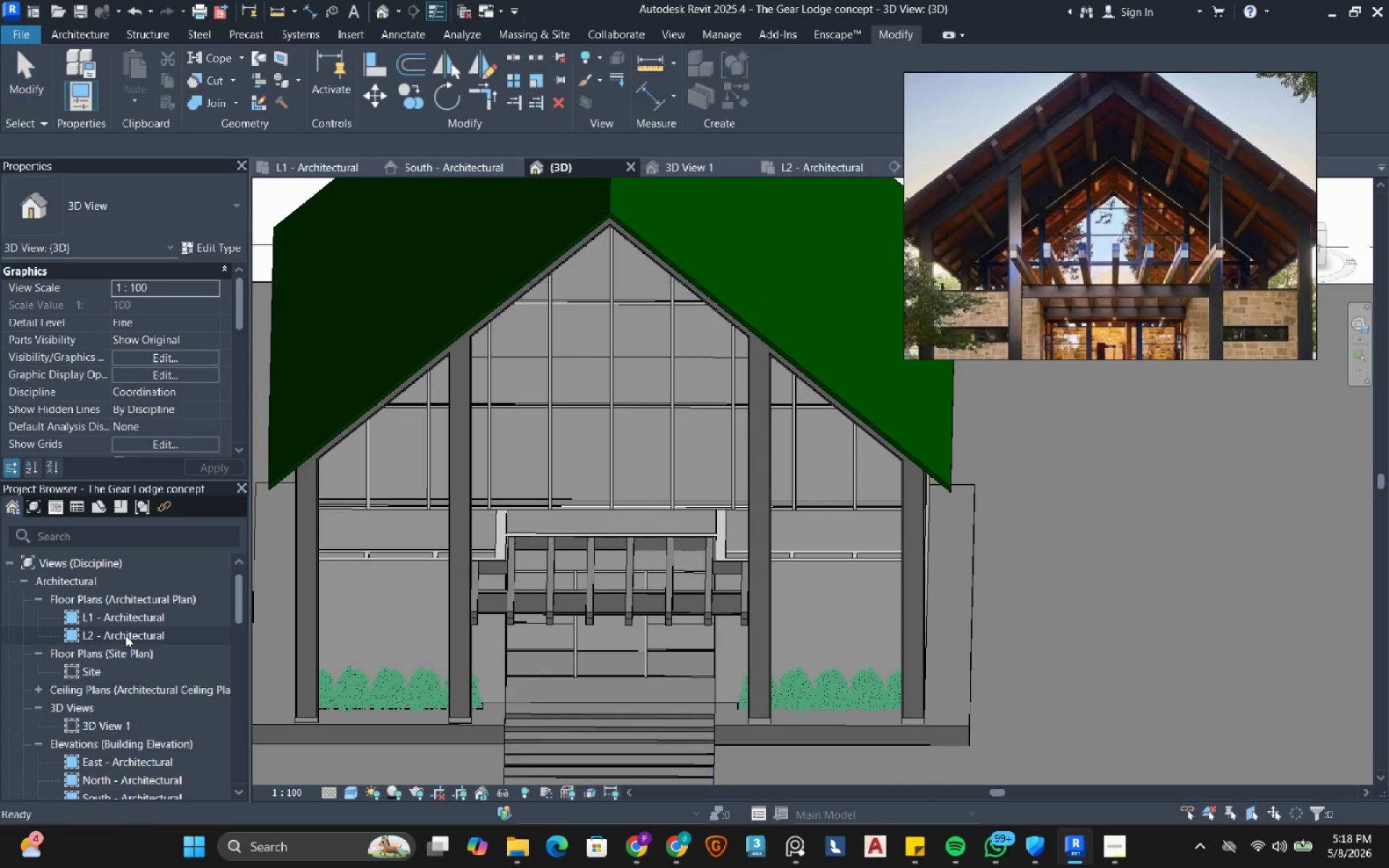 
double_click([125, 635])
 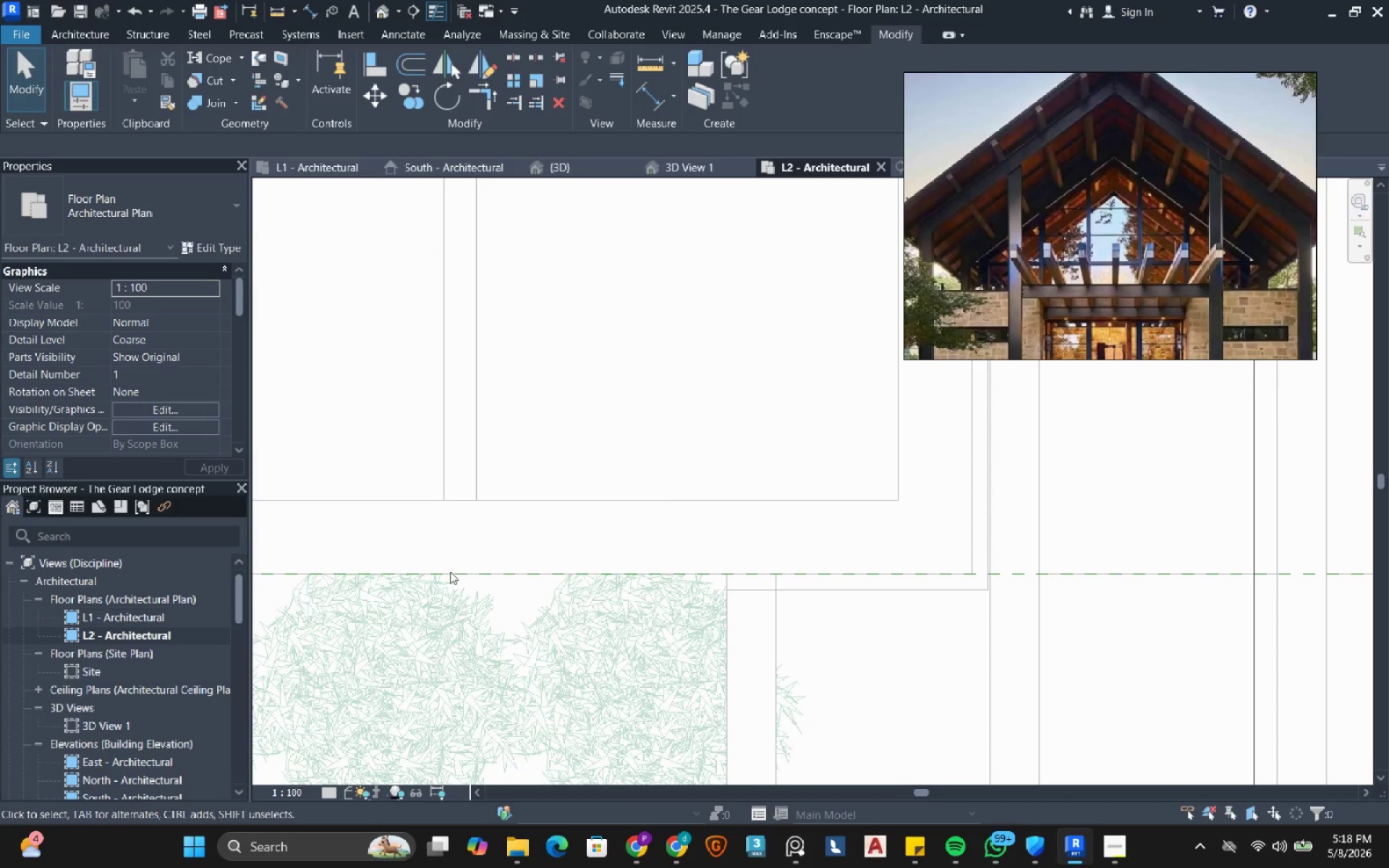 
scroll: coordinate [650, 450], scroll_direction: down, amount: 14.0
 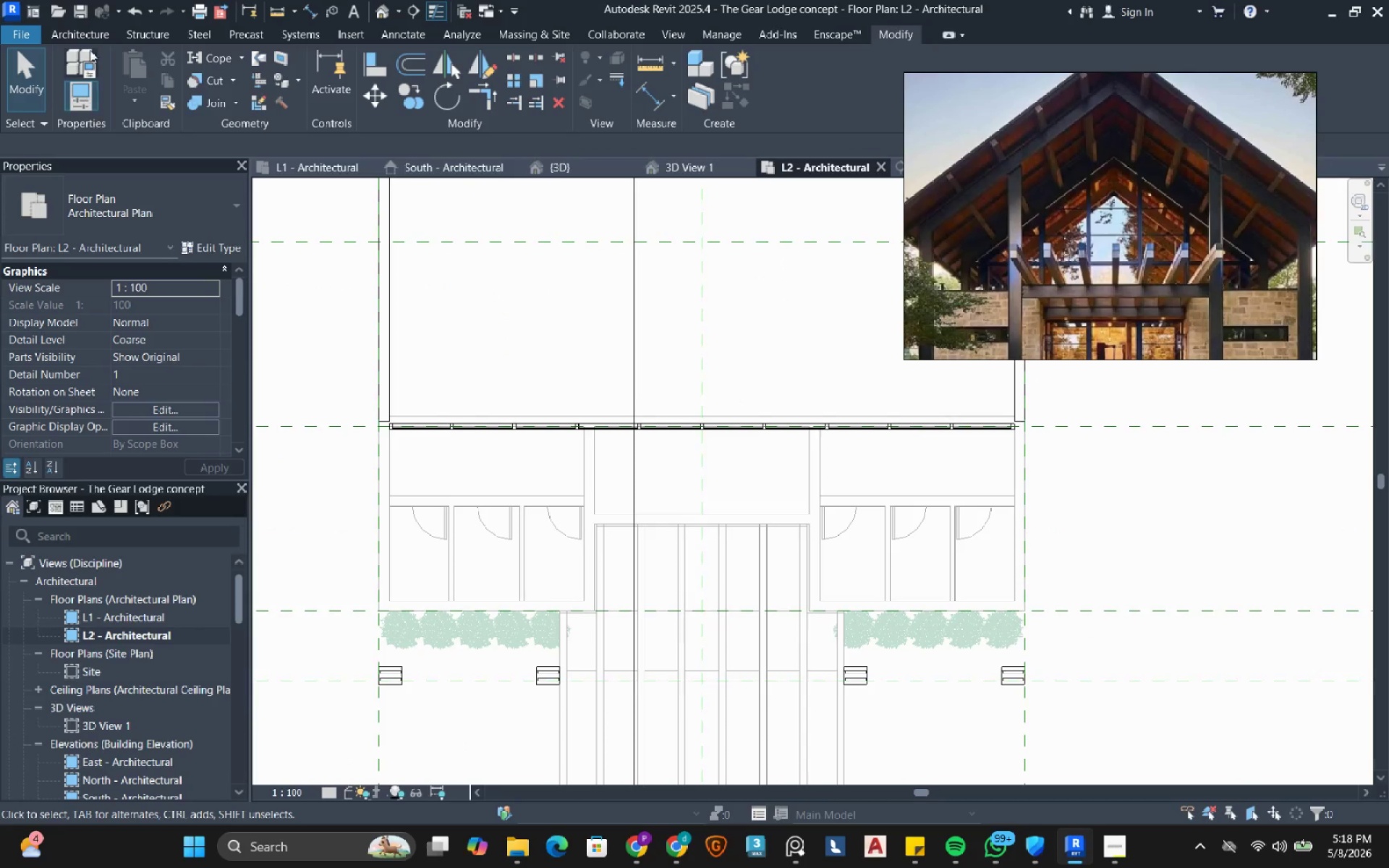 
left_click([84, 30])
 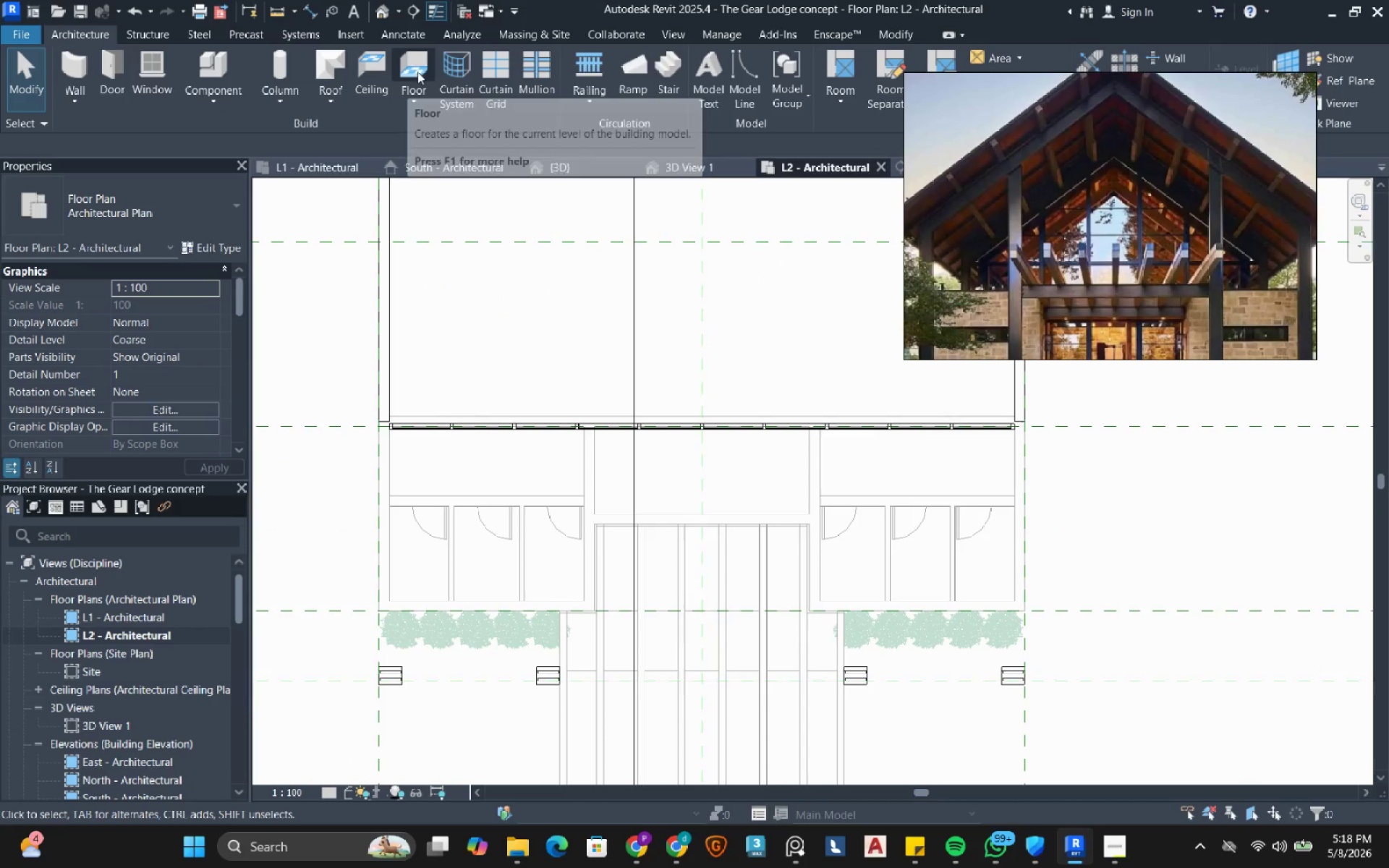 
left_click([418, 69])
 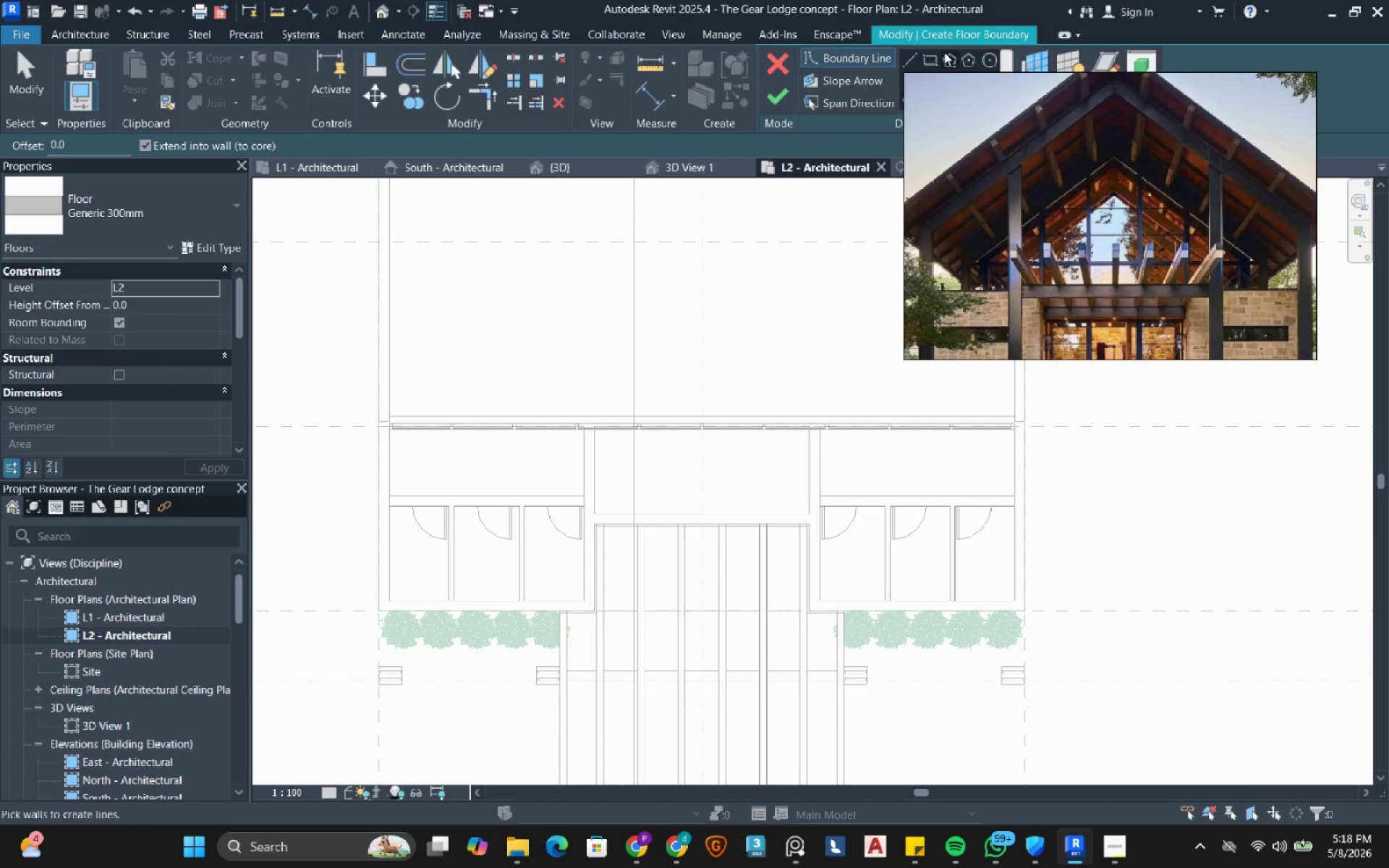 
left_click([929, 59])
 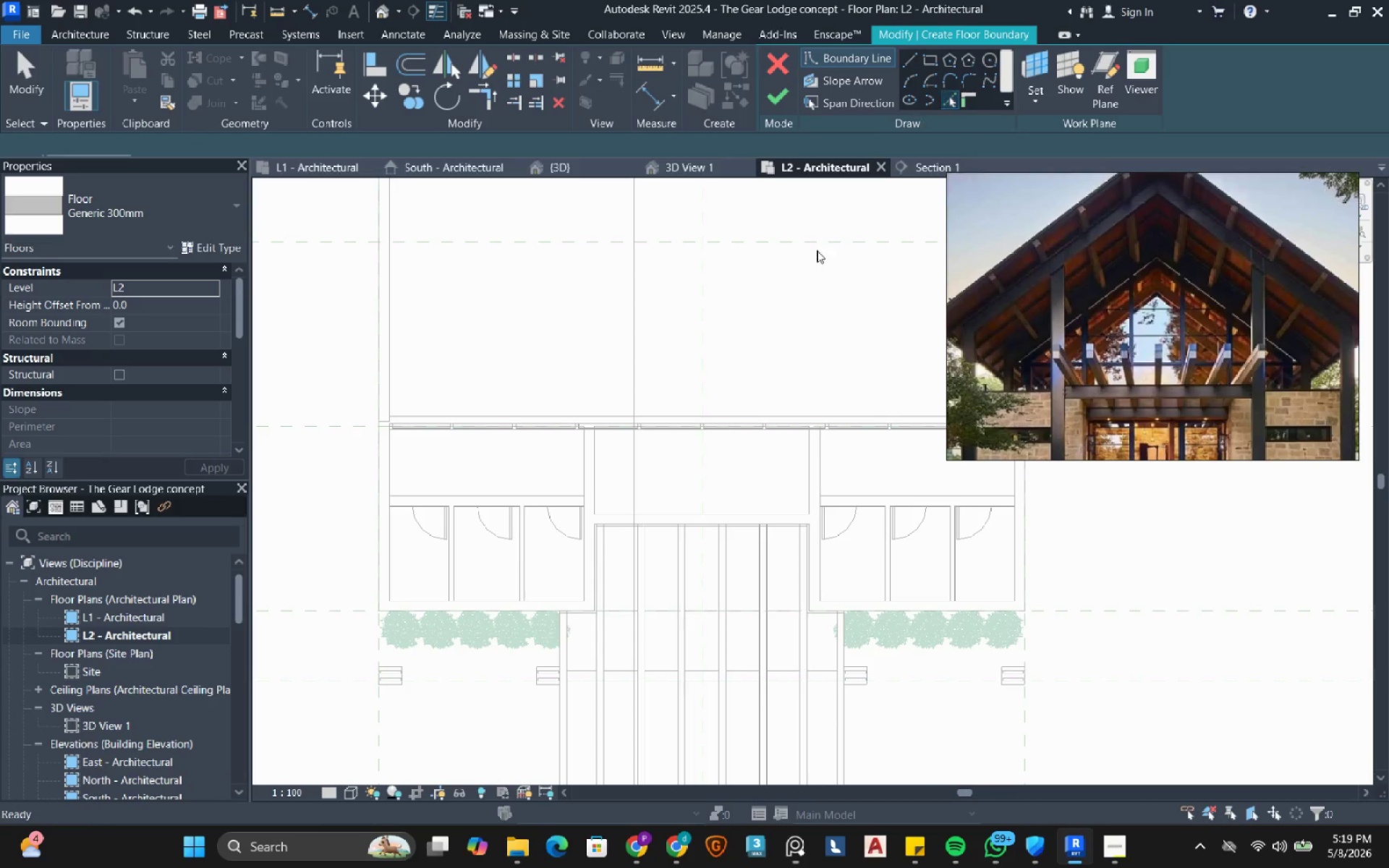 
left_click([569, 603])
 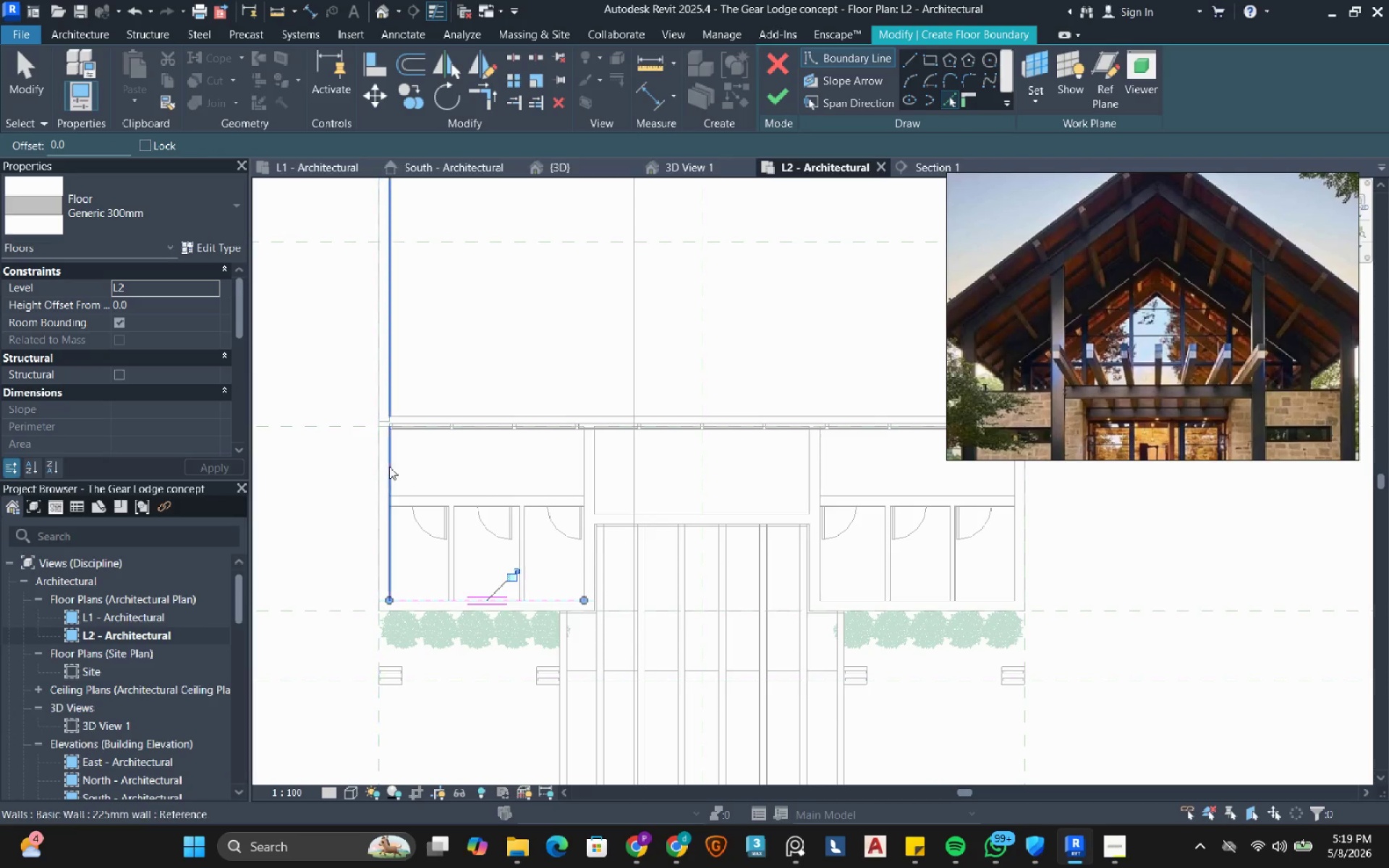 
left_click([393, 461])
 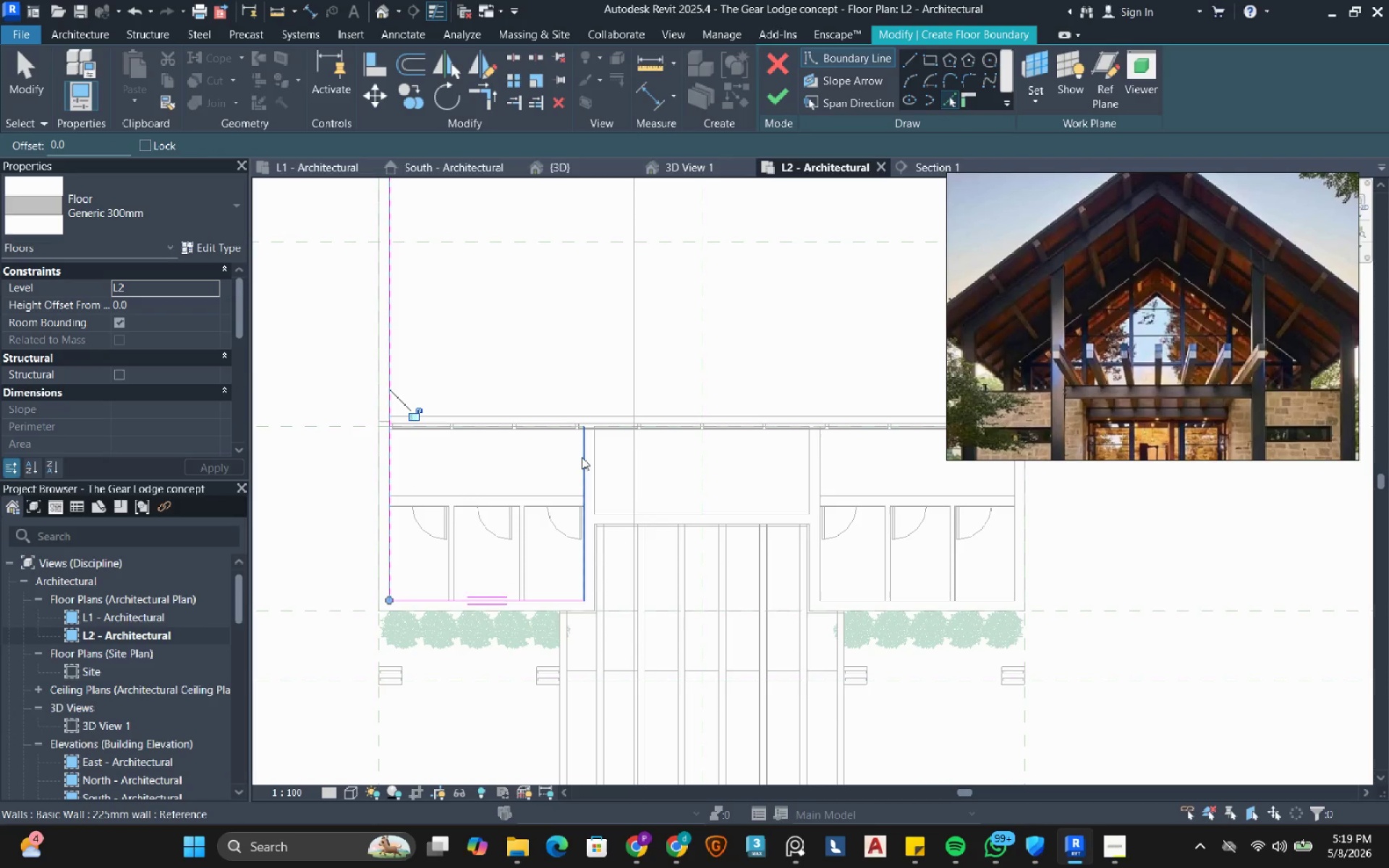 
left_click([582, 457])
 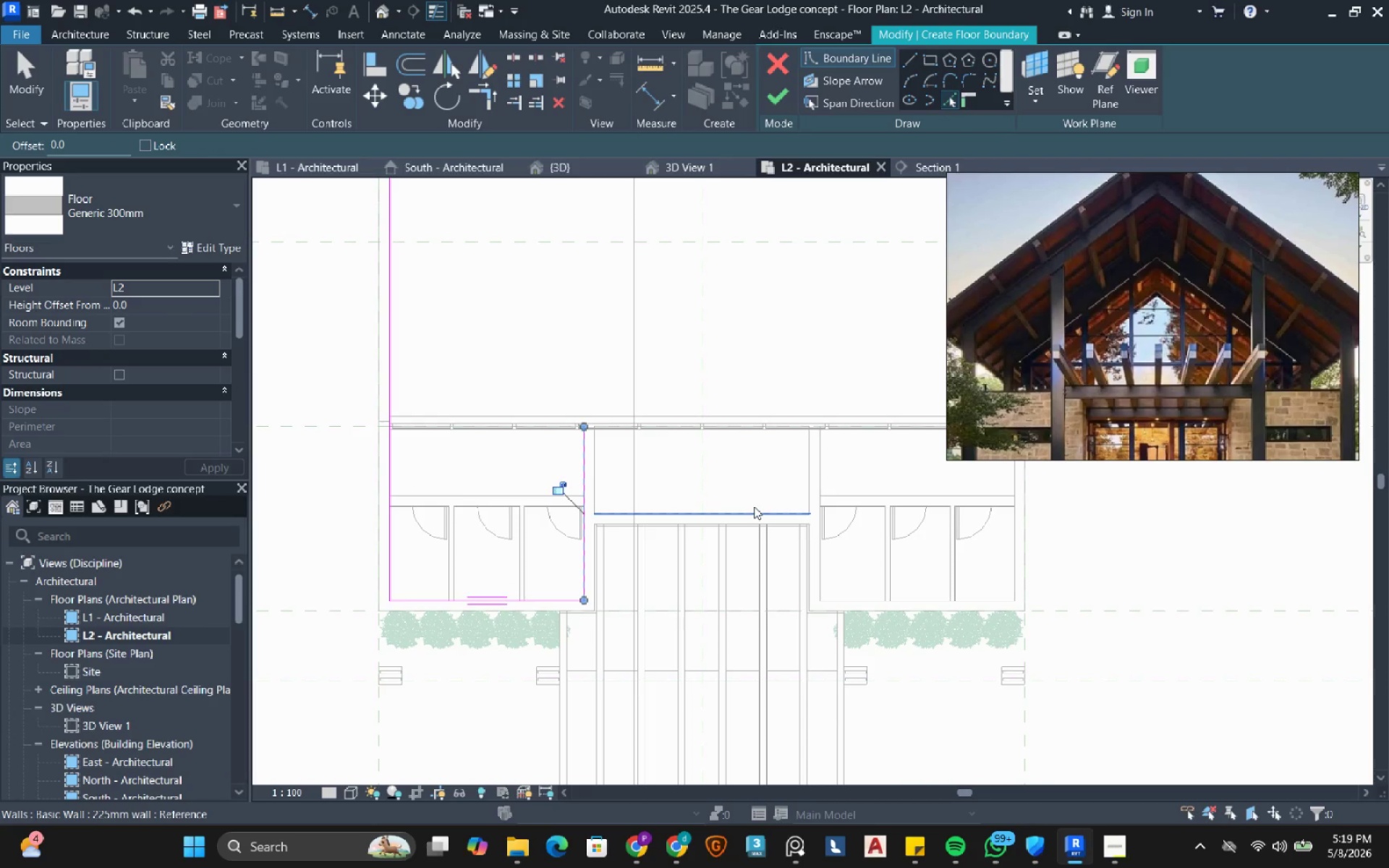 
scroll: coordinate [754, 506], scroll_direction: up, amount: 4.0
 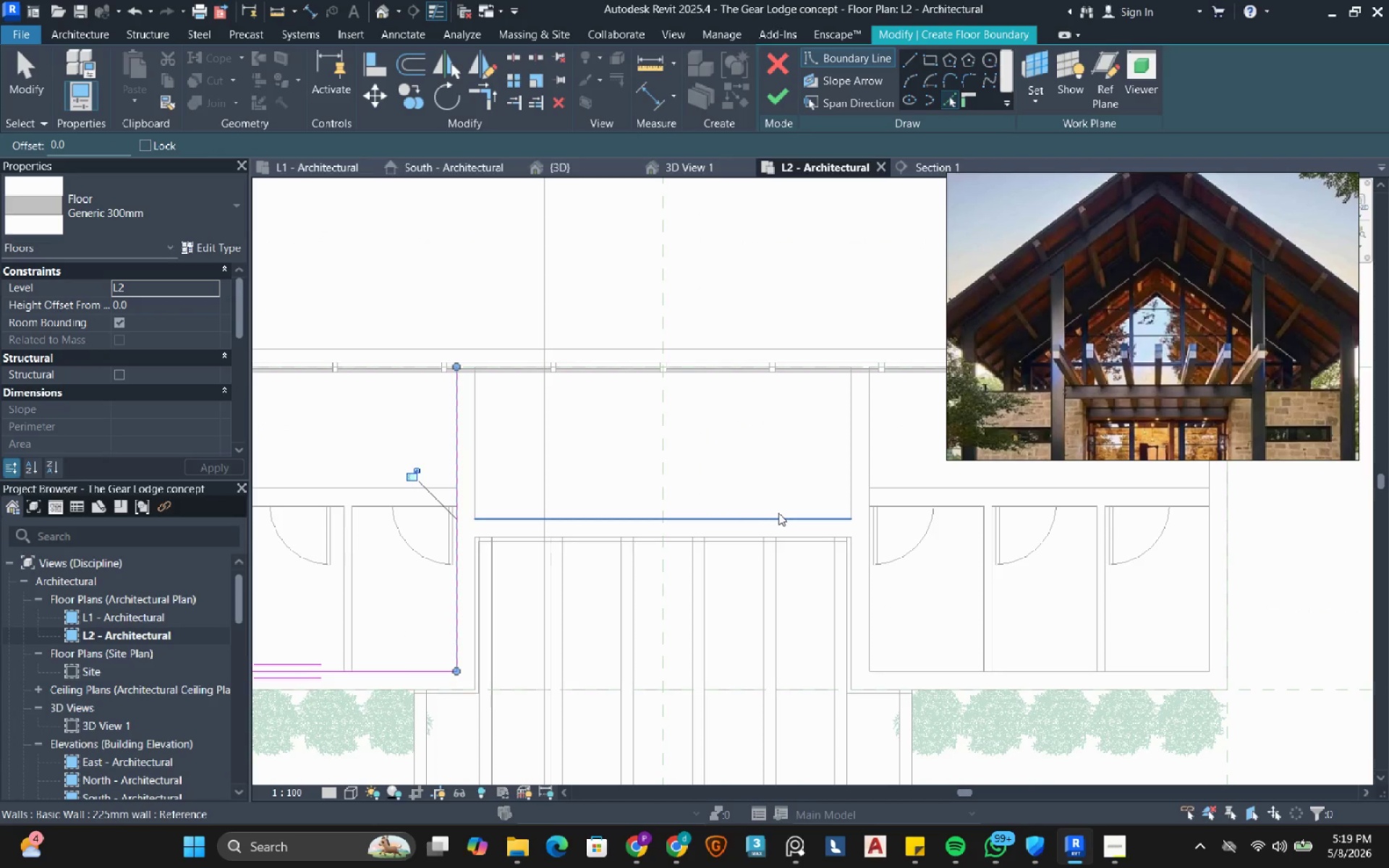 
left_click([778, 513])
 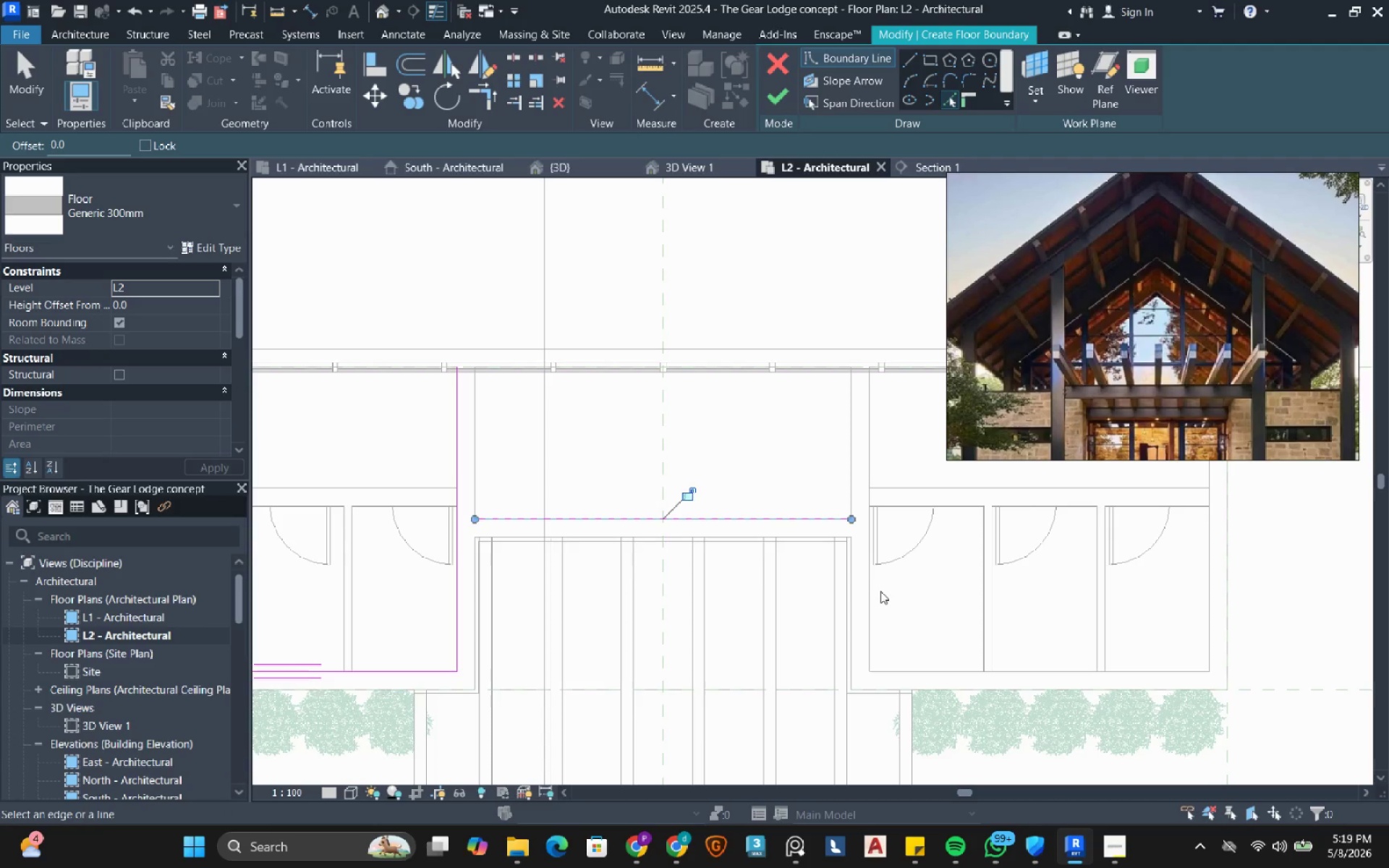 
left_click([872, 599])
 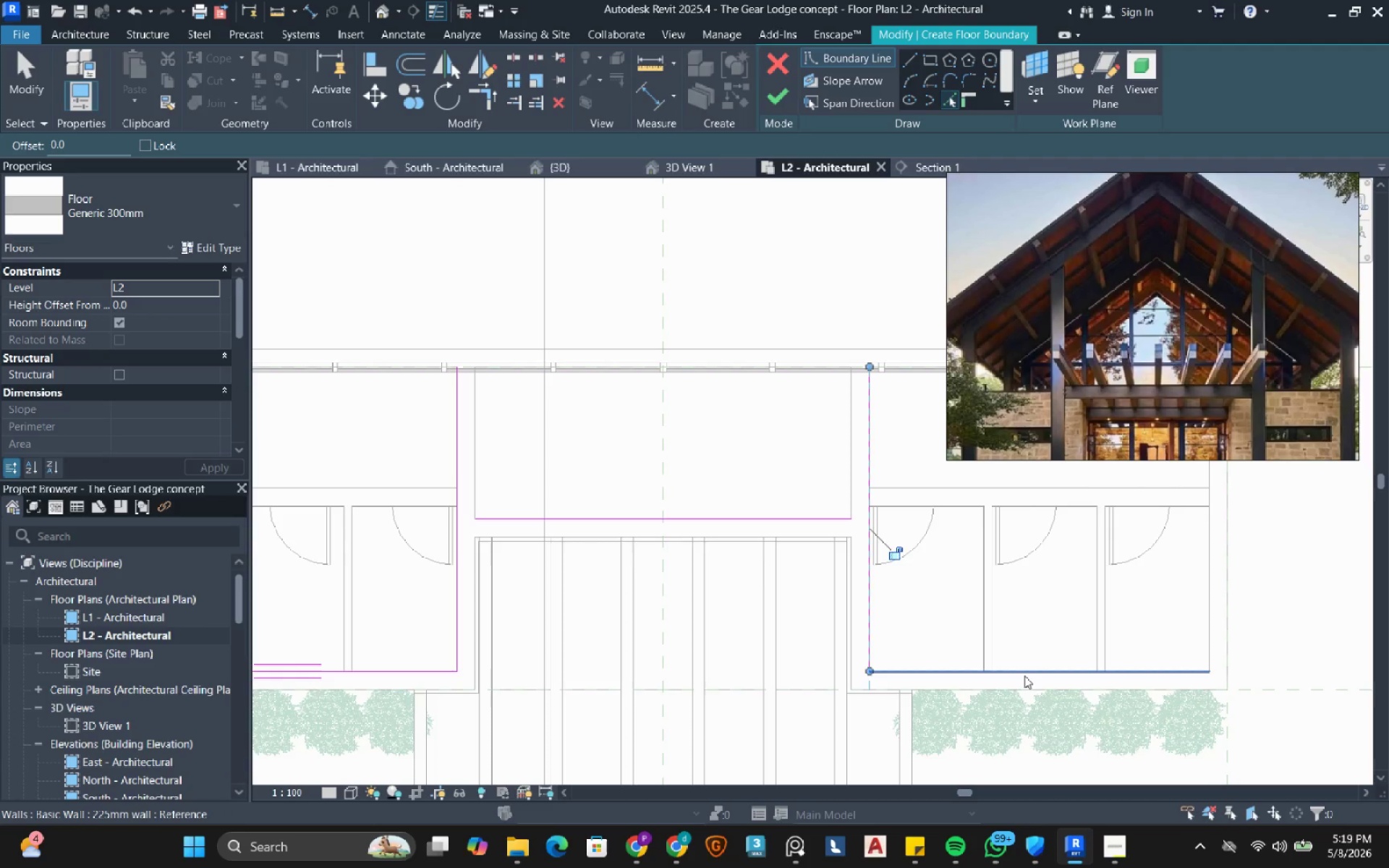 
left_click([1024, 676])
 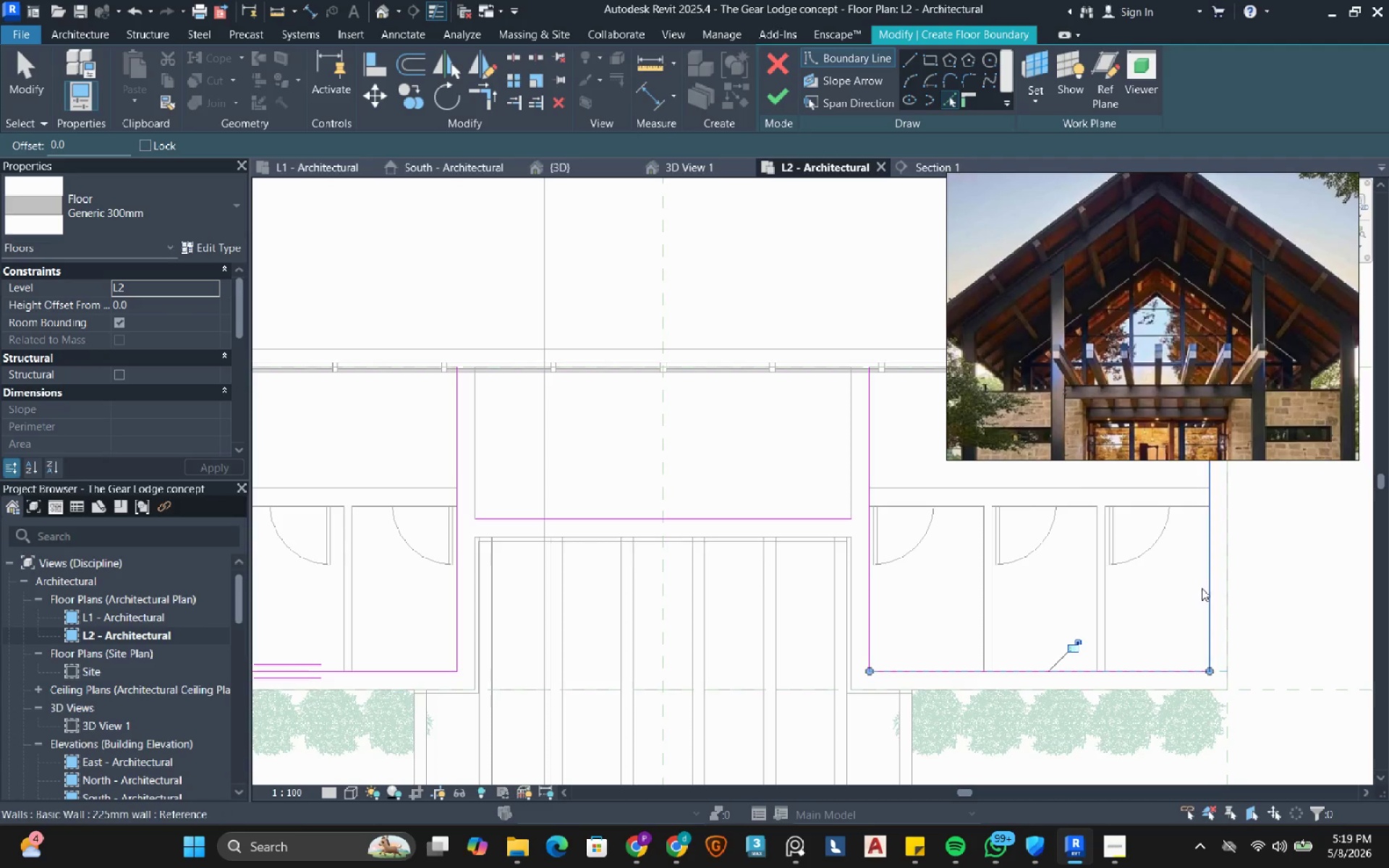 
left_click([1204, 586])
 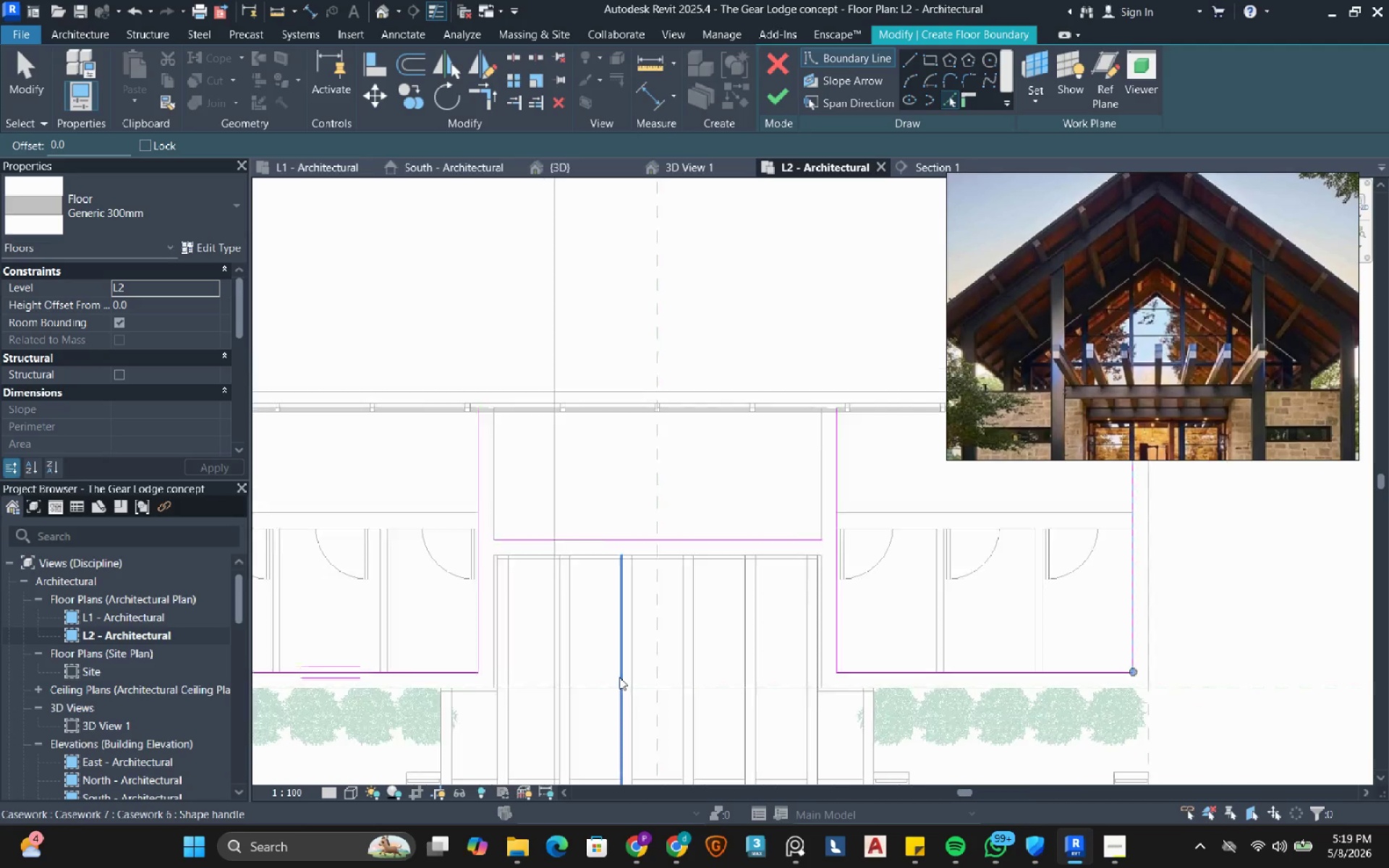 
scroll: coordinate [689, 610], scroll_direction: down, amount: 9.0
 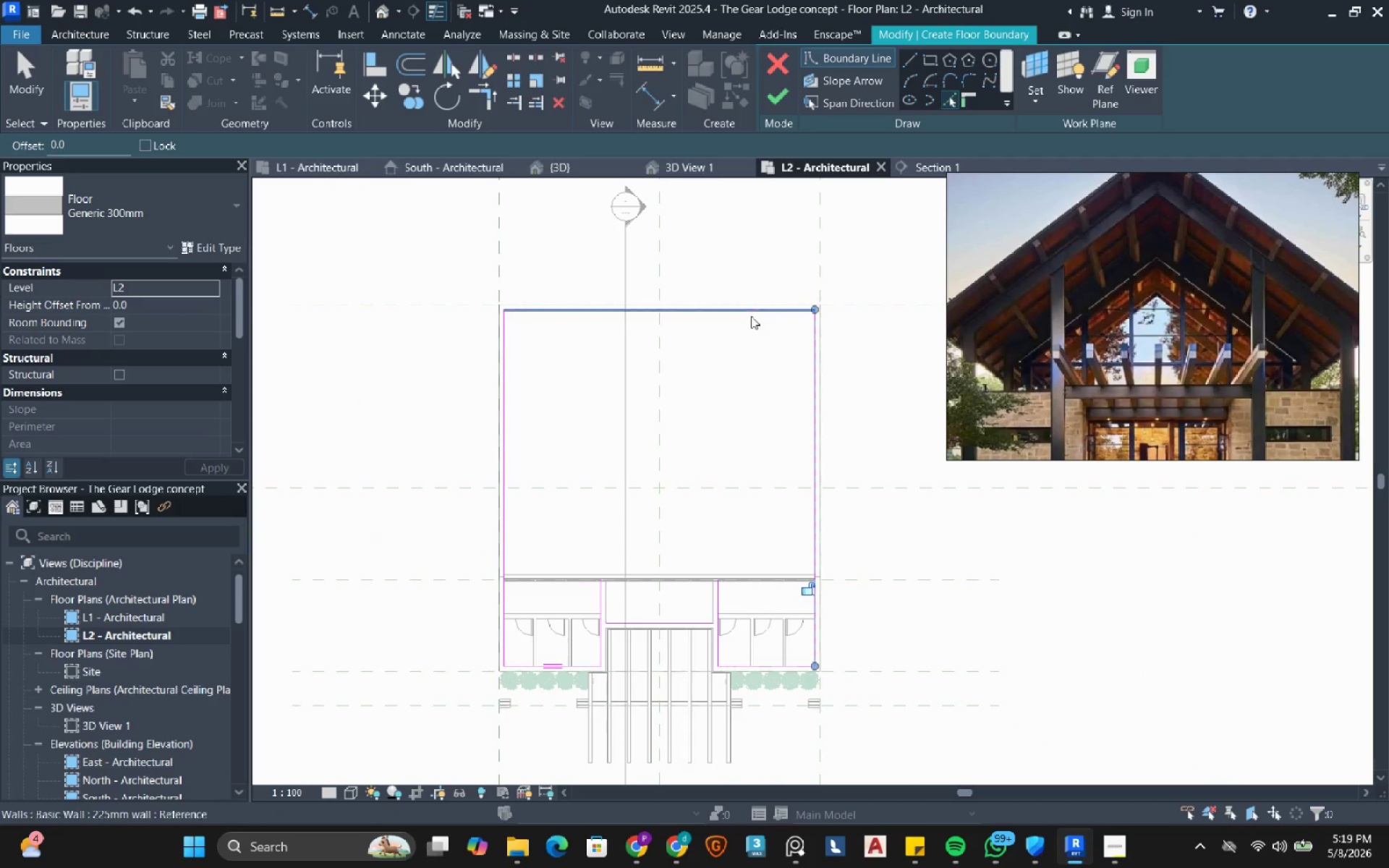 
left_click([751, 316])
 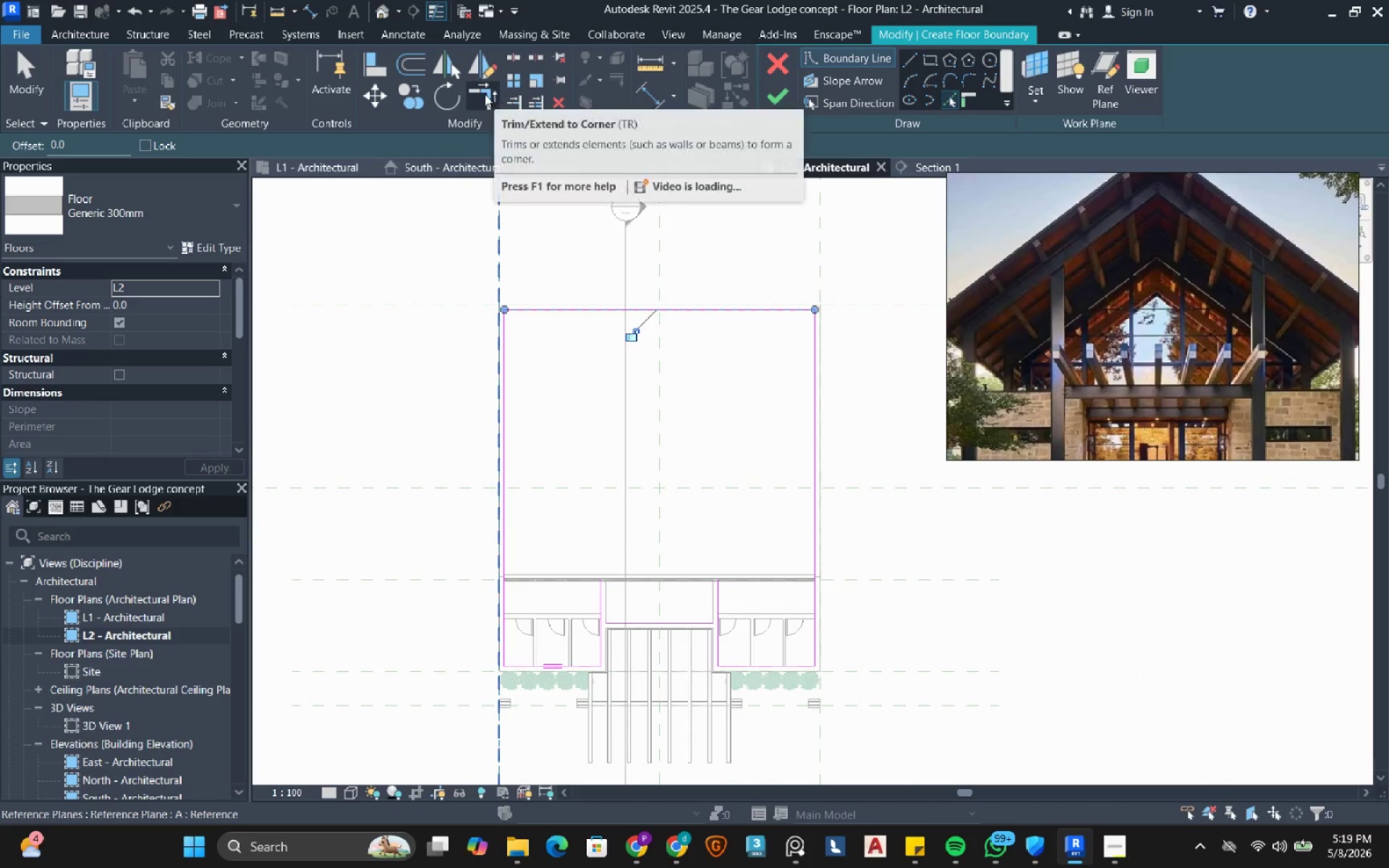 
left_click([482, 94])
 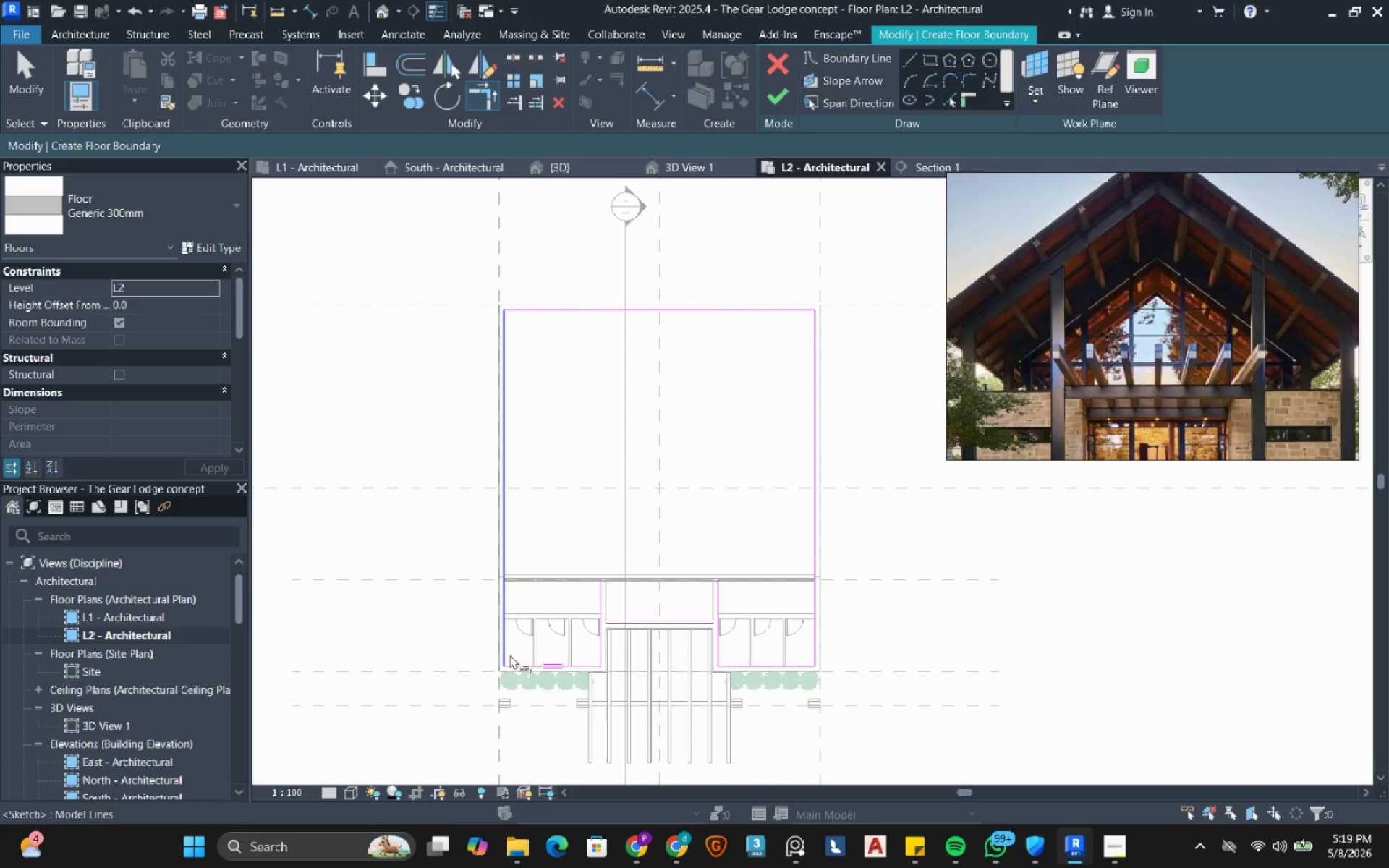 
scroll: coordinate [510, 655], scroll_direction: up, amount: 3.0
 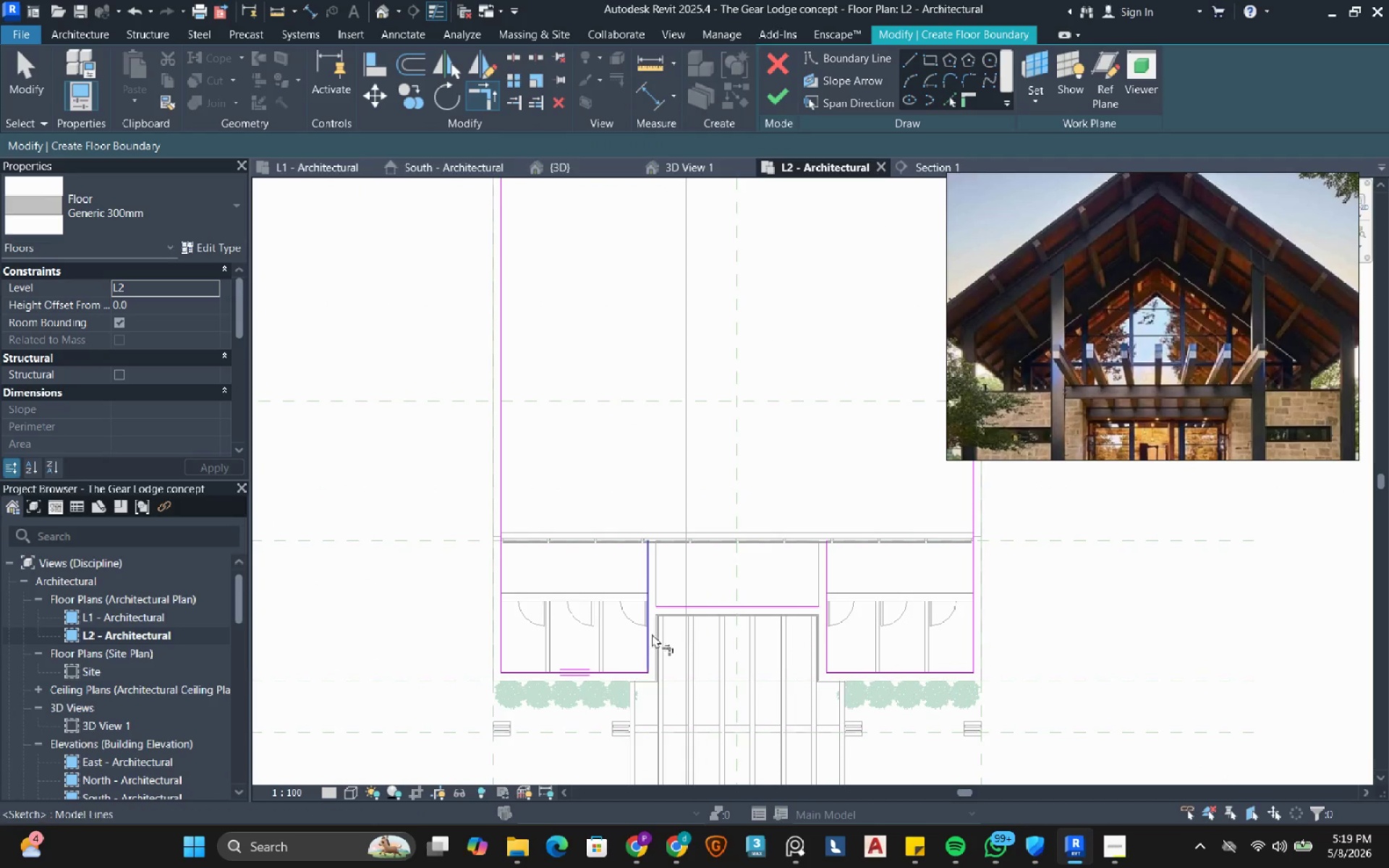 
left_click([647, 637])
 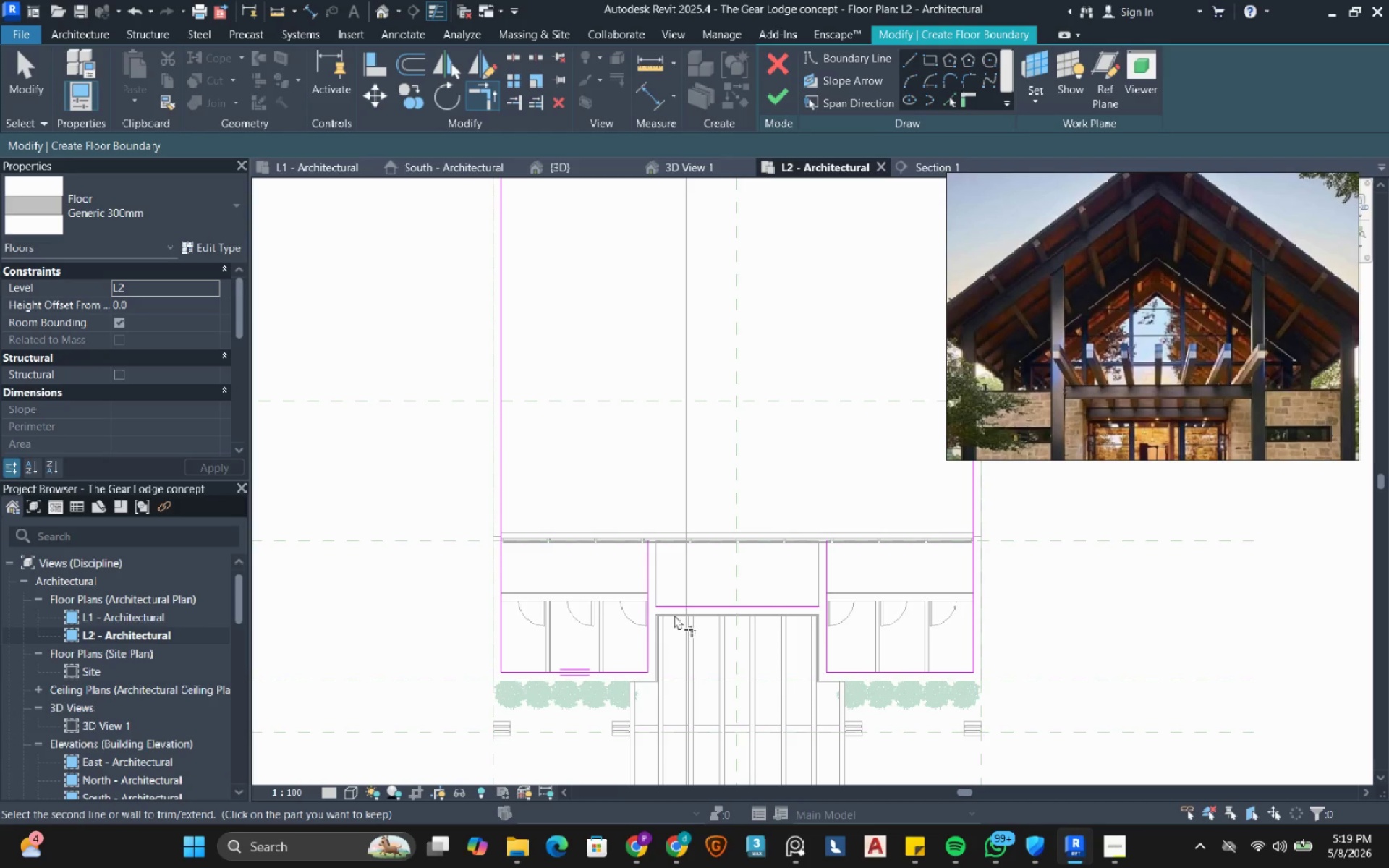 
left_click([674, 615])
 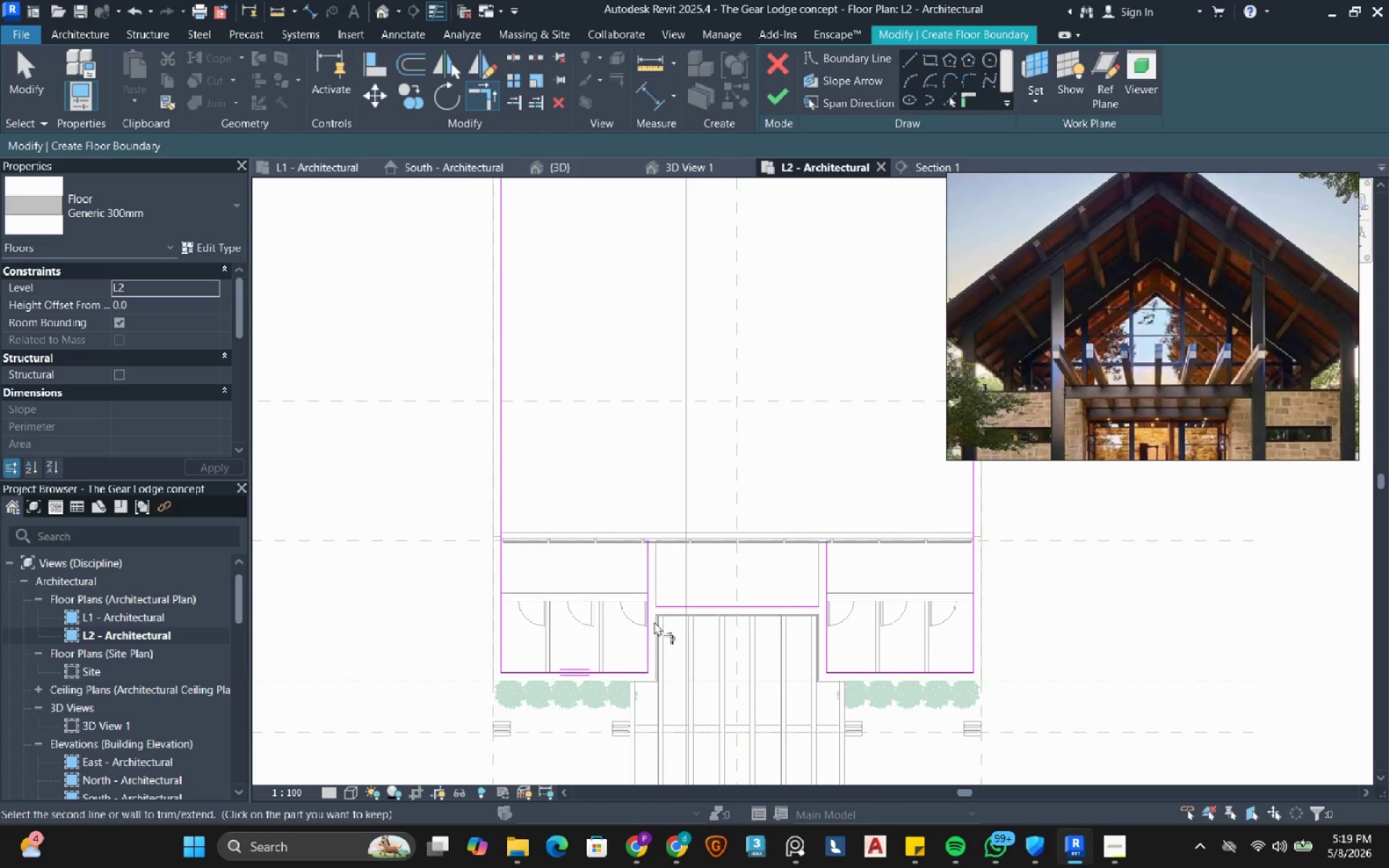 
double_click([679, 605])
 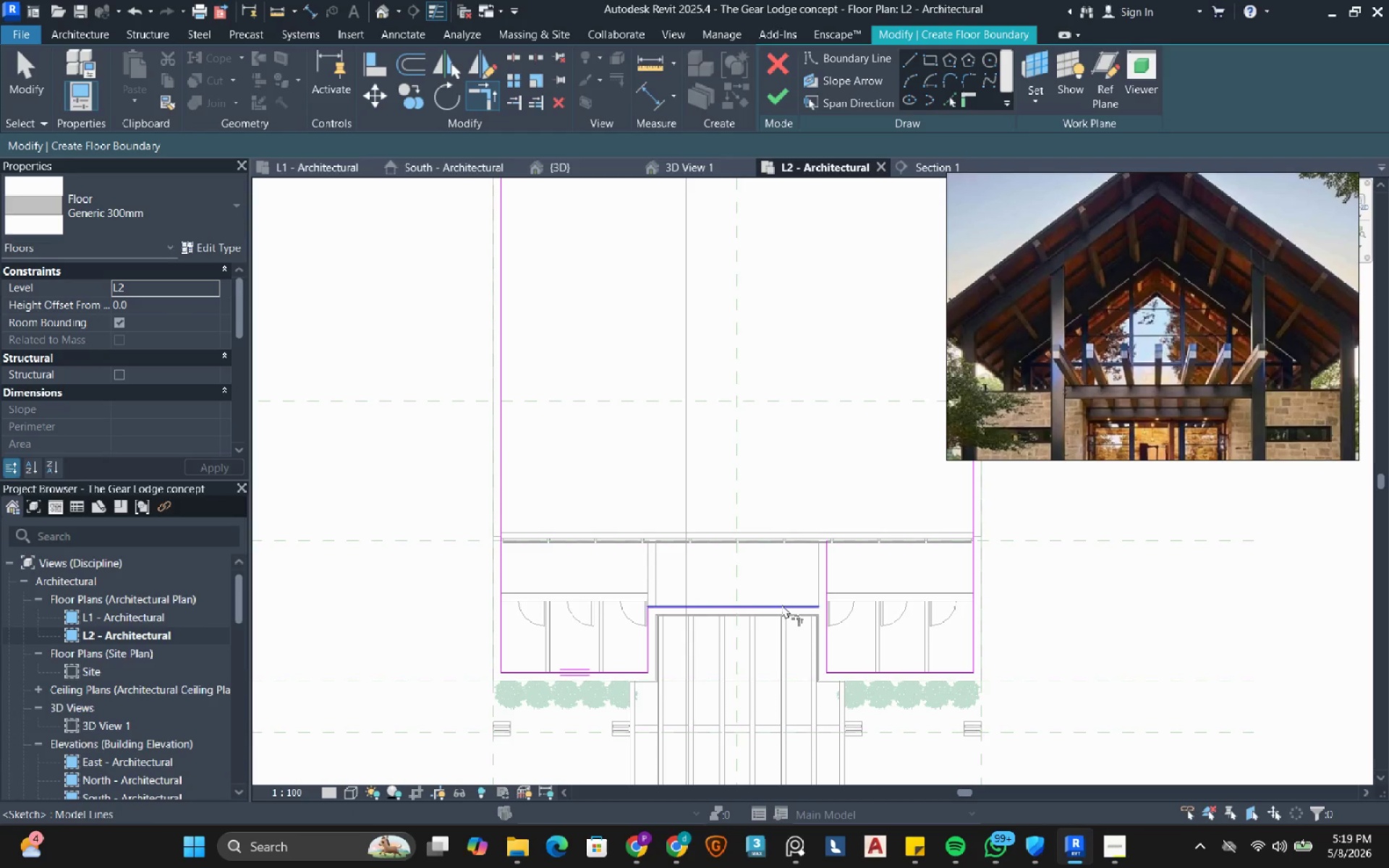 
left_click_drag(start_coordinate=[783, 604], to_coordinate=[789, 604])
 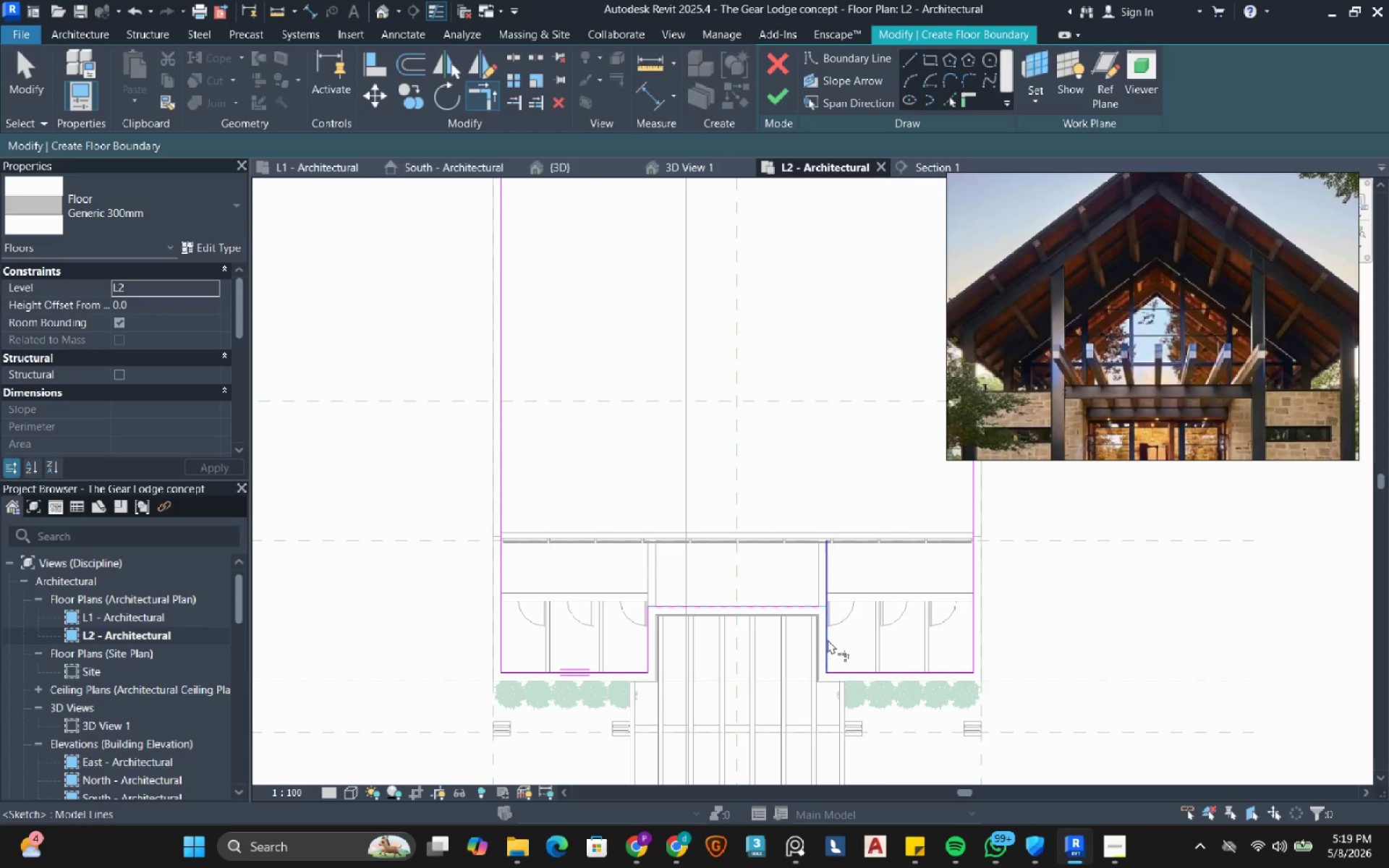 
left_click([828, 639])
 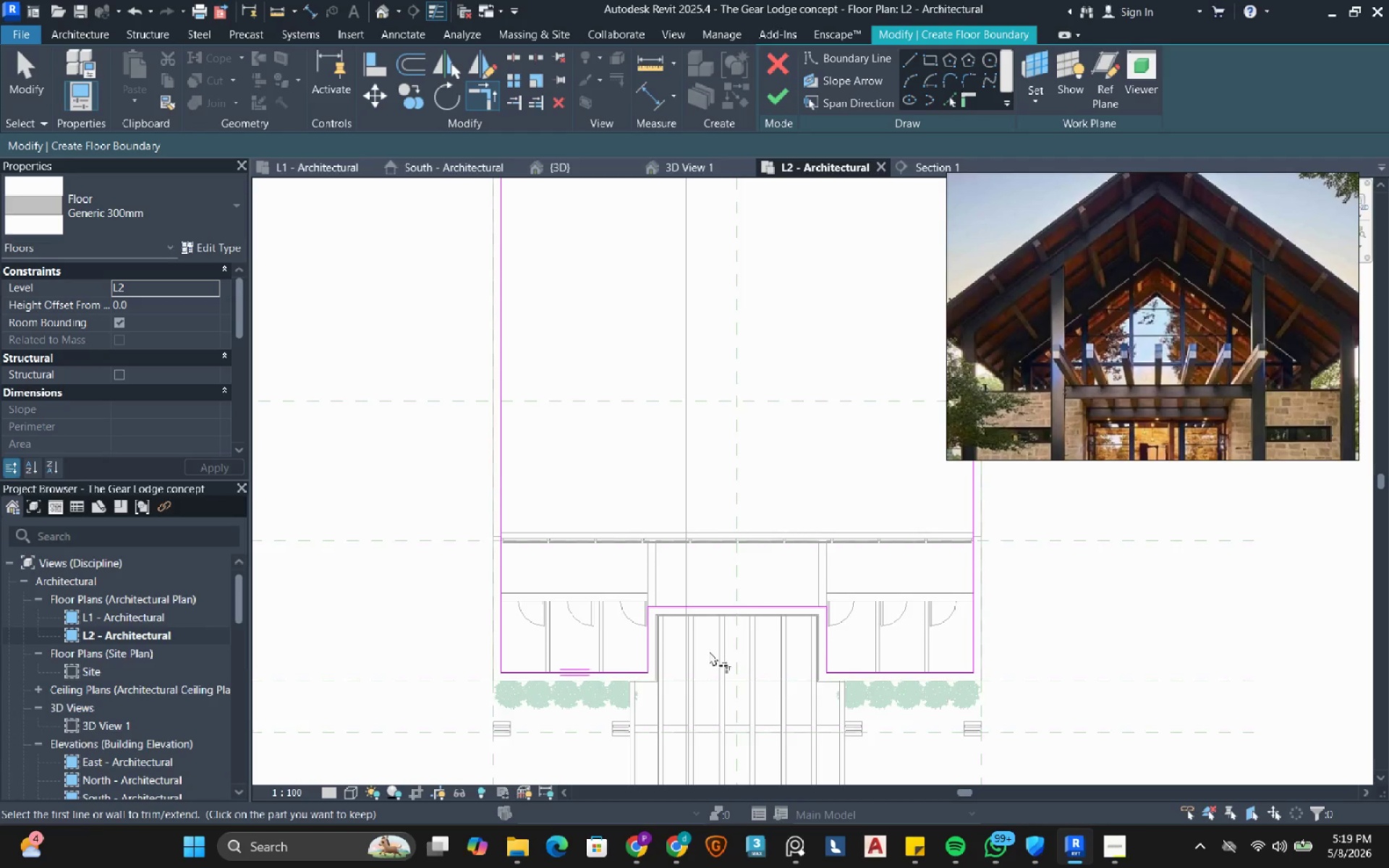 
scroll: coordinate [708, 651], scroll_direction: down, amount: 2.0
 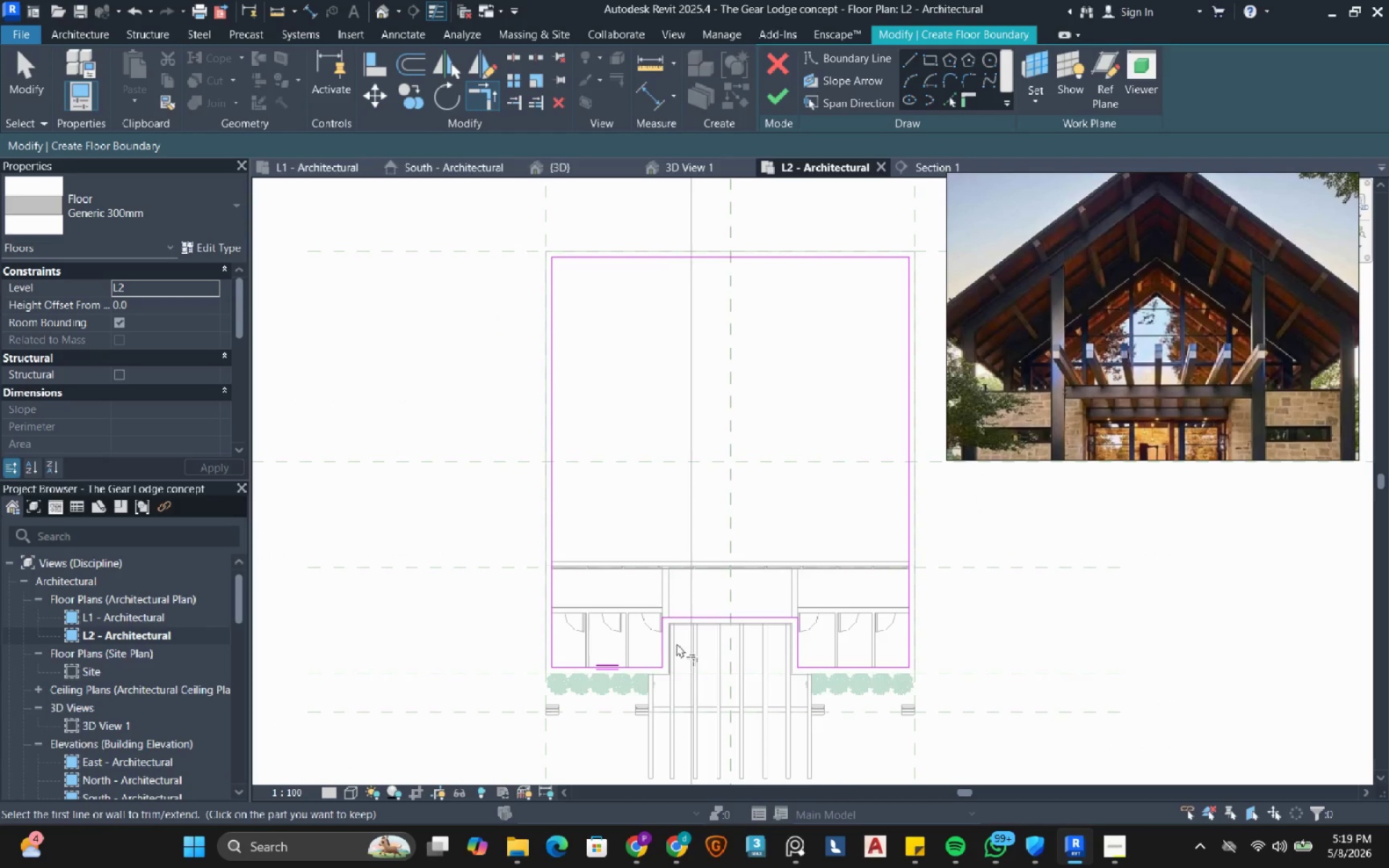 
scroll: coordinate [692, 637], scroll_direction: up, amount: 2.0
 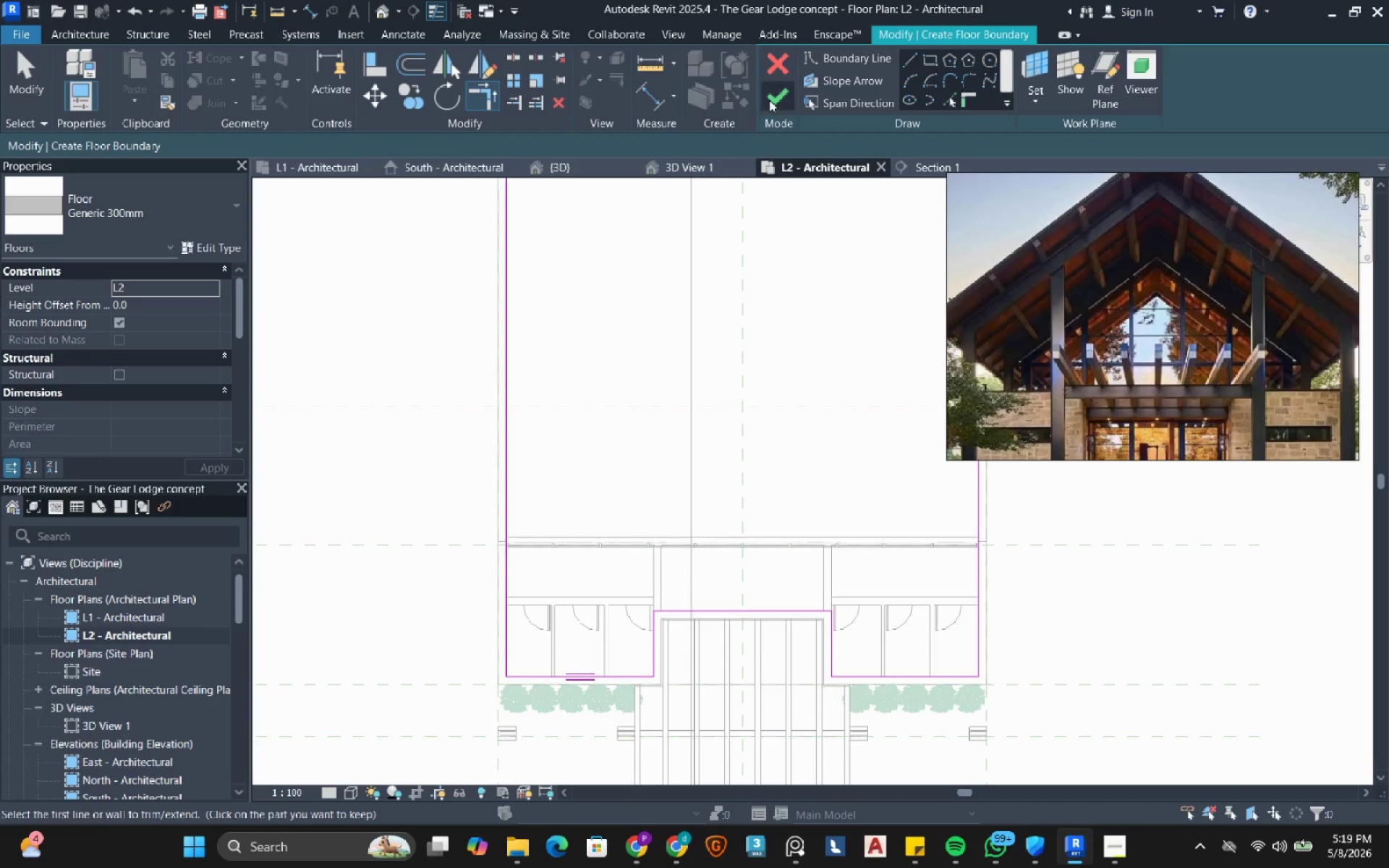 
left_click([776, 90])
 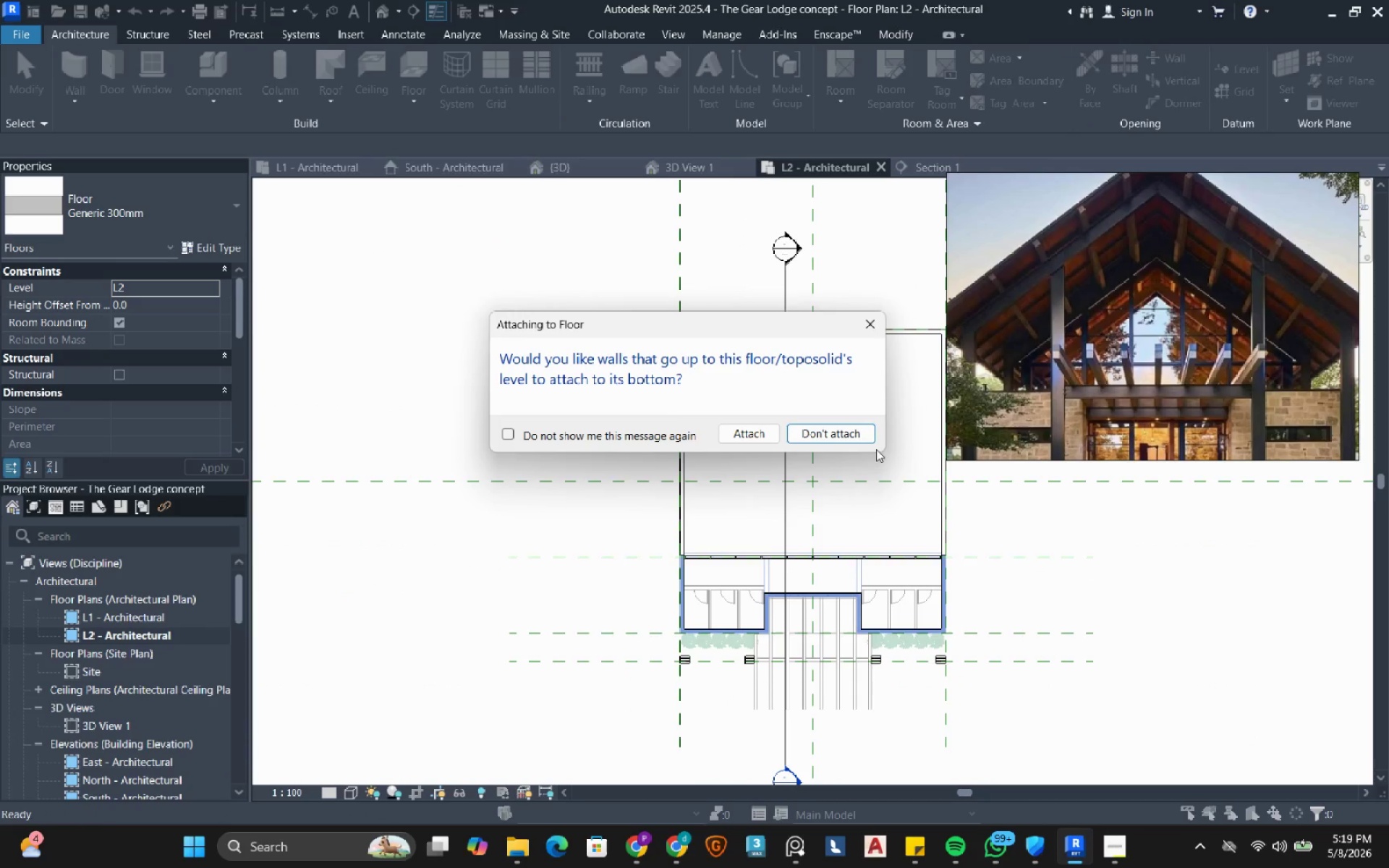 
left_click([838, 441])
 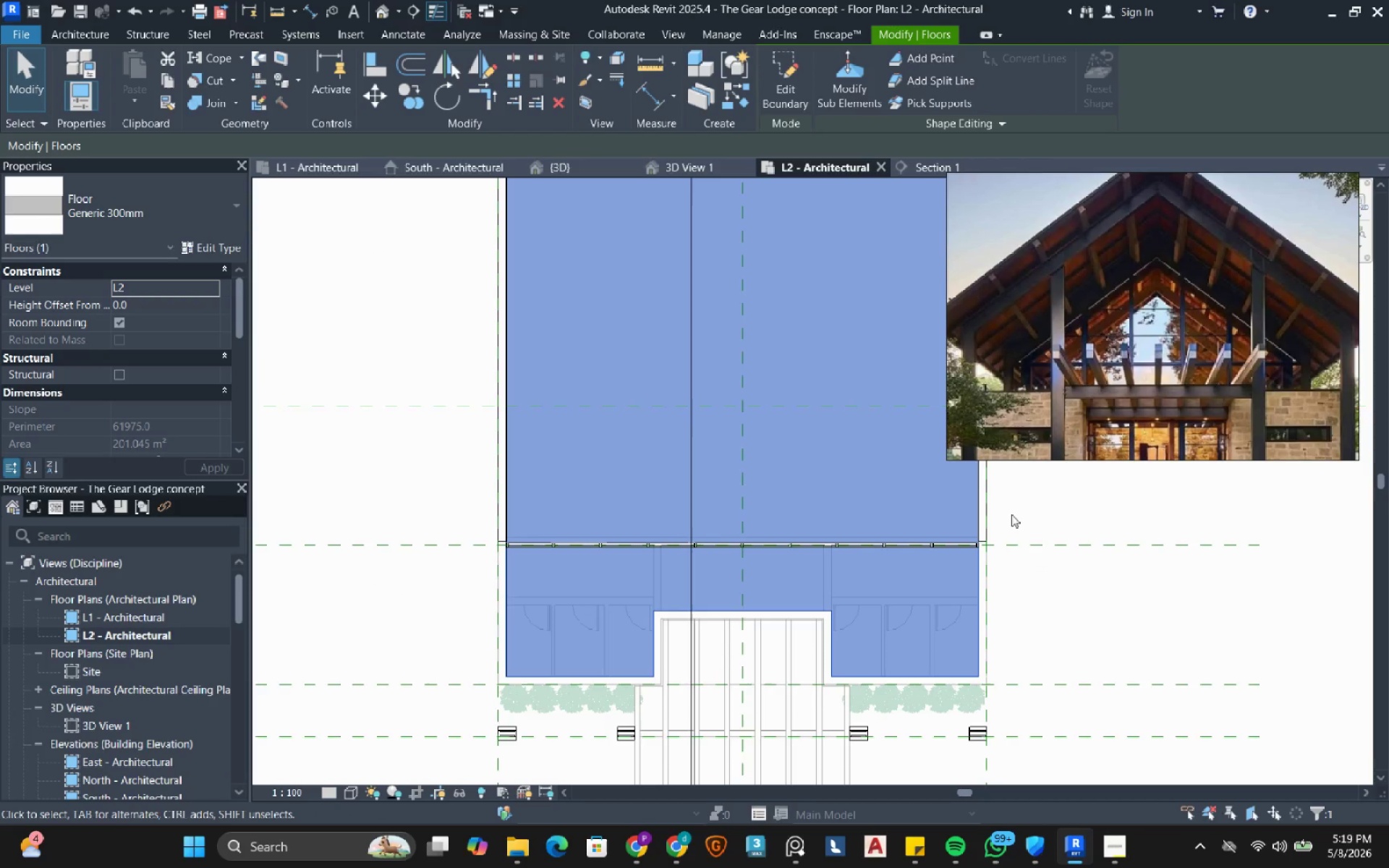 
left_click([1080, 614])
 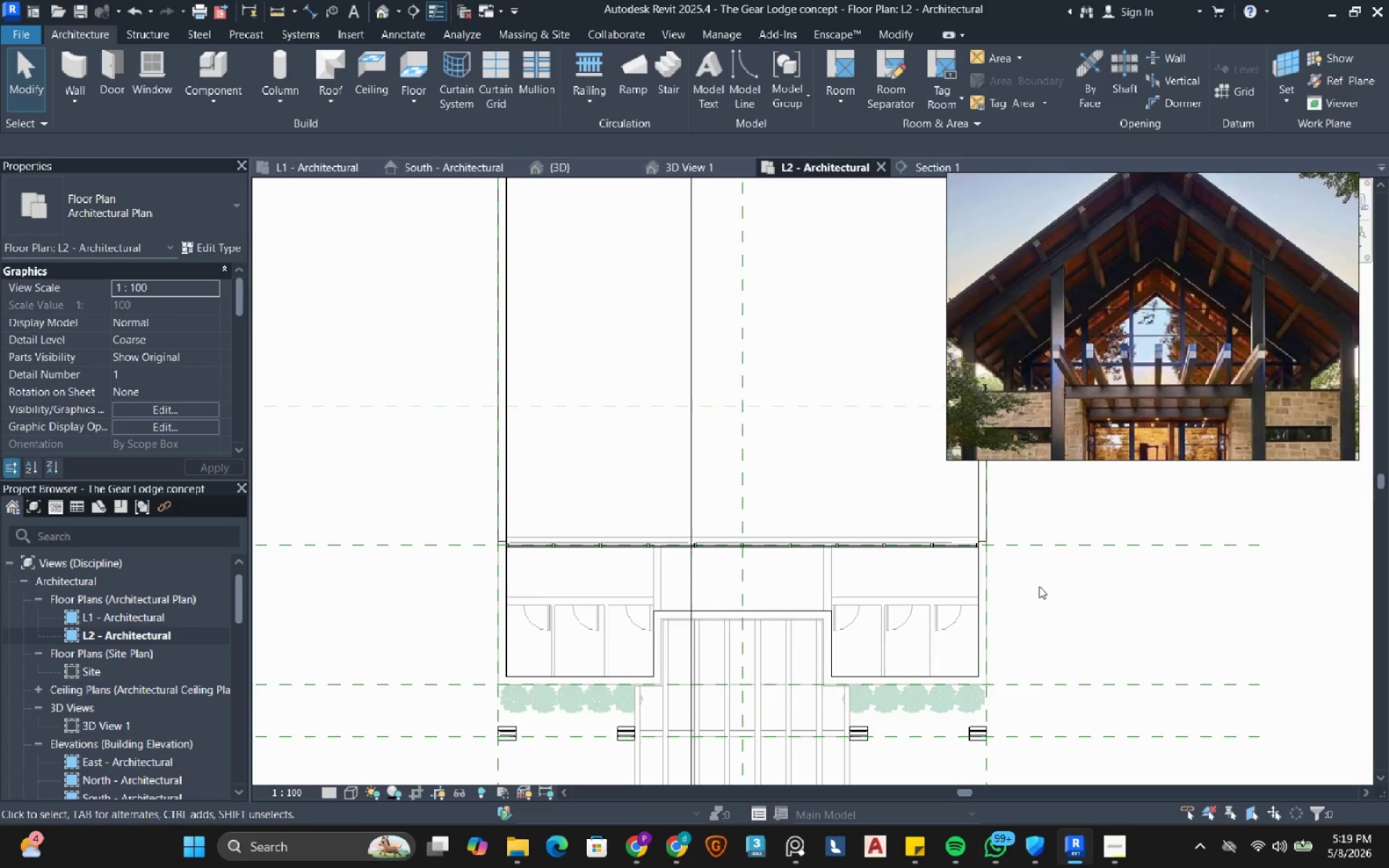 
wait(8.31)
 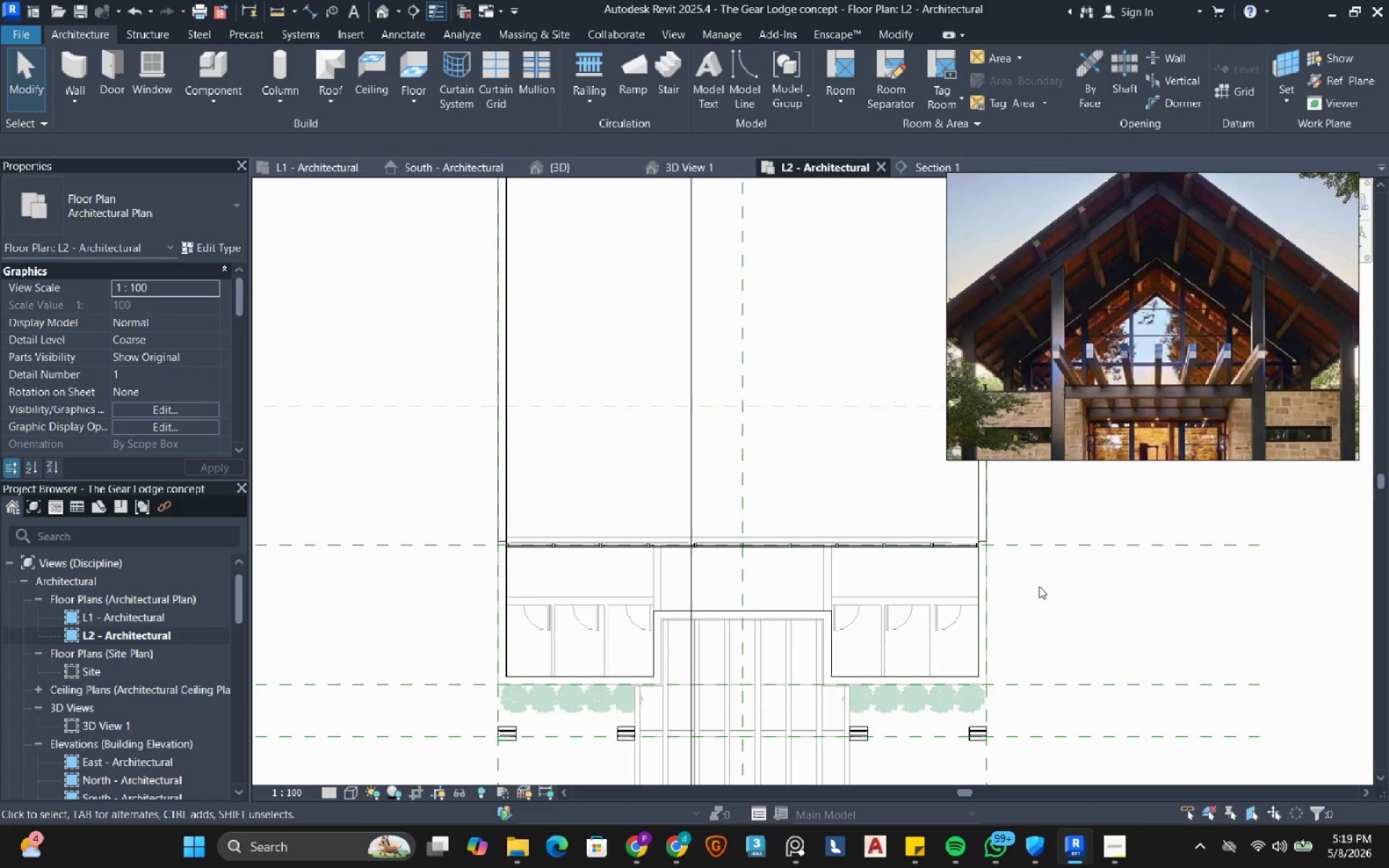 
scroll: coordinate [704, 587], scroll_direction: up, amount: 7.0
 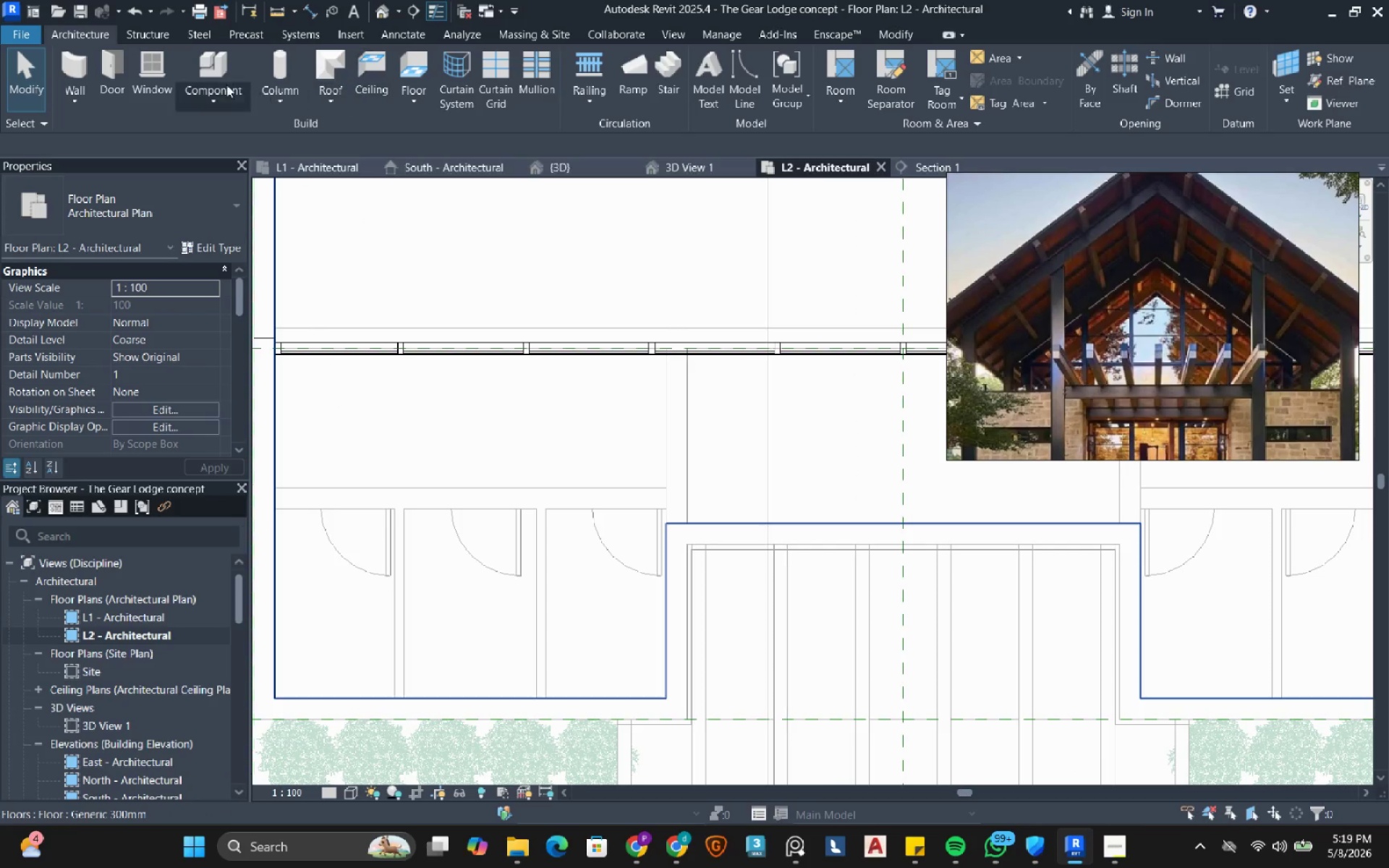 
left_click([206, 104])
 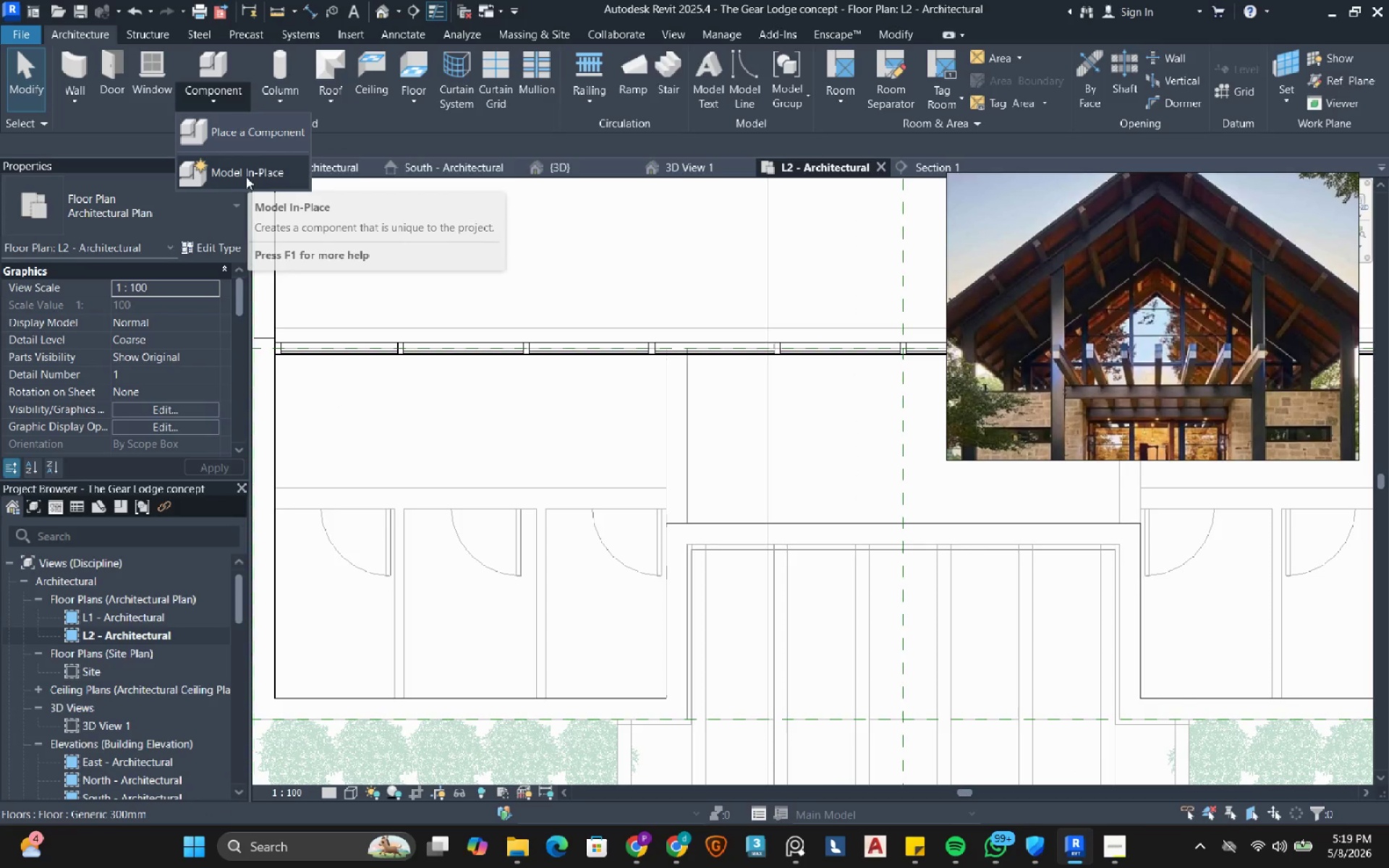 
left_click([247, 174])
 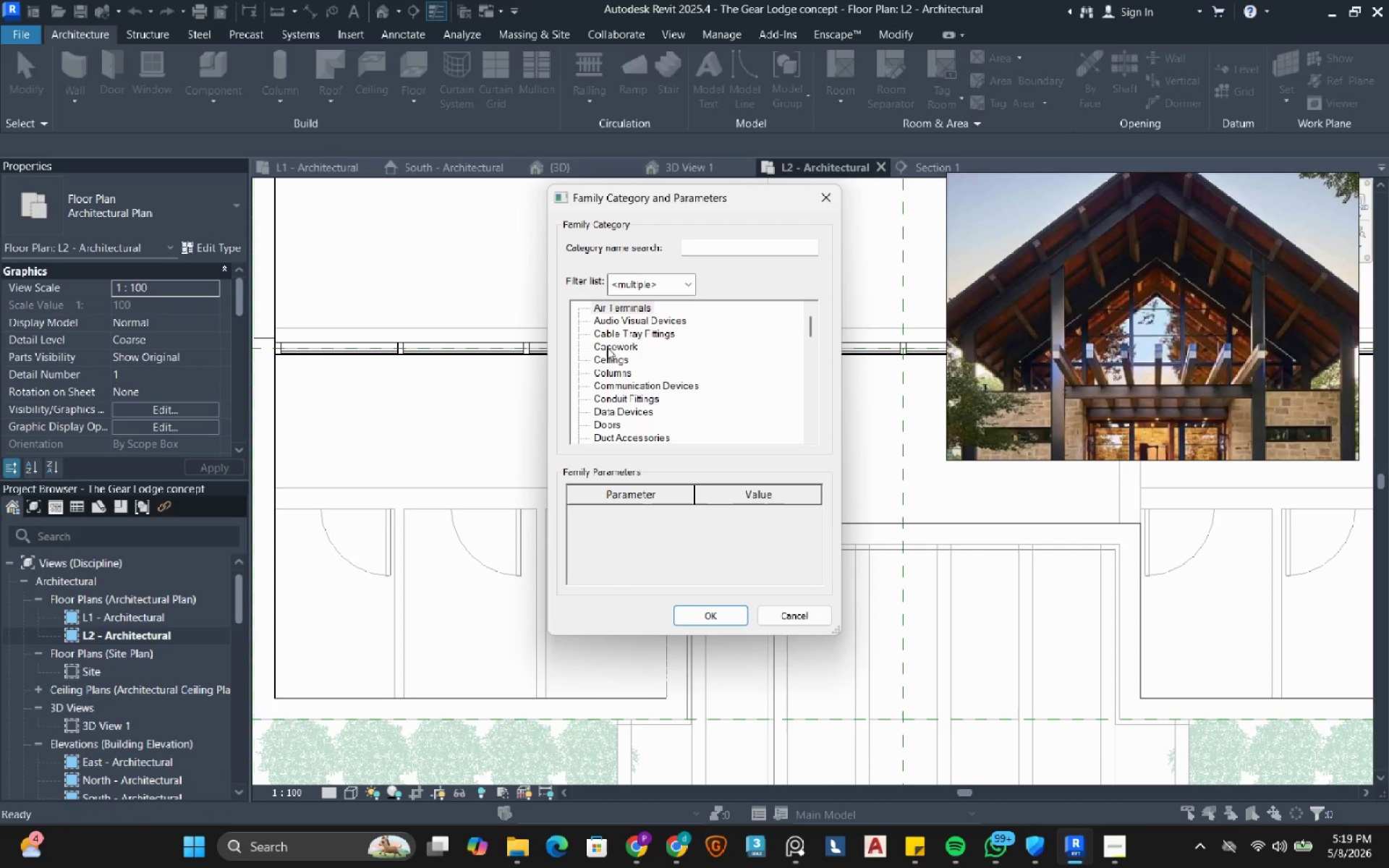 
double_click([611, 344])
 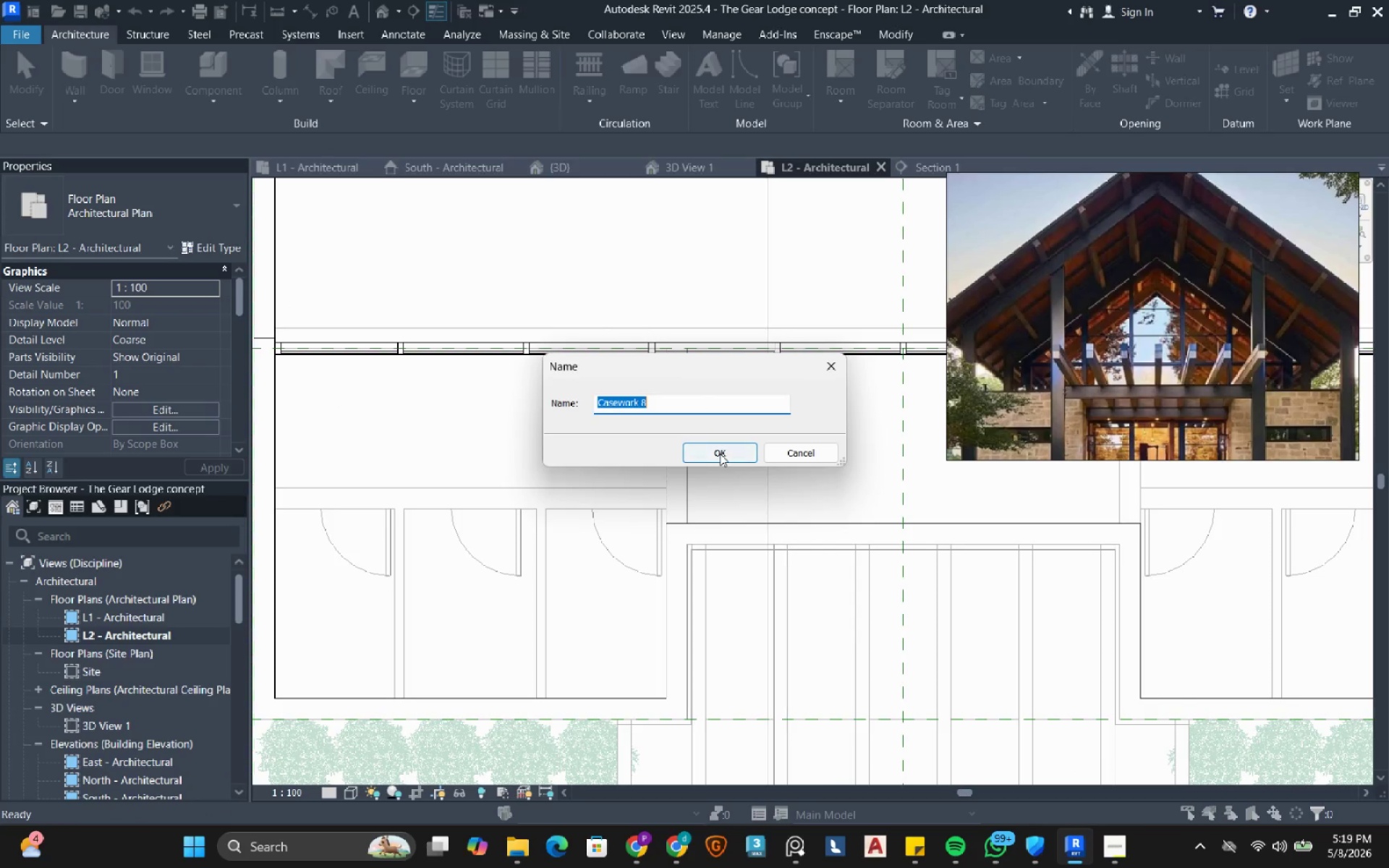 
left_click([720, 454])
 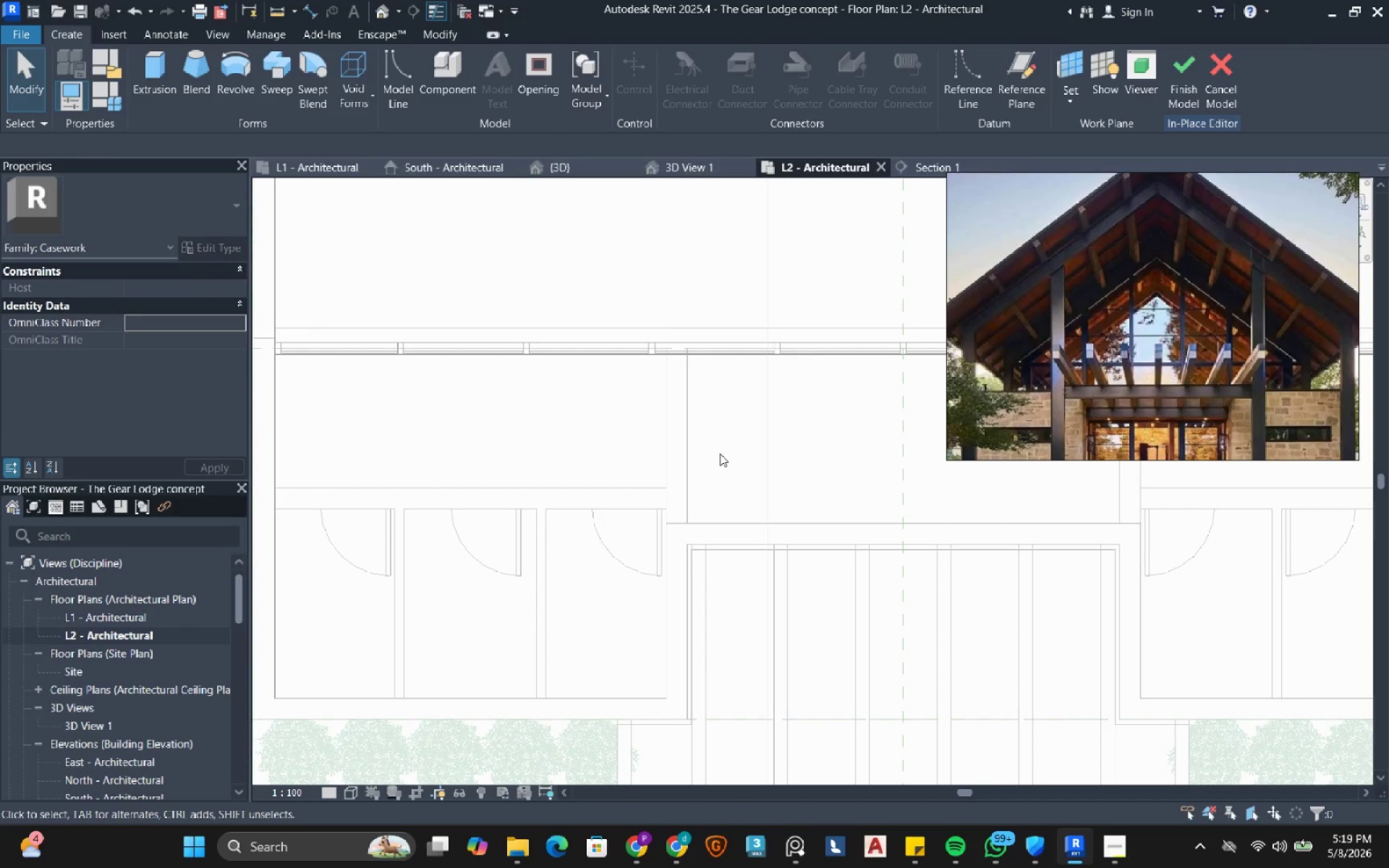 
scroll: coordinate [718, 459], scroll_direction: down, amount: 3.0
 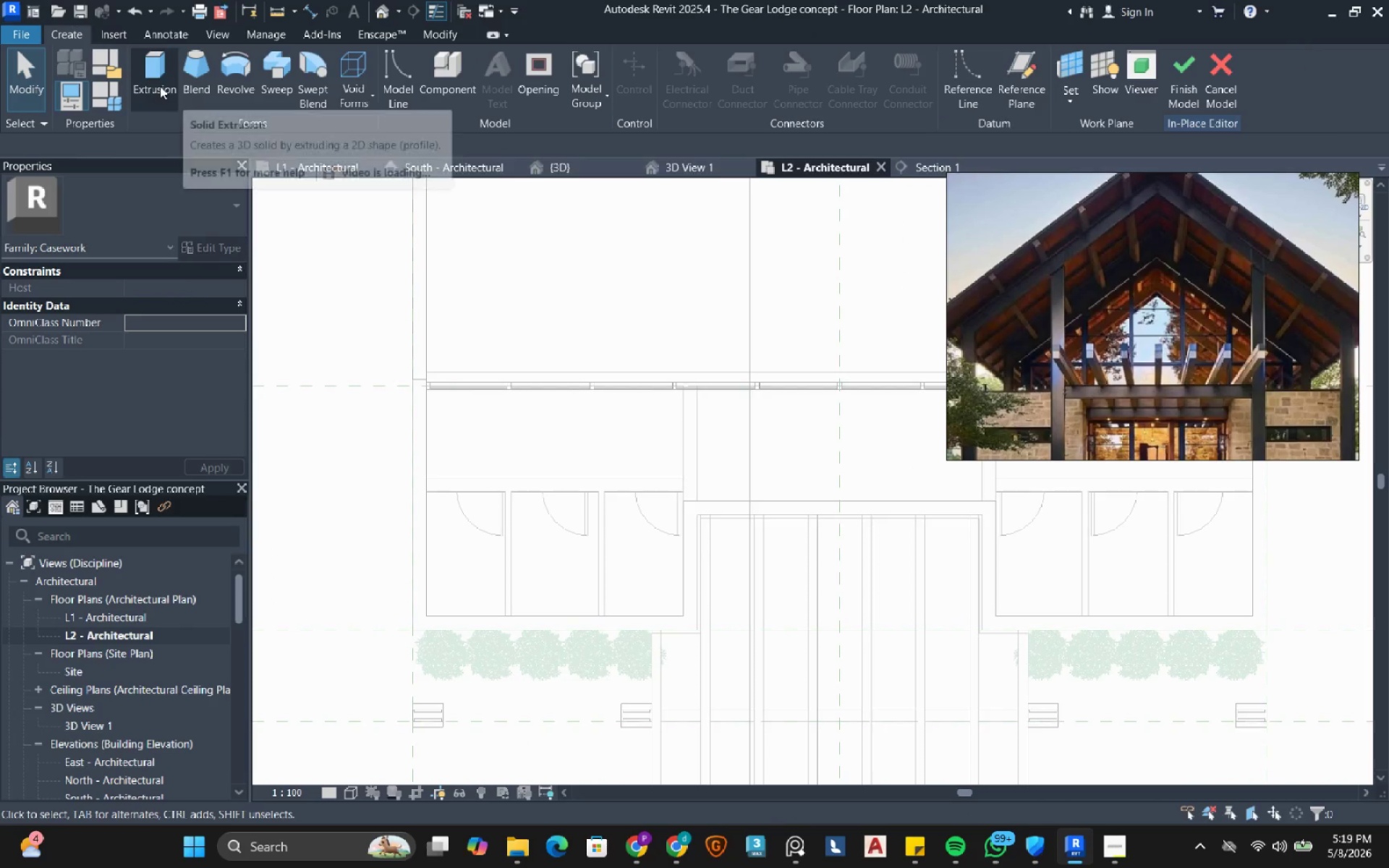 
left_click([284, 73])
 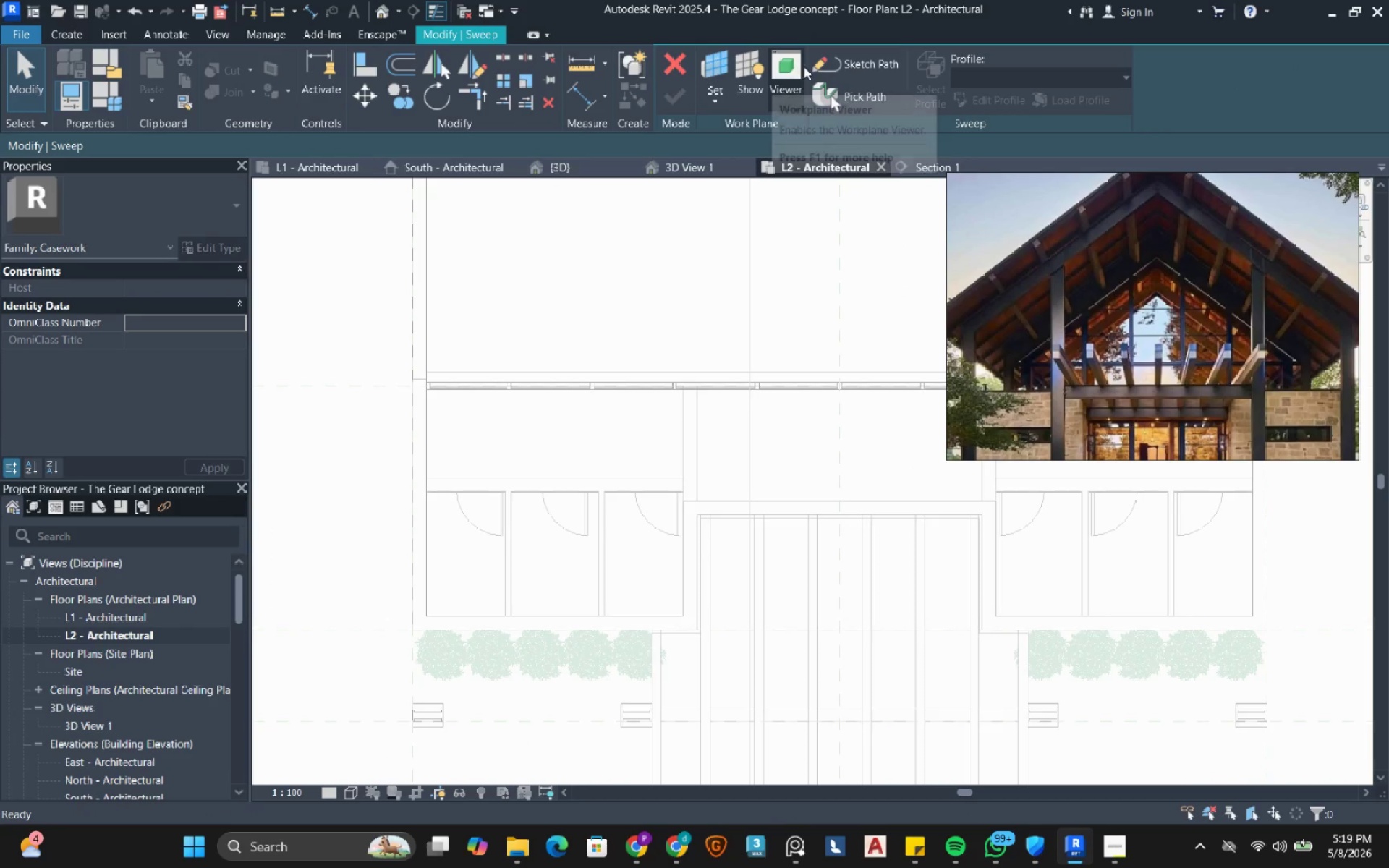 
left_click([841, 69])
 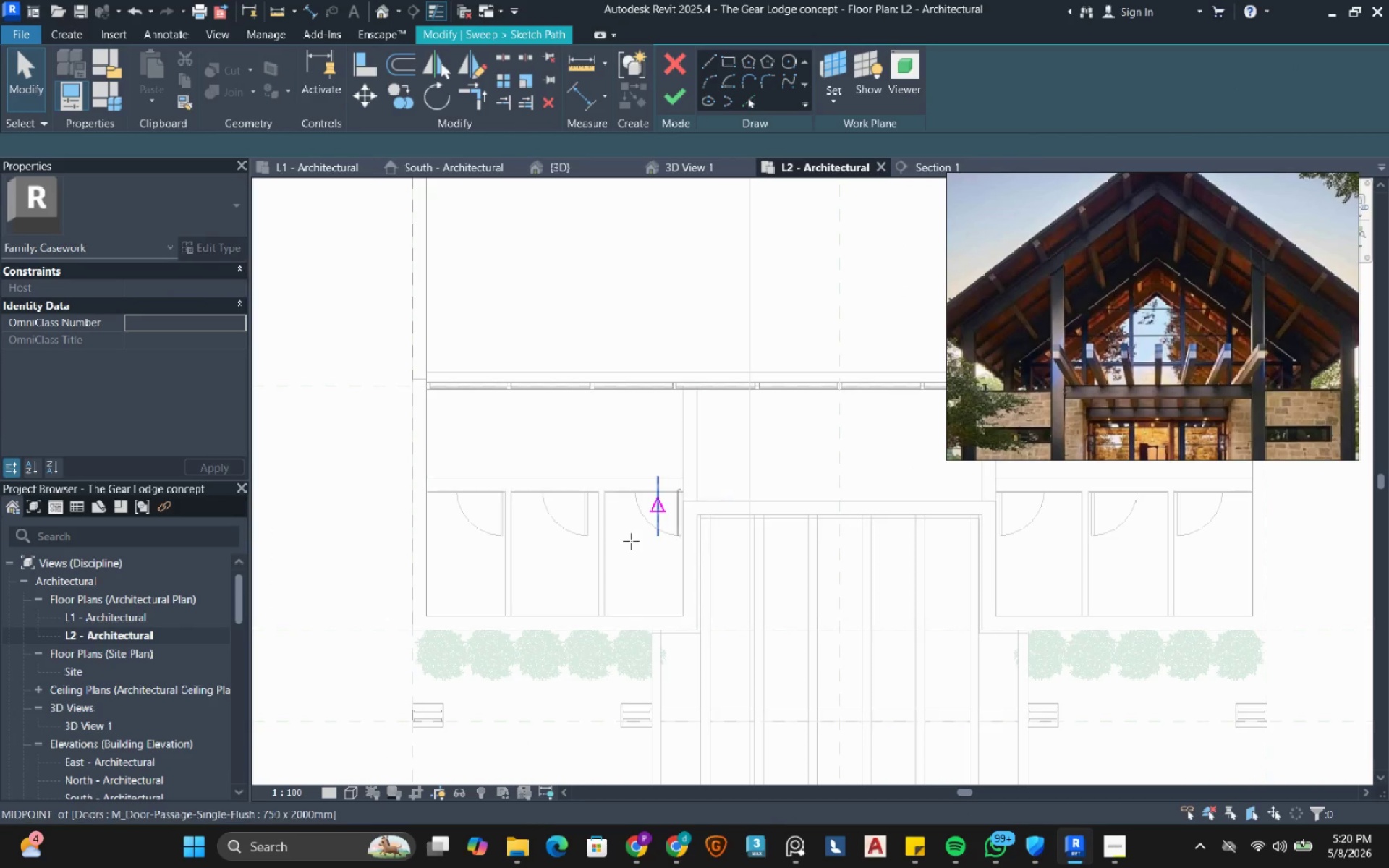 
scroll: coordinate [614, 583], scroll_direction: down, amount: 3.0
 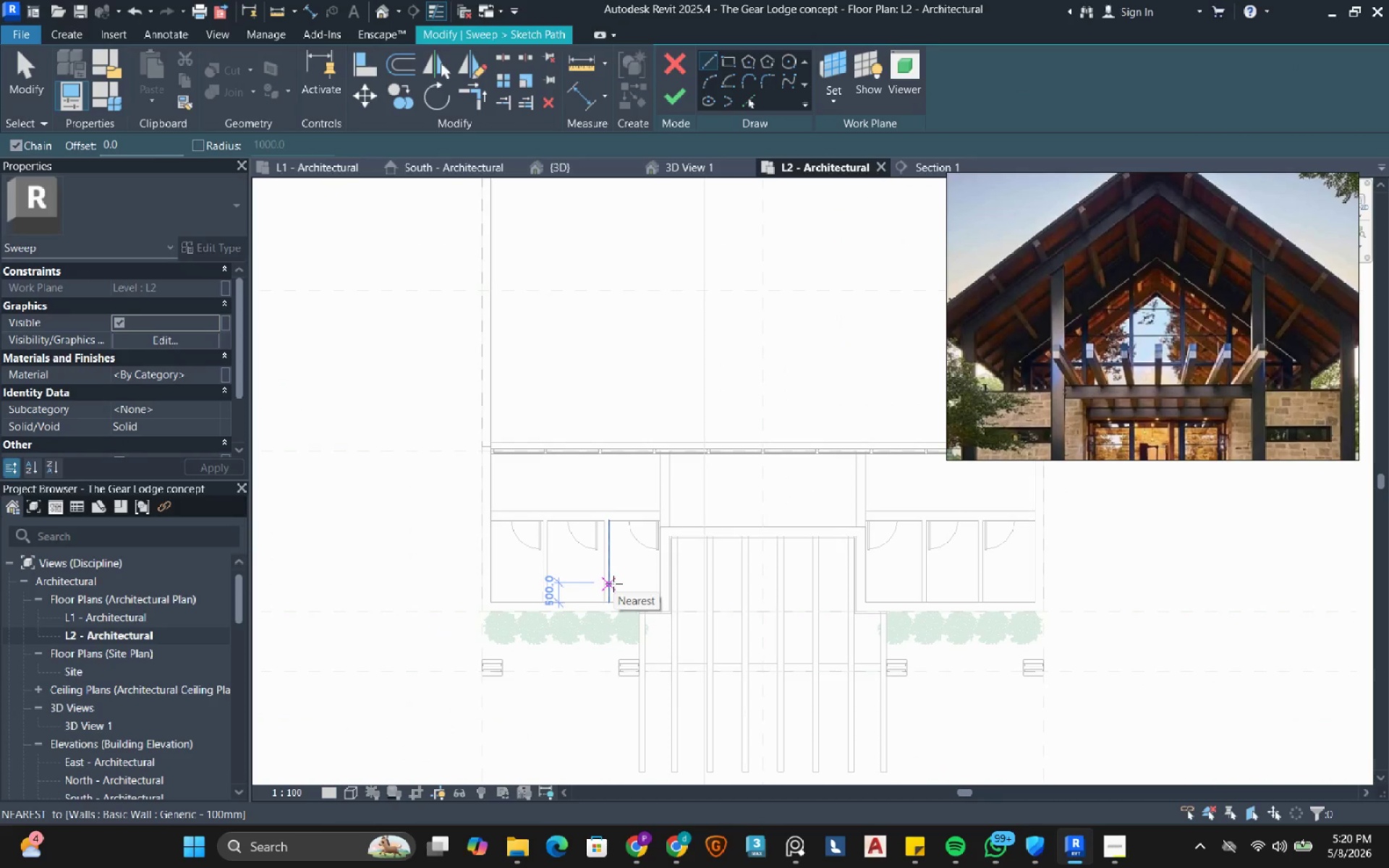 
scroll: coordinate [466, 451], scroll_direction: up, amount: 11.0
 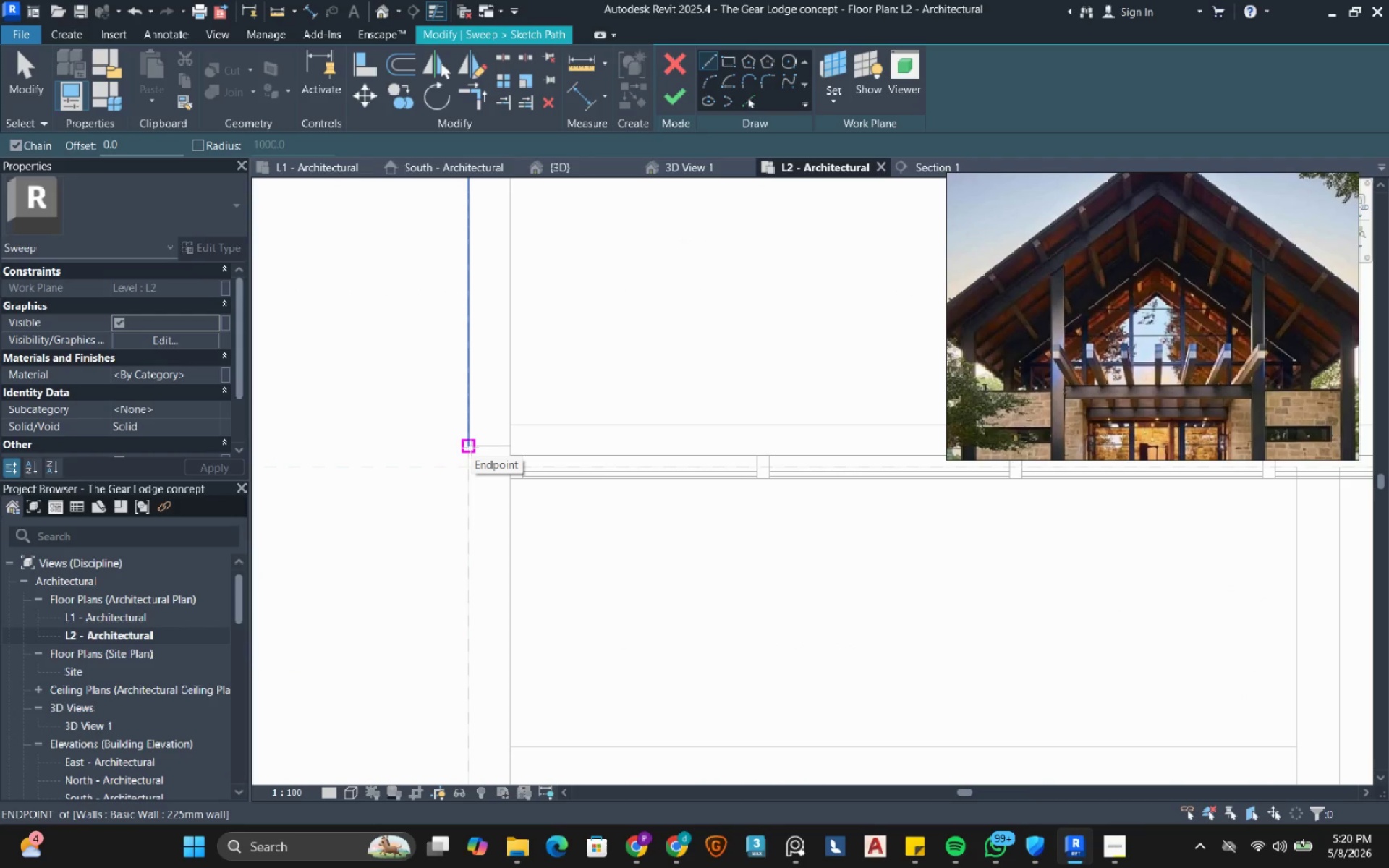 
left_click([470, 448])
 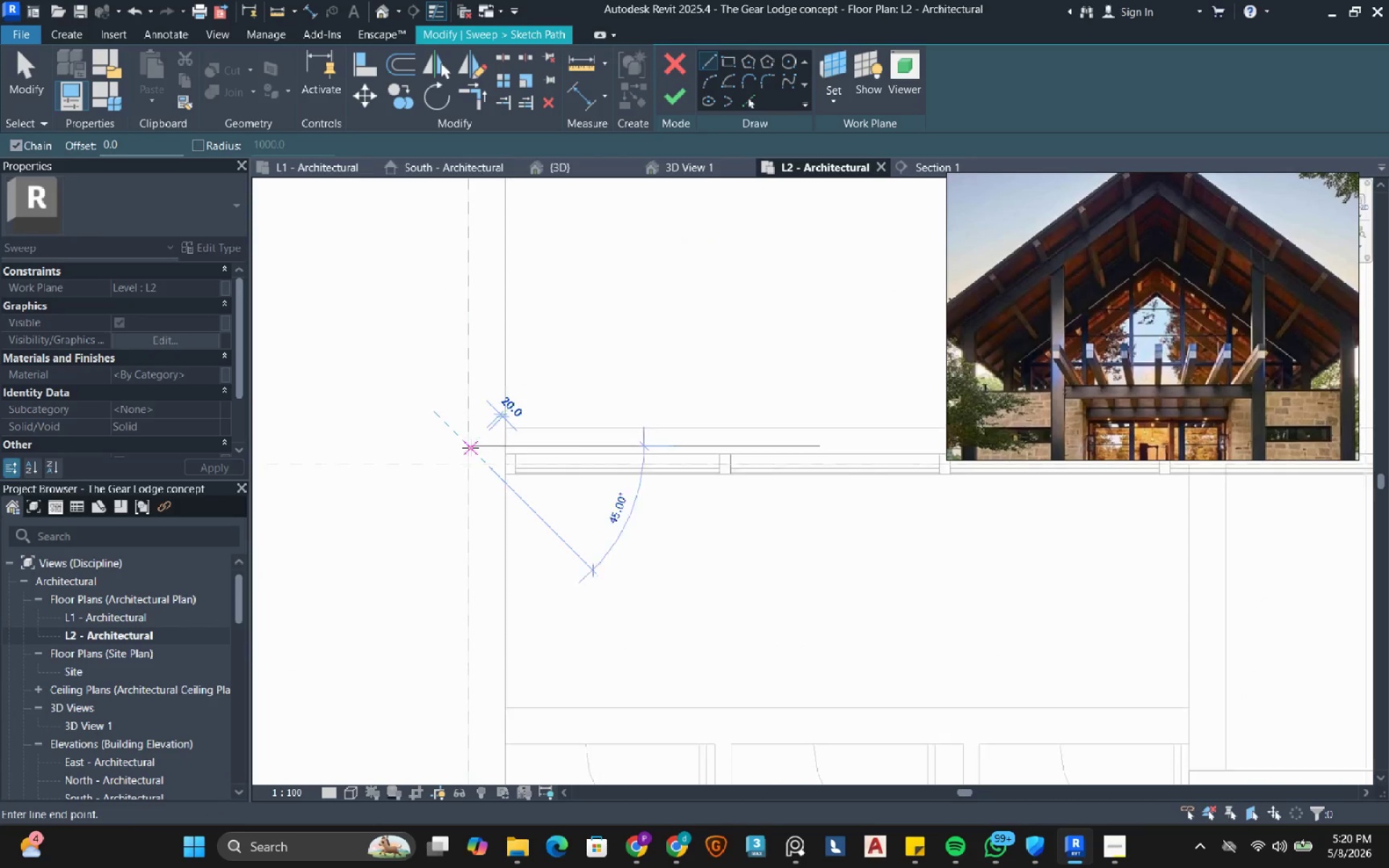 
scroll: coordinate [470, 448], scroll_direction: down, amount: 9.0
 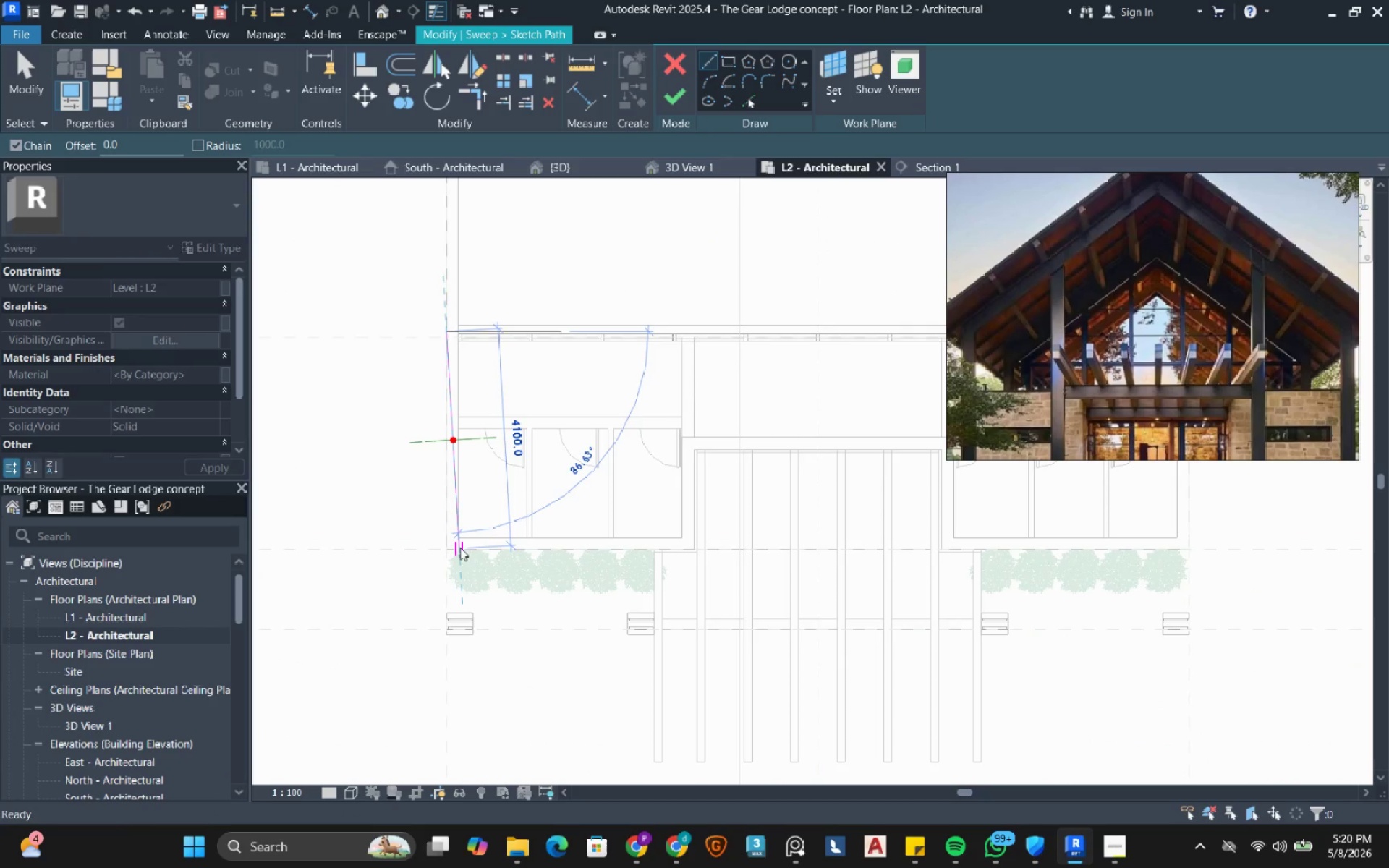 
scroll: coordinate [460, 548], scroll_direction: up, amount: 4.0
 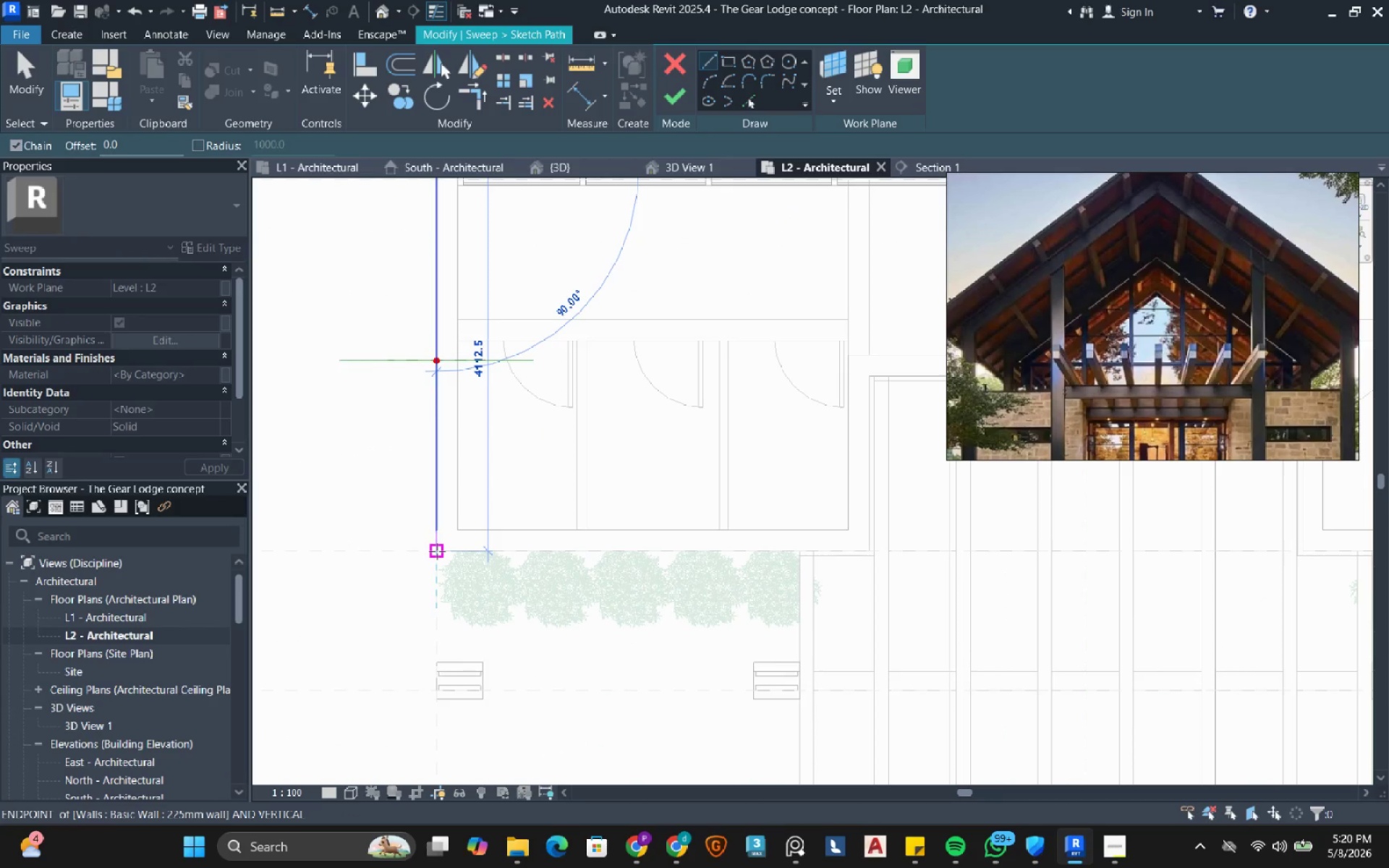 
left_click([437, 551])
 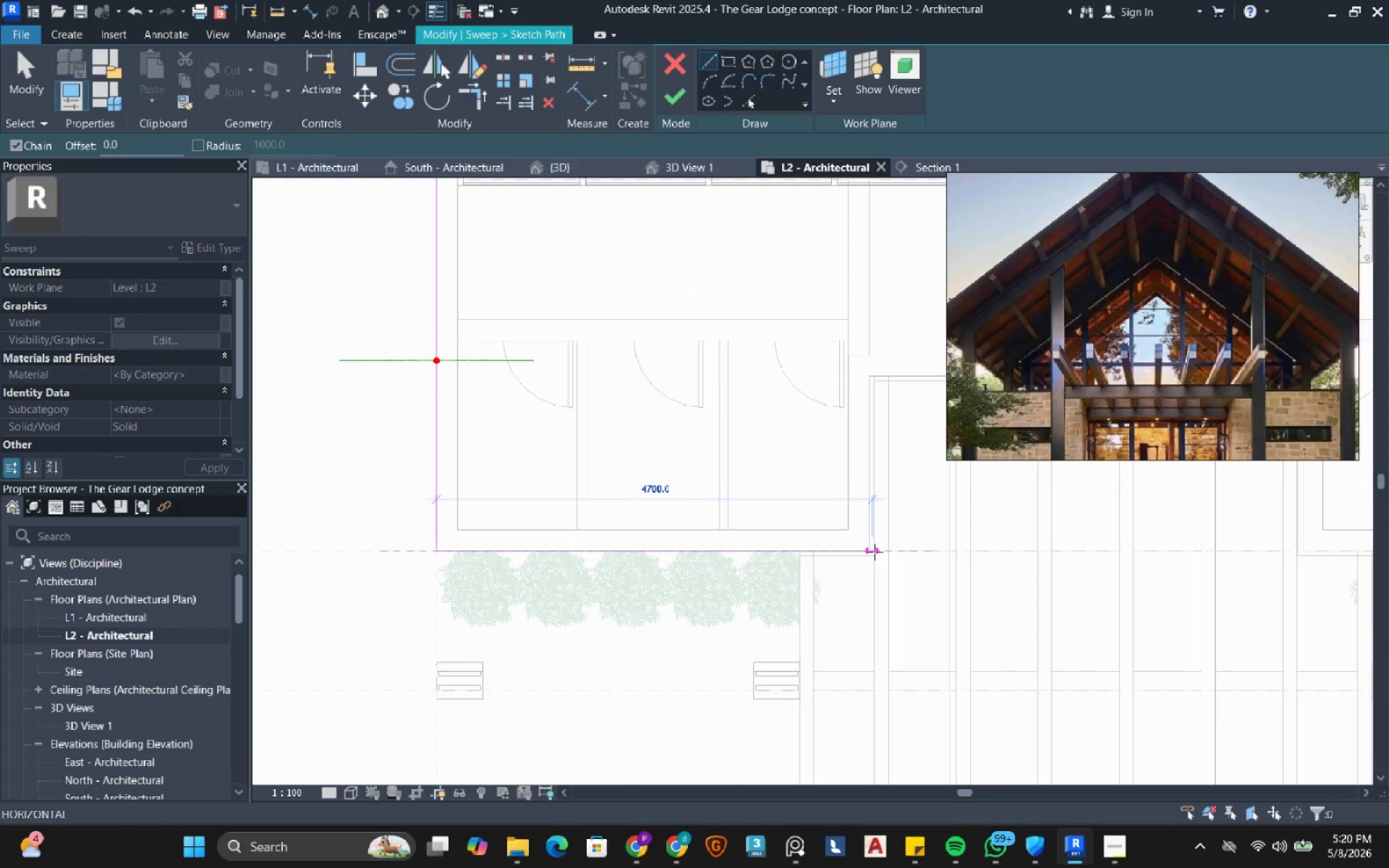 
scroll: coordinate [663, 590], scroll_direction: up, amount: 5.0
 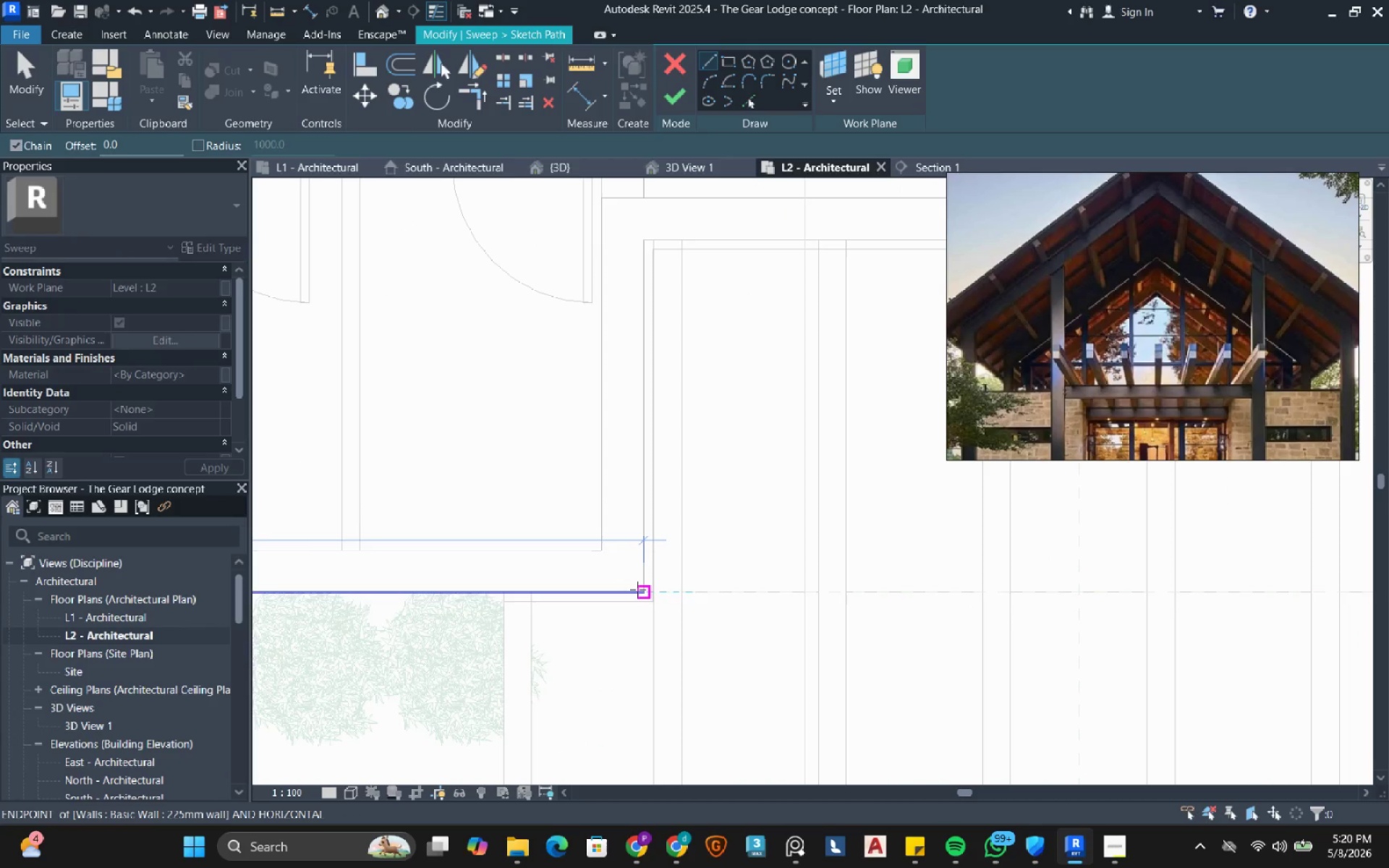 
left_click([637, 590])
 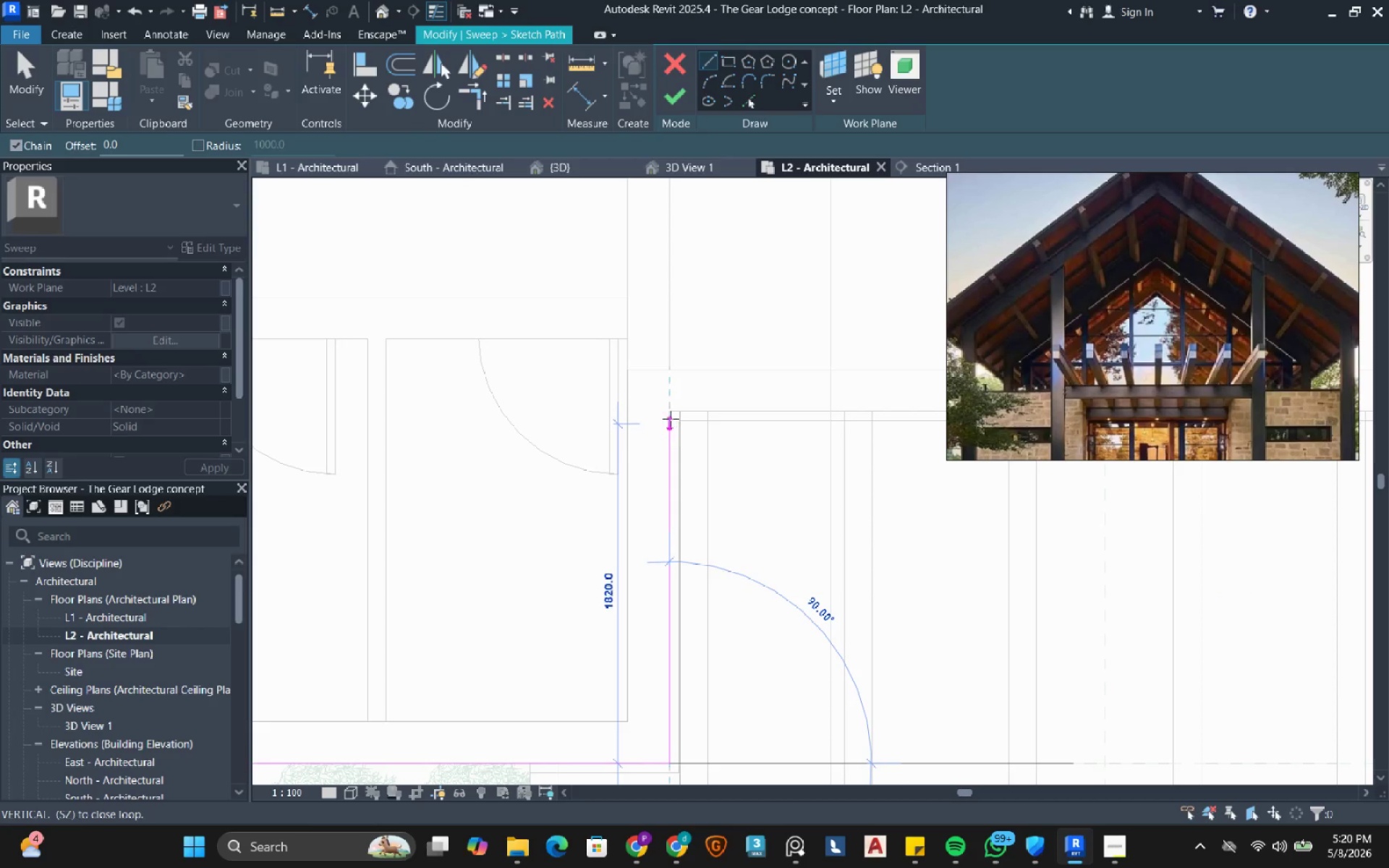 
left_click([670, 415])
 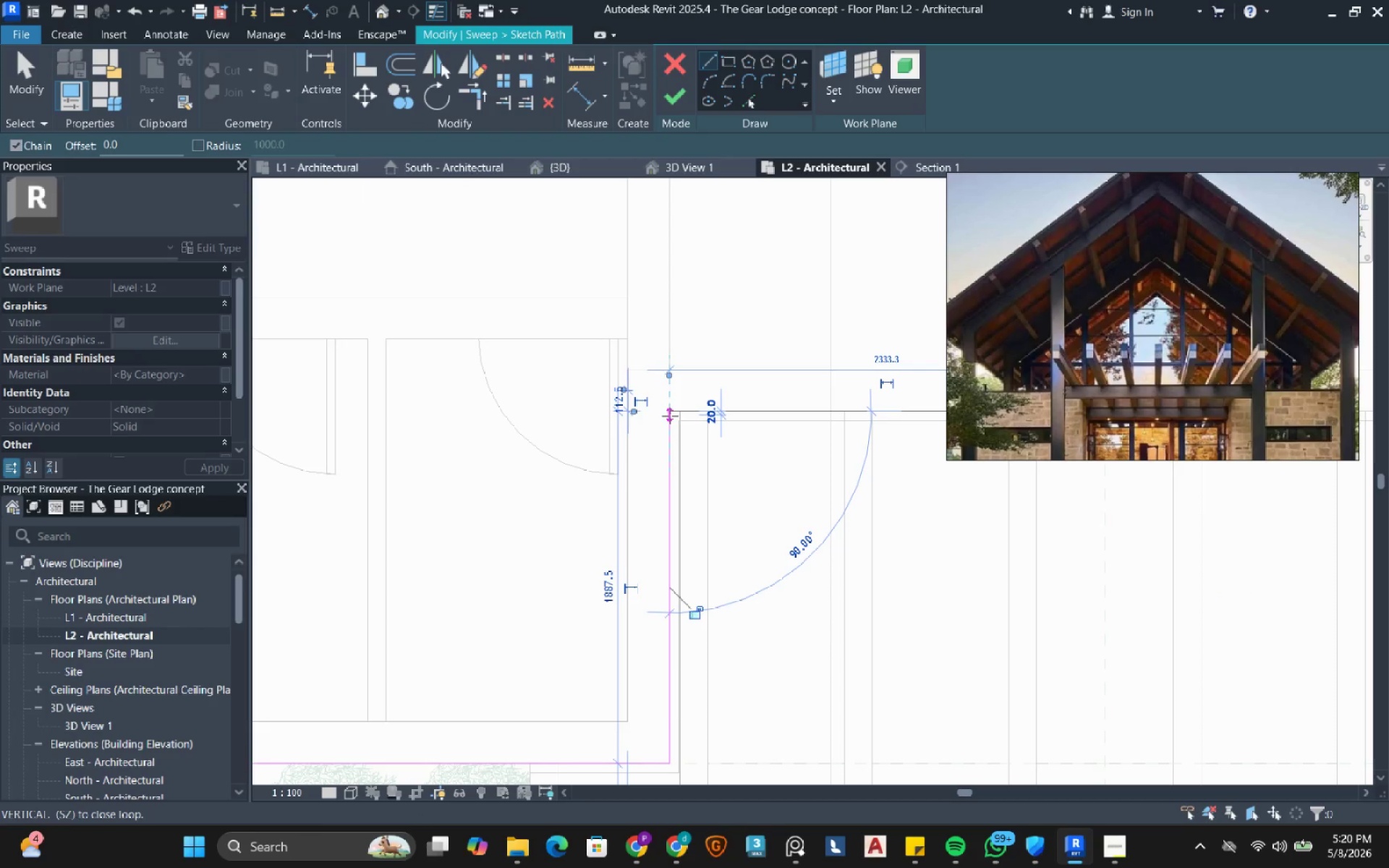 
scroll: coordinate [674, 428], scroll_direction: down, amount: 3.0
 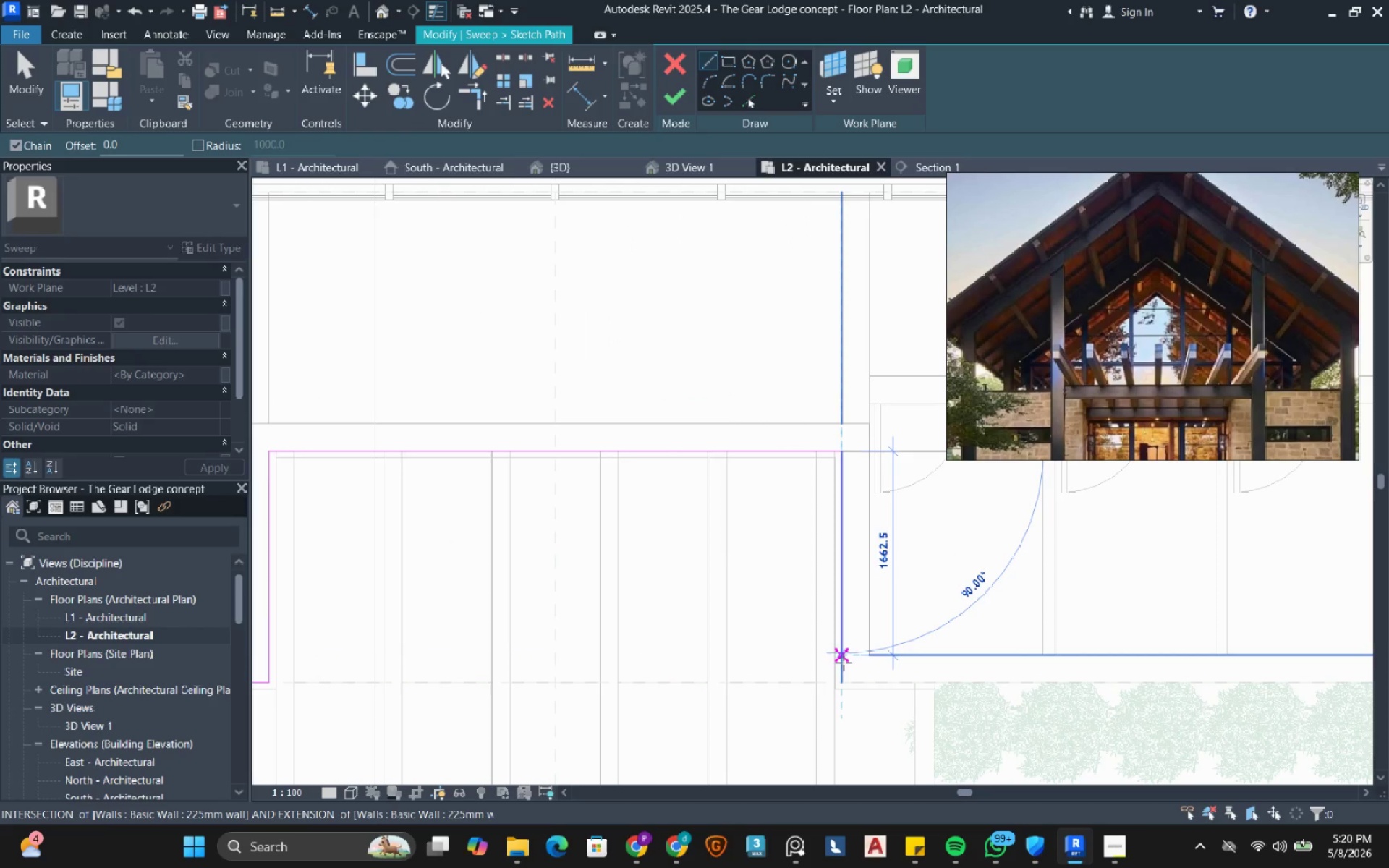 
wait(5.07)
 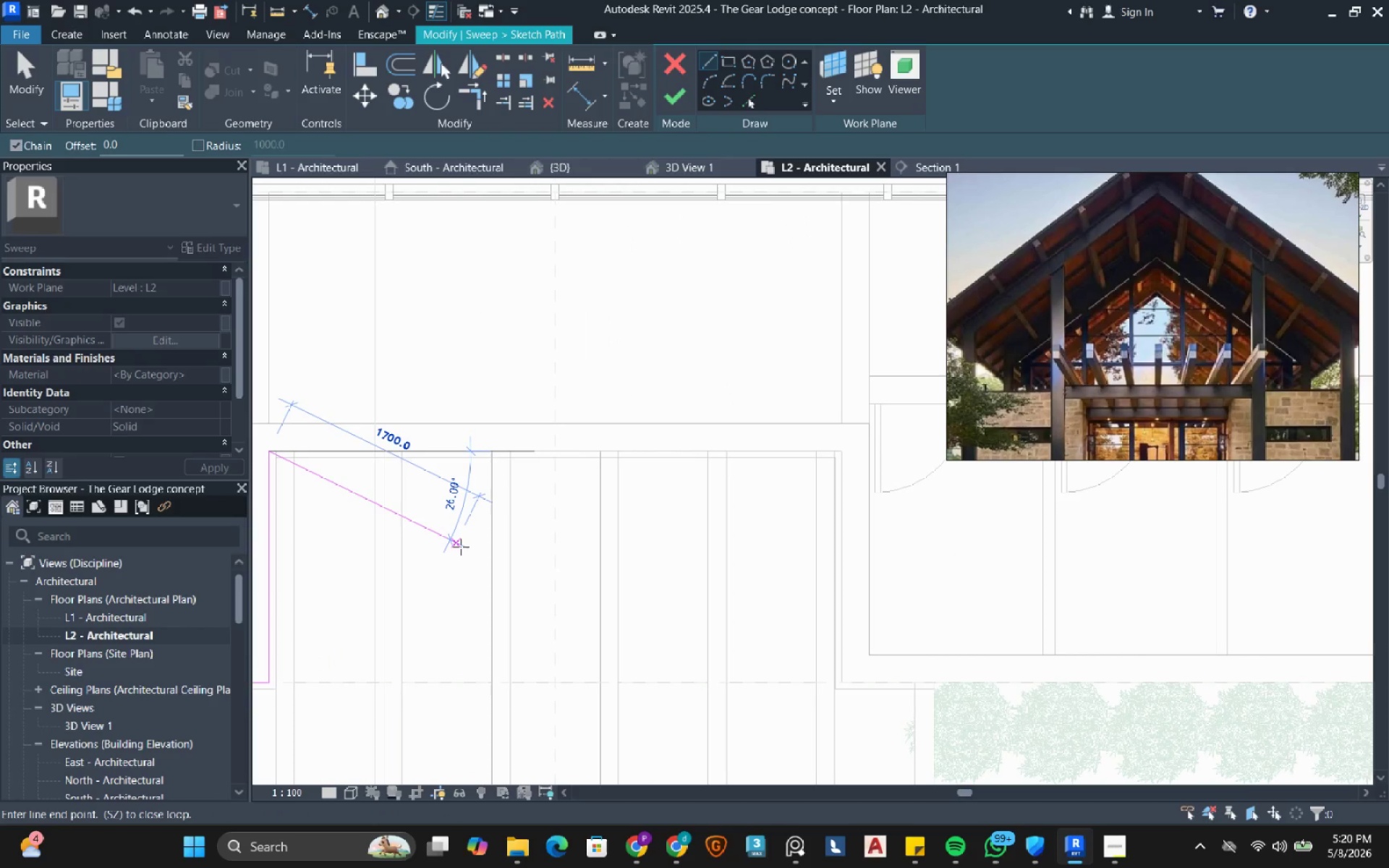 
left_click([840, 681])
 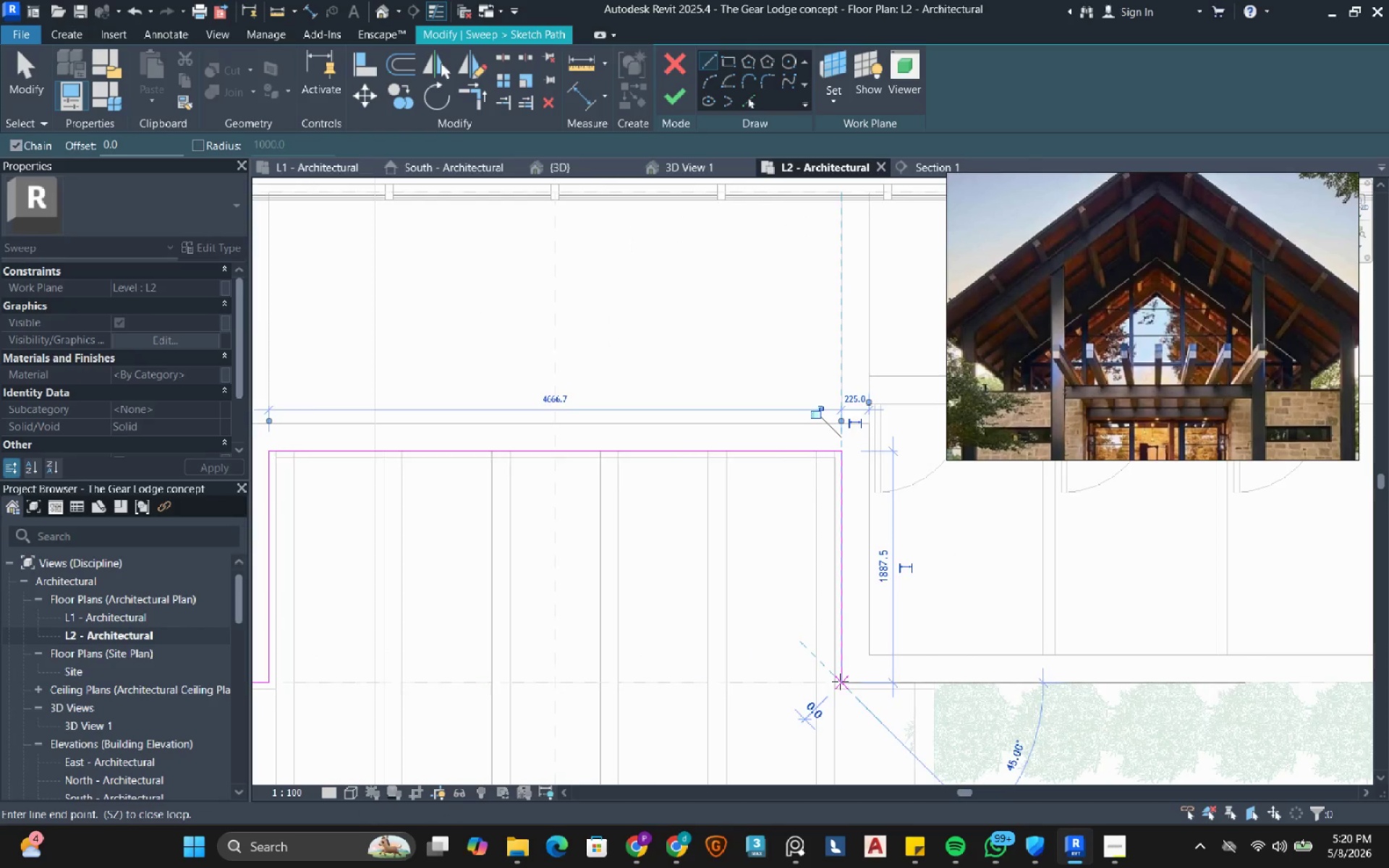 
scroll: coordinate [840, 681], scroll_direction: down, amount: 4.0
 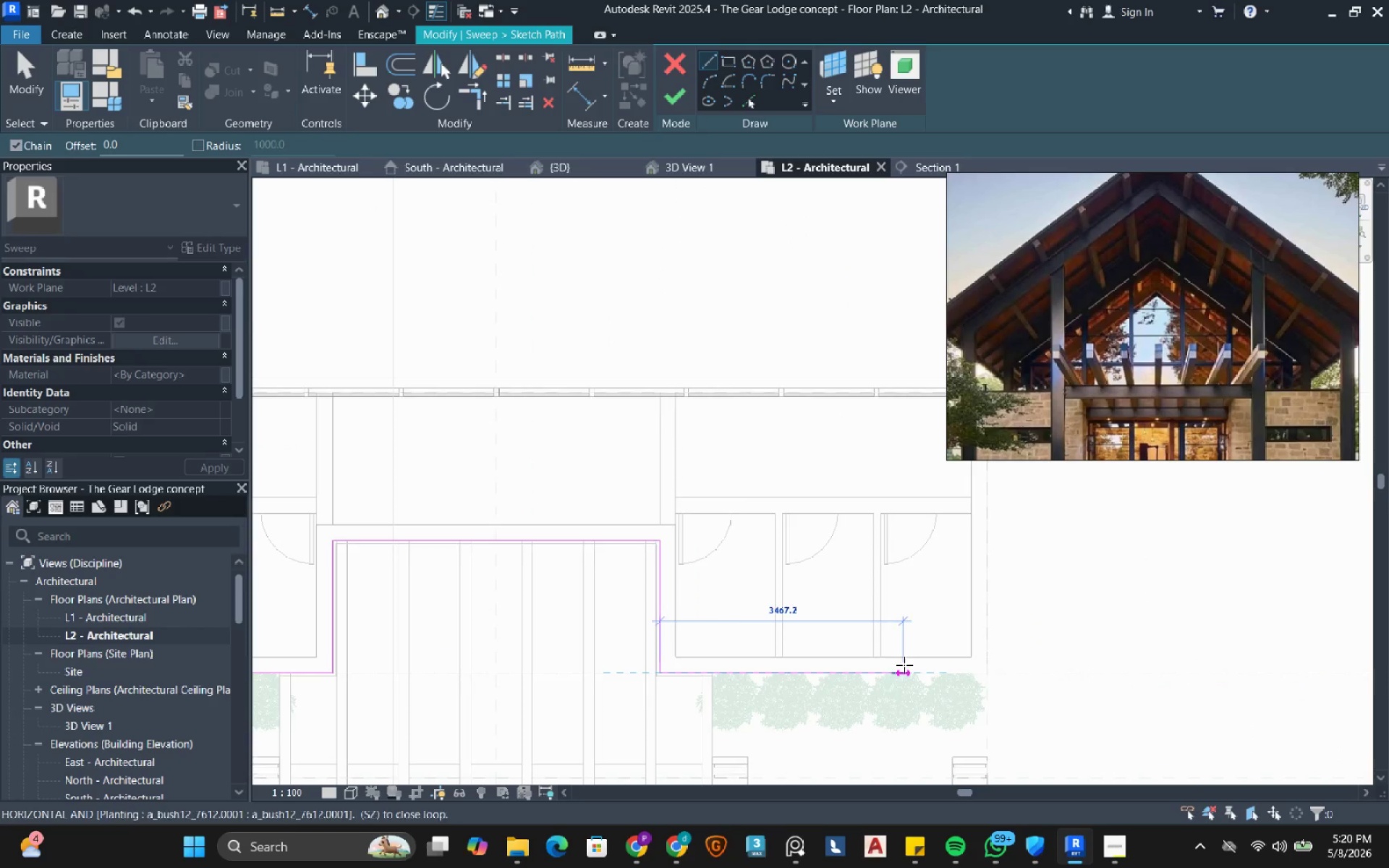 
scroll: coordinate [972, 662], scroll_direction: up, amount: 7.0
 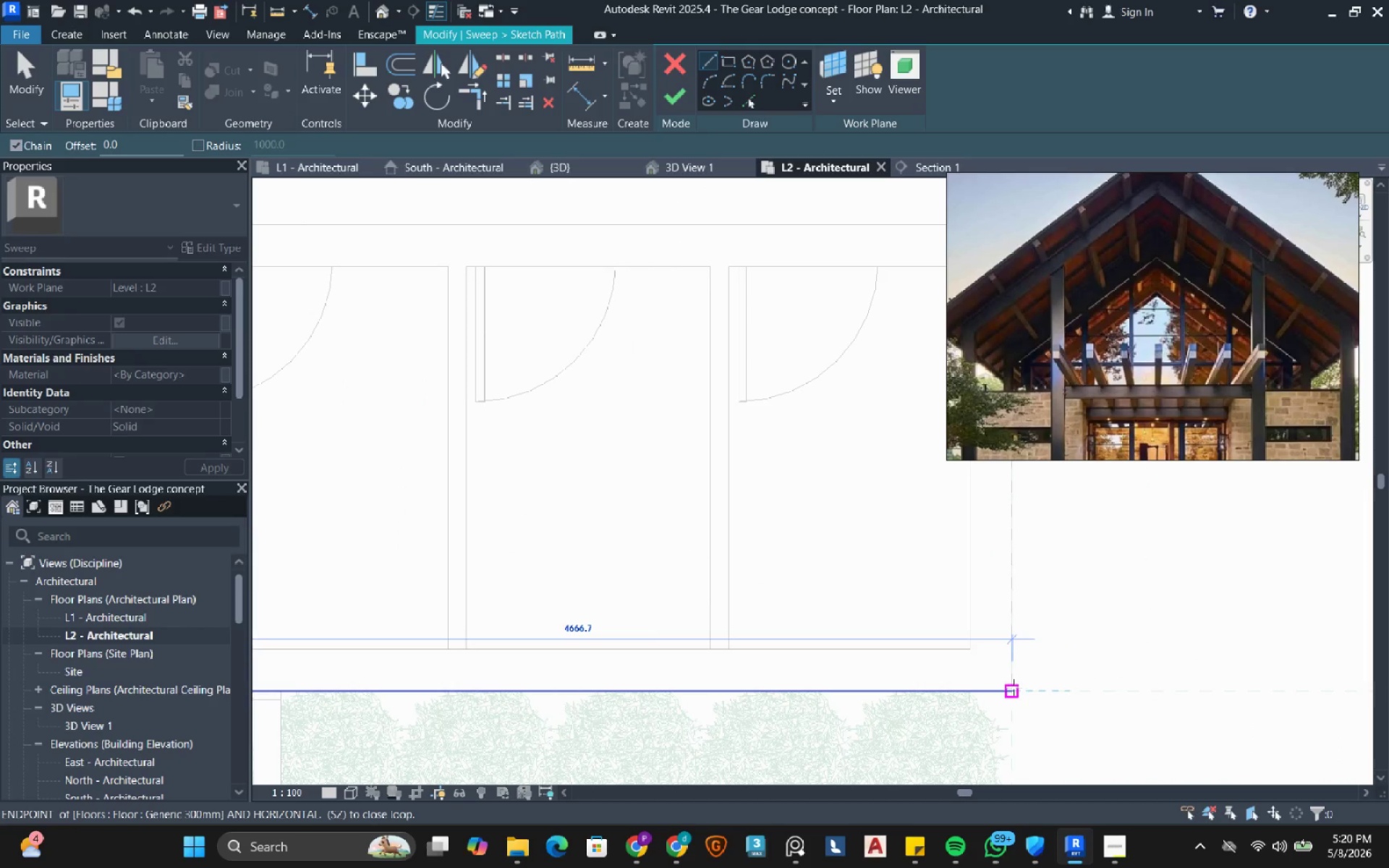 
left_click([1014, 687])
 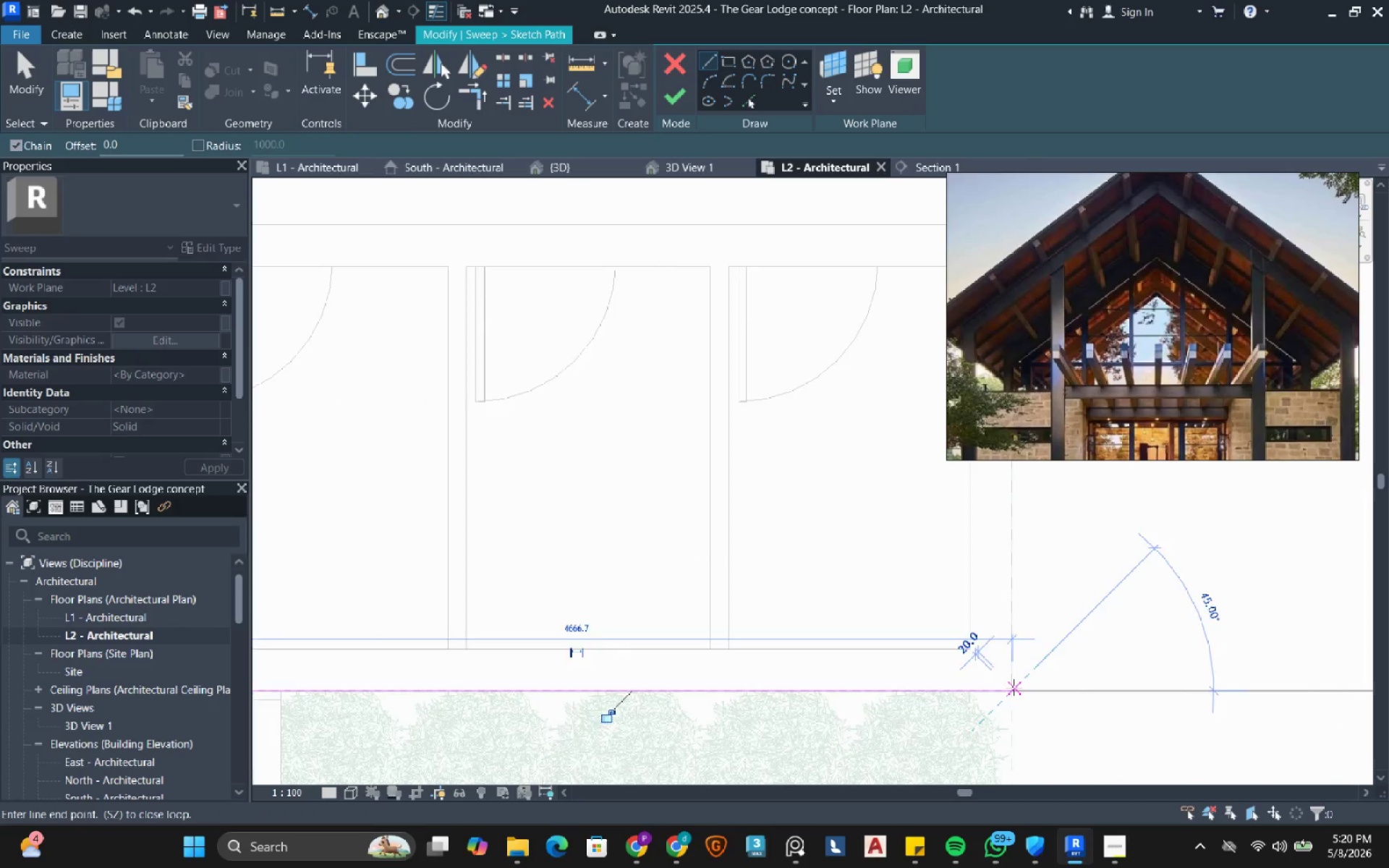 
scroll: coordinate [1014, 687], scroll_direction: down, amount: 5.0
 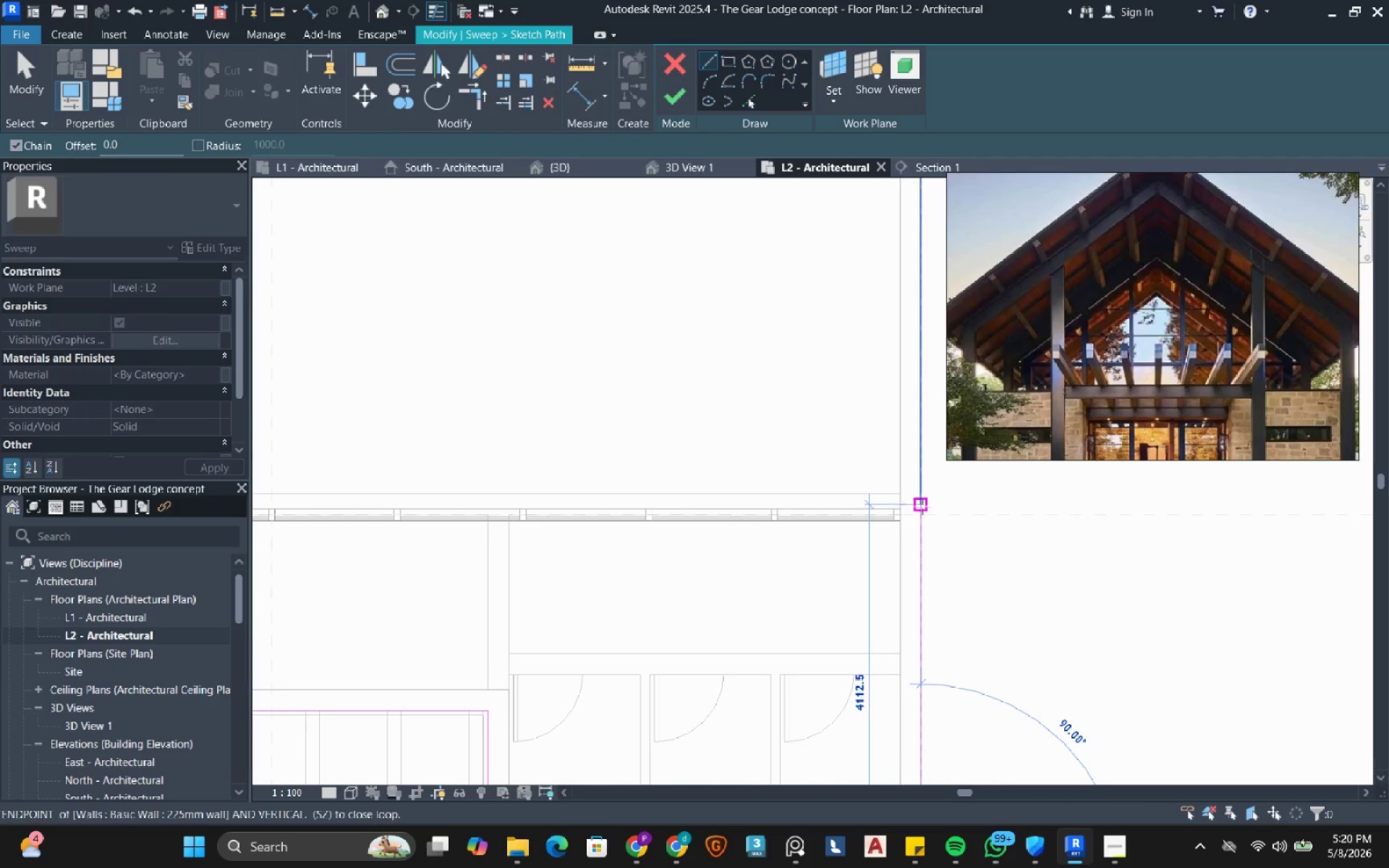 
left_click([922, 506])
 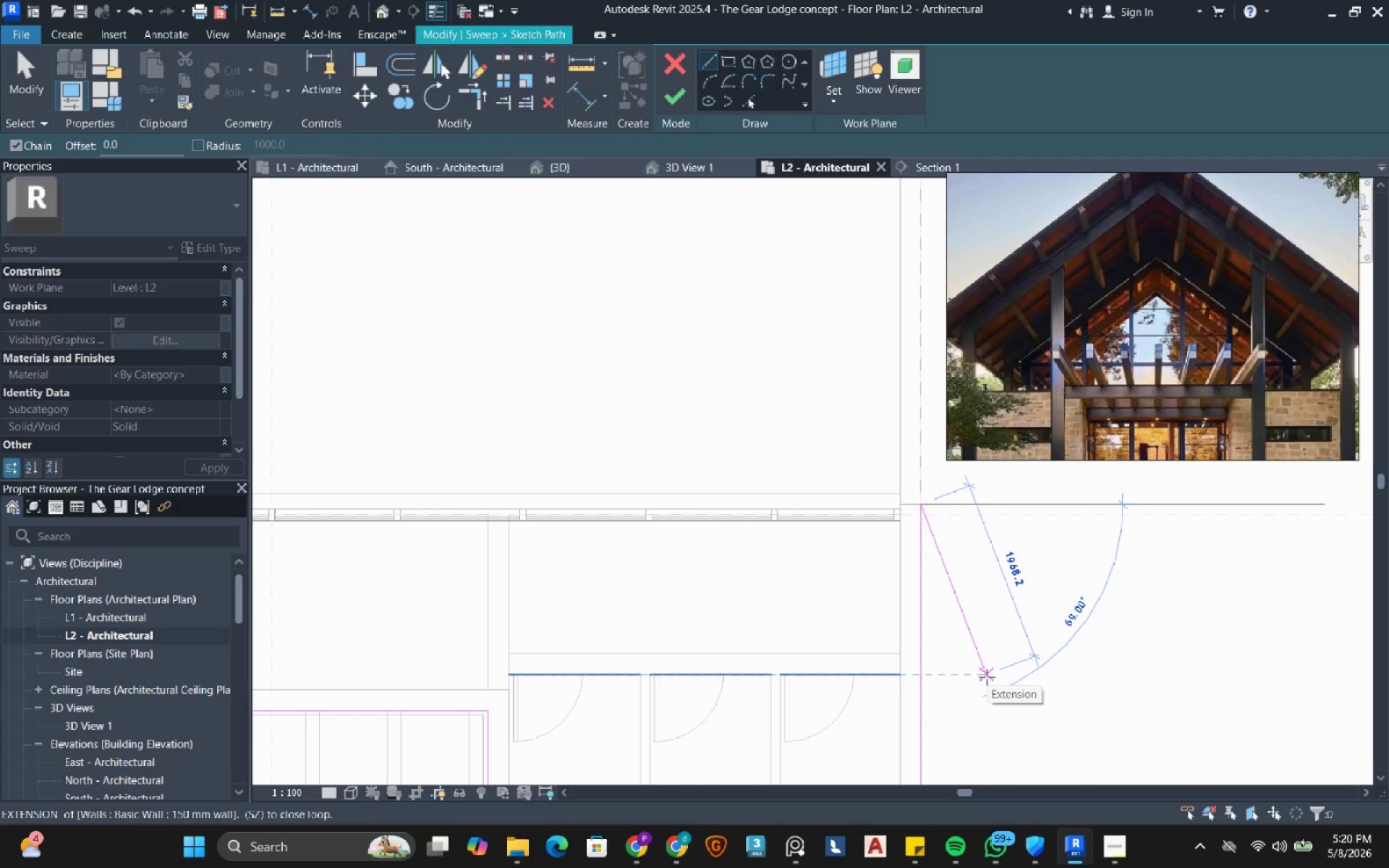 
key(Escape)
 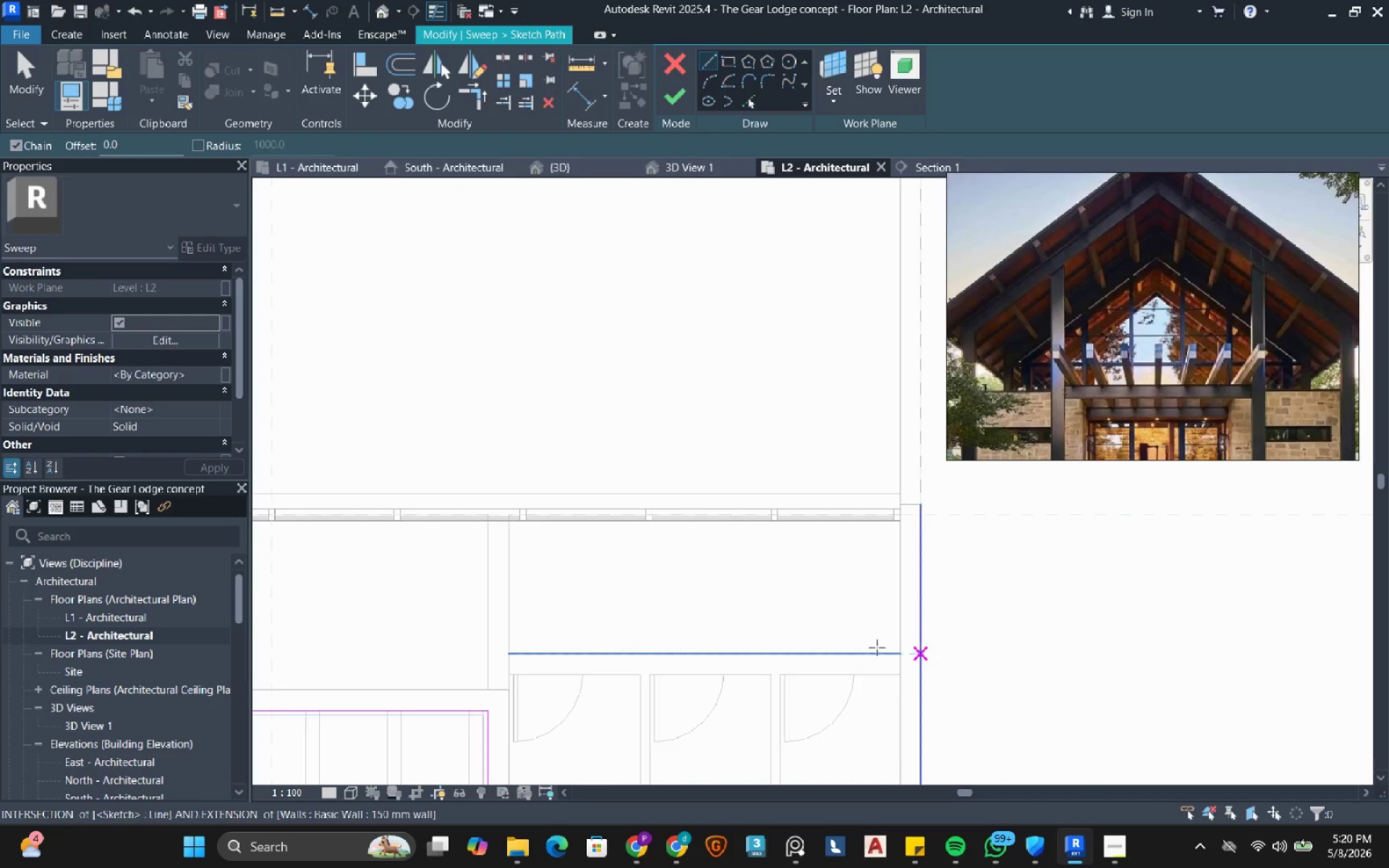 
scroll: coordinate [776, 498], scroll_direction: down, amount: 5.0
 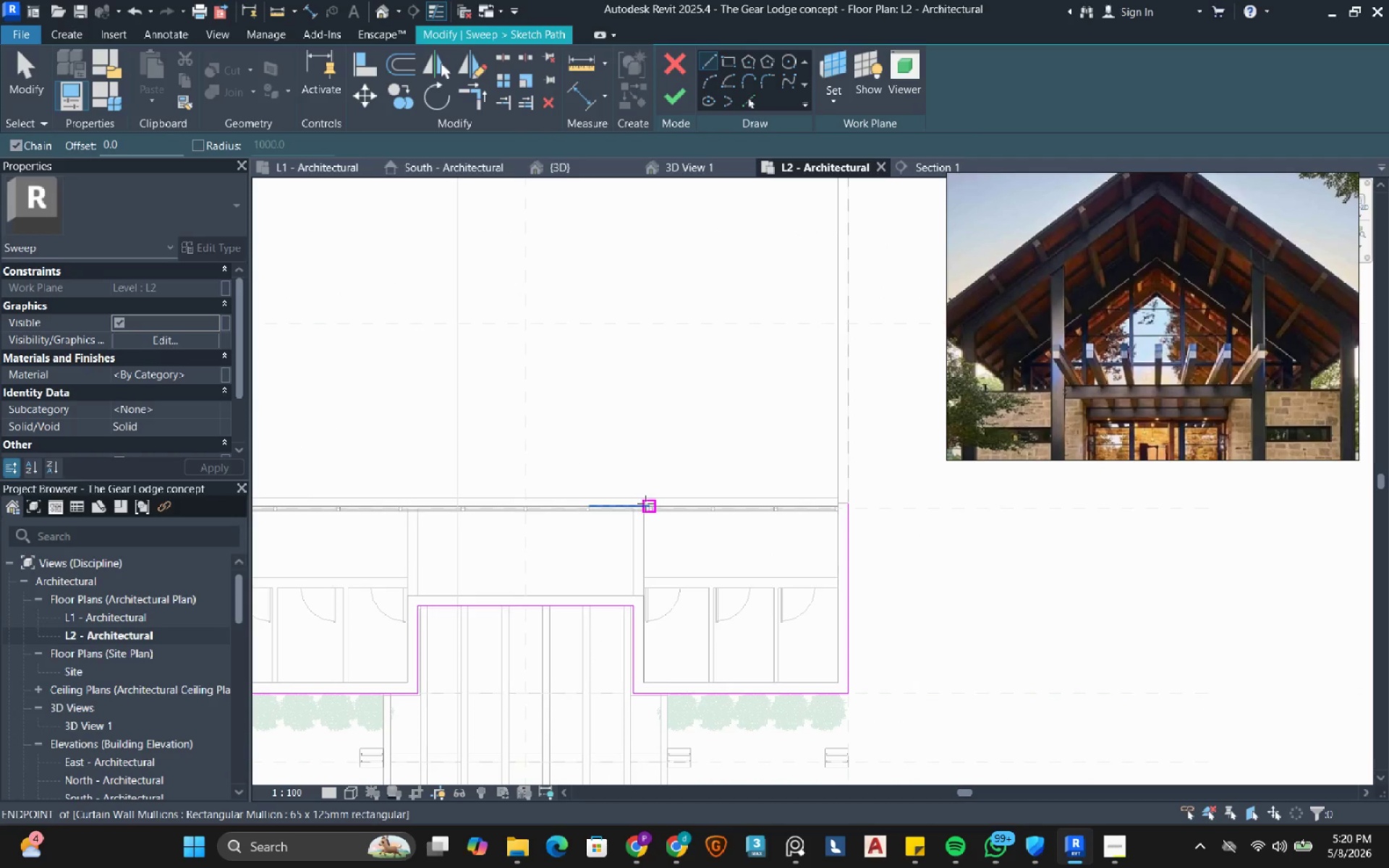 
hold_key(key=Escape, duration=19.94)
 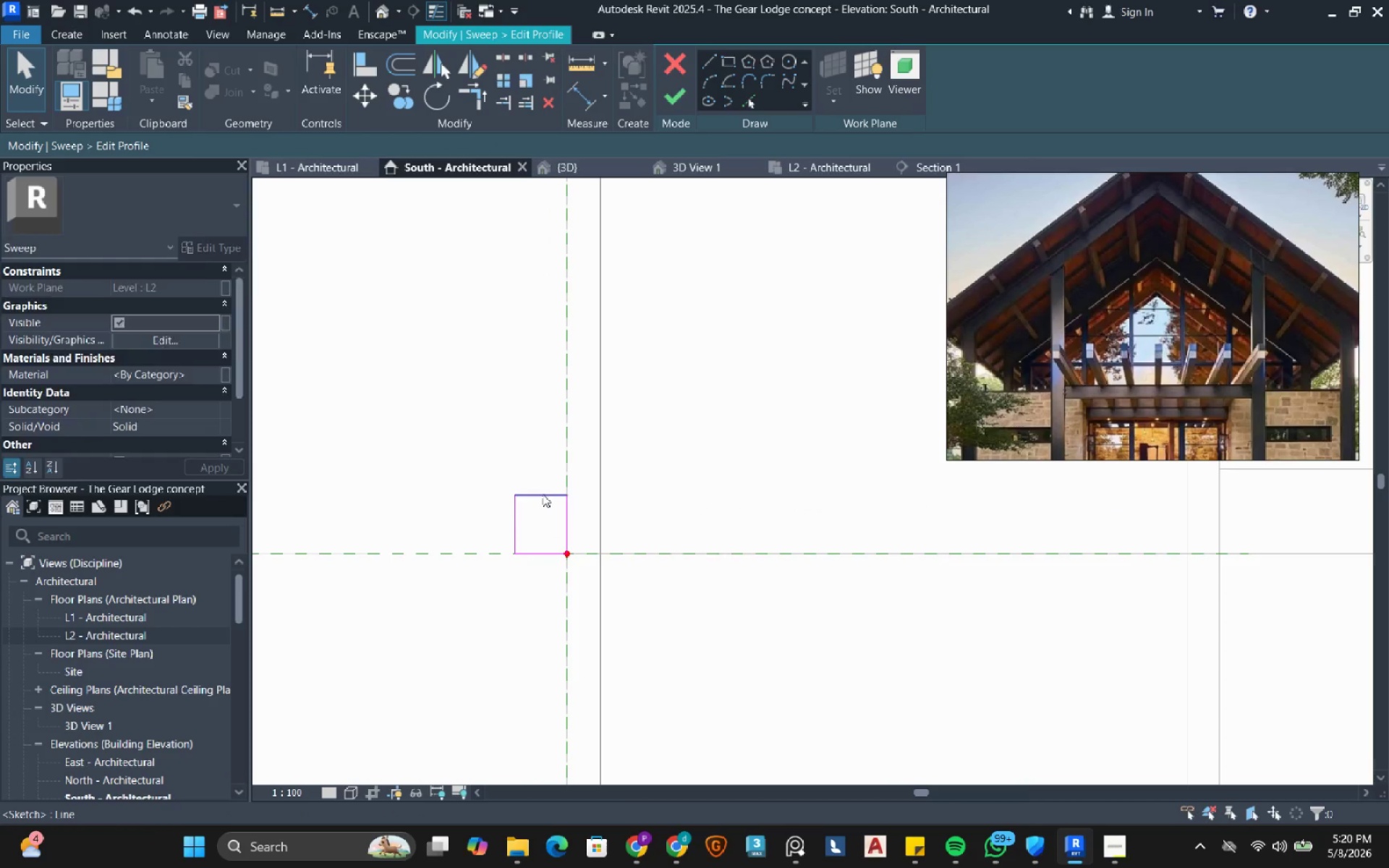 
left_click([679, 103])
 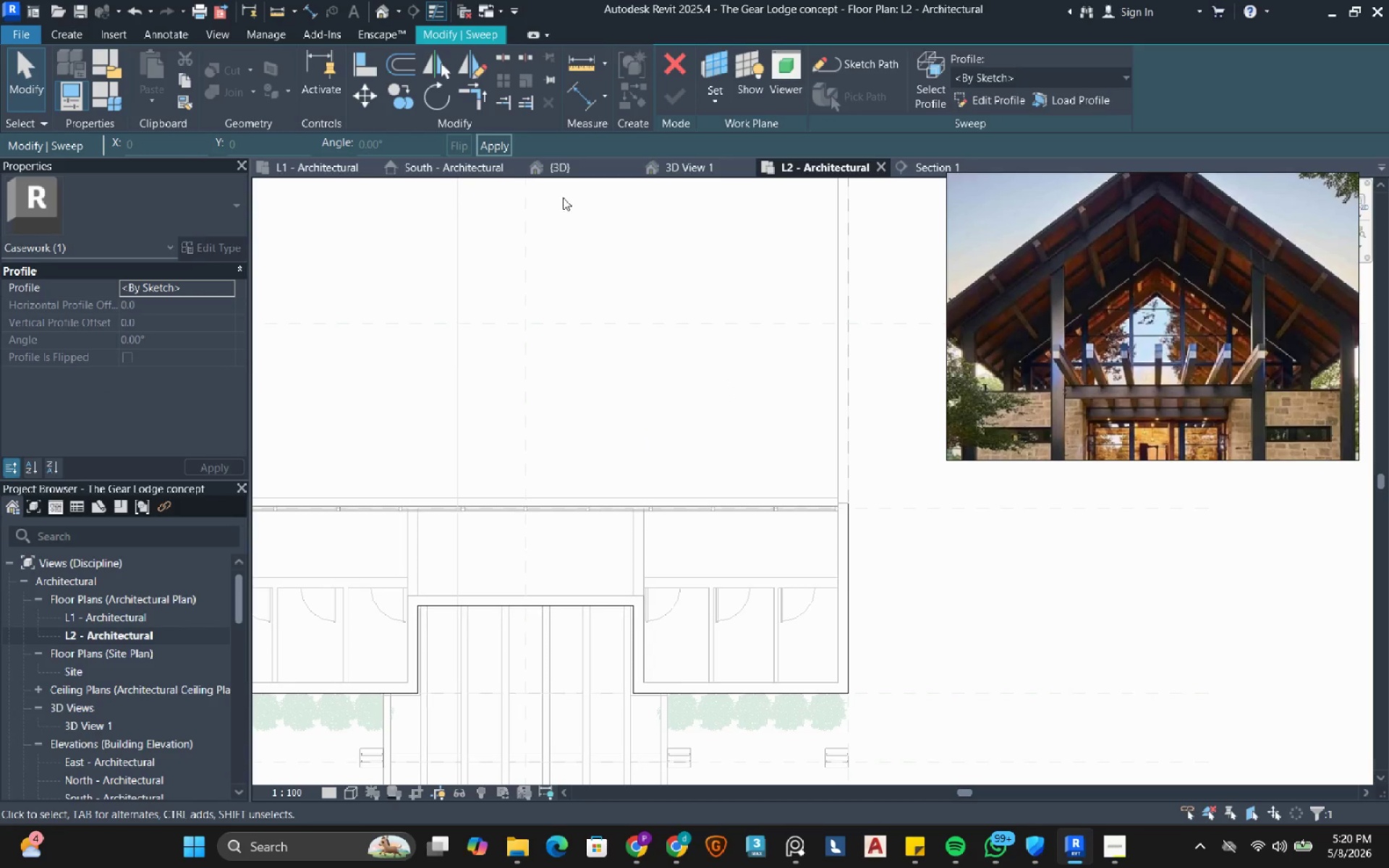 
left_click([483, 173])
 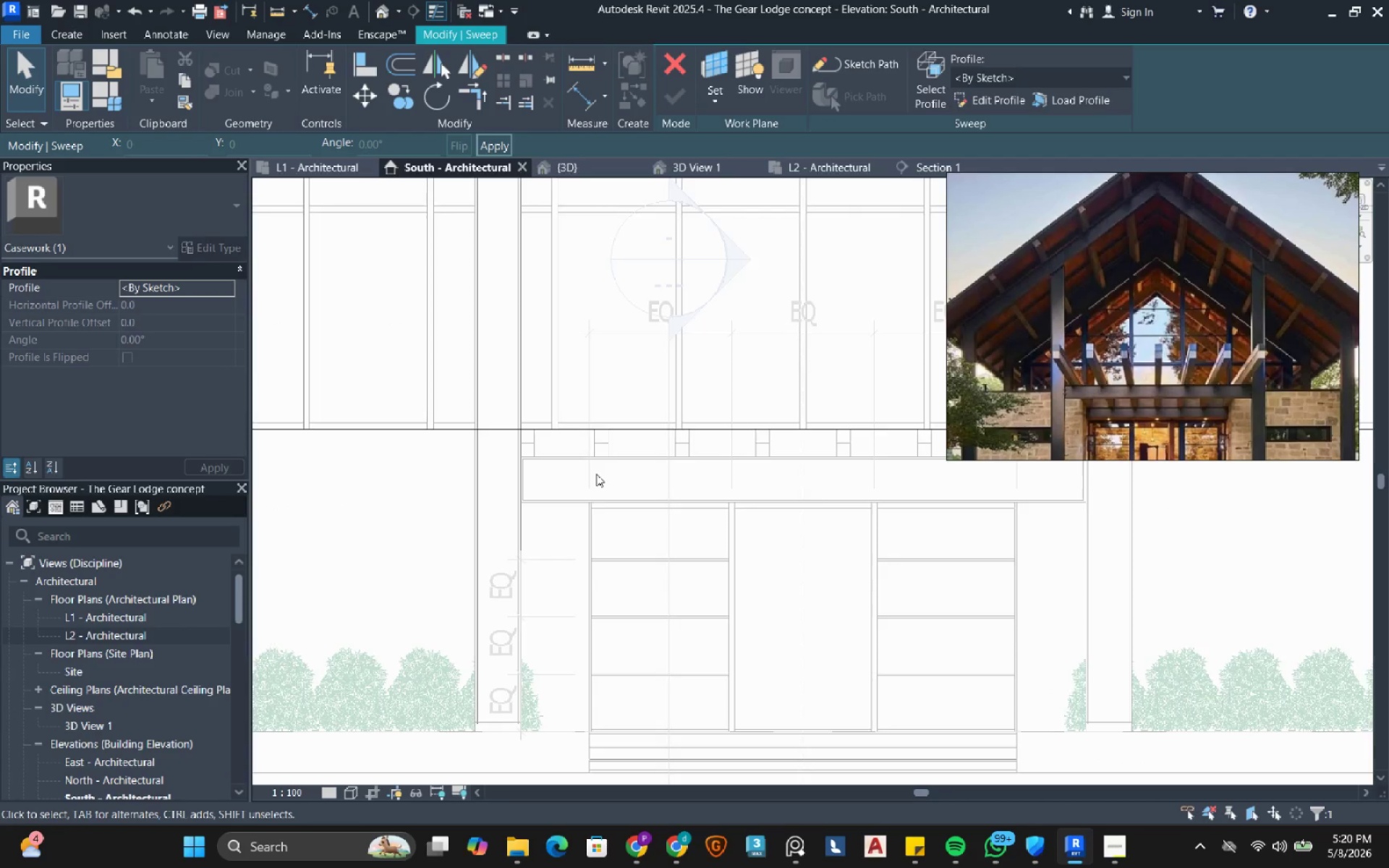 
scroll: coordinate [545, 486], scroll_direction: down, amount: 5.0
 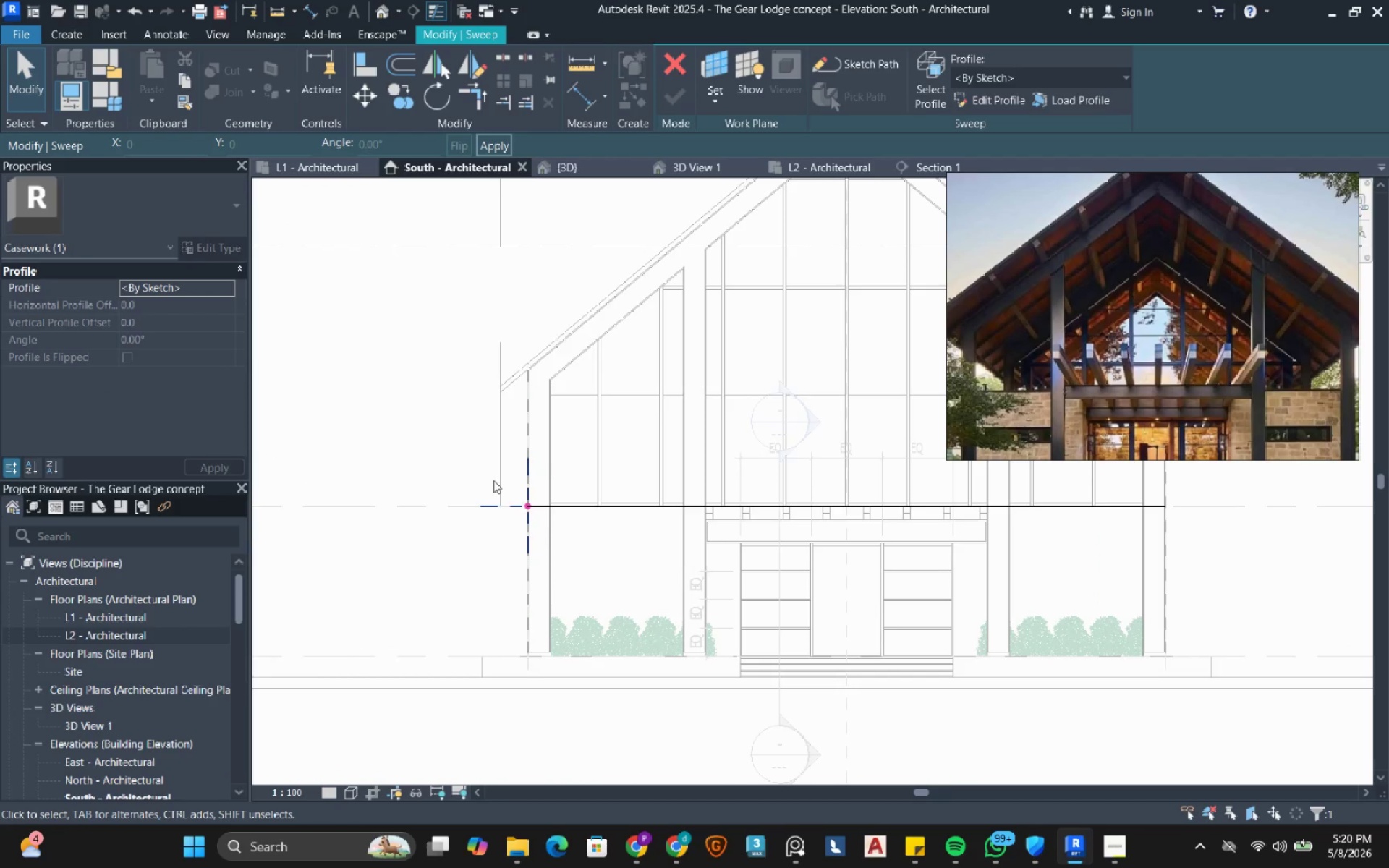 
scroll: coordinate [553, 527], scroll_direction: up, amount: 19.0
 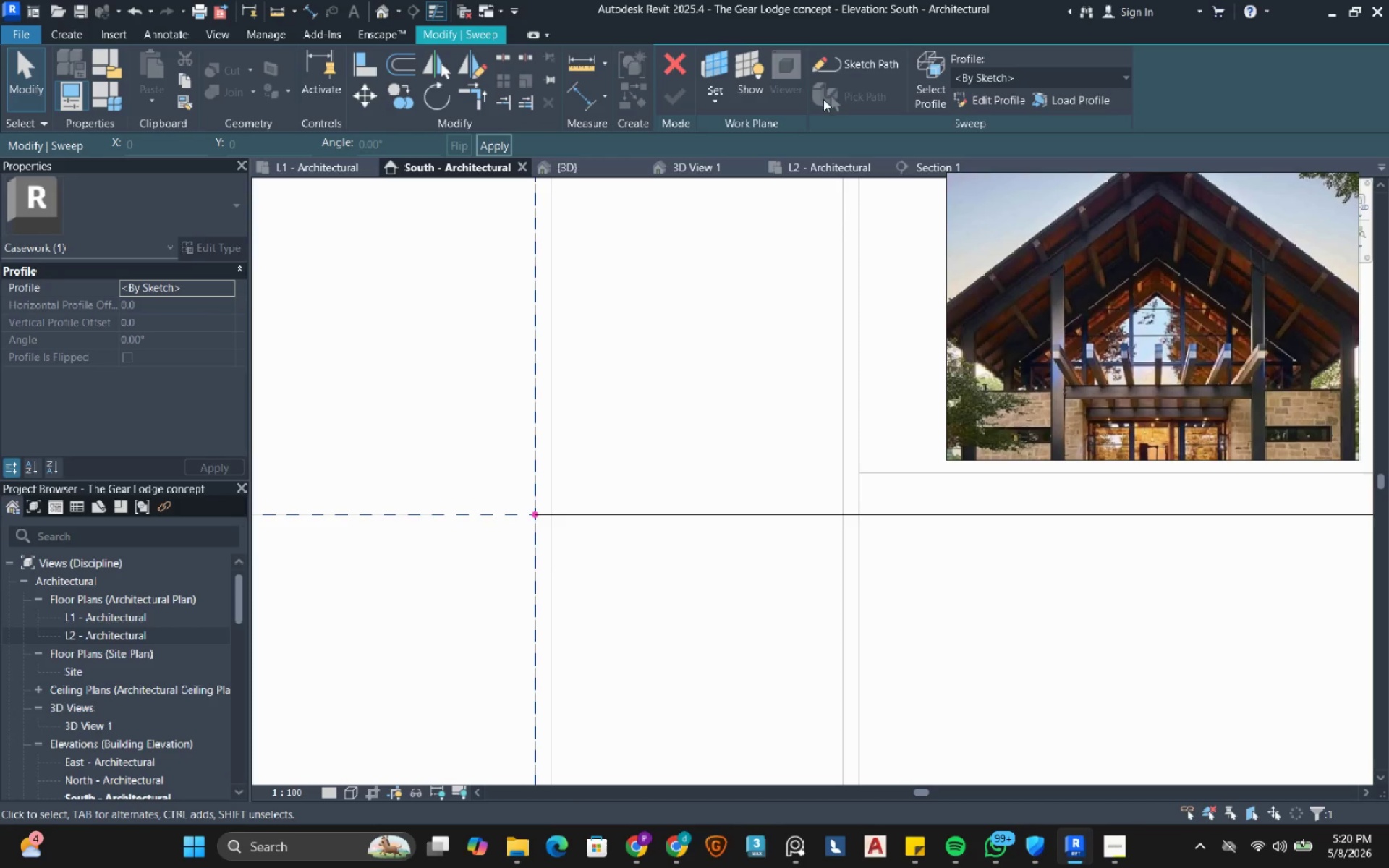 
left_click([998, 100])
 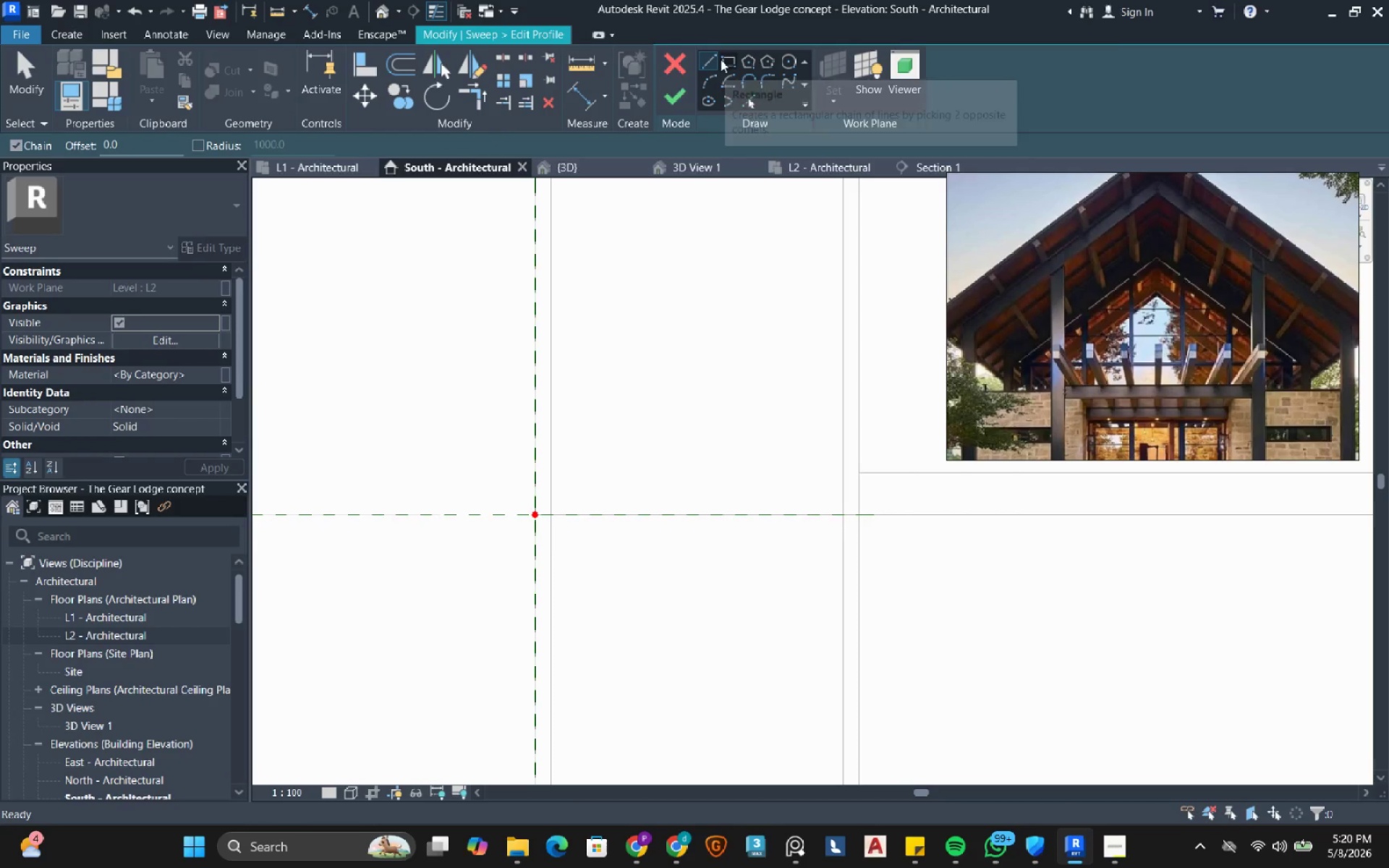 
left_click([728, 64])
 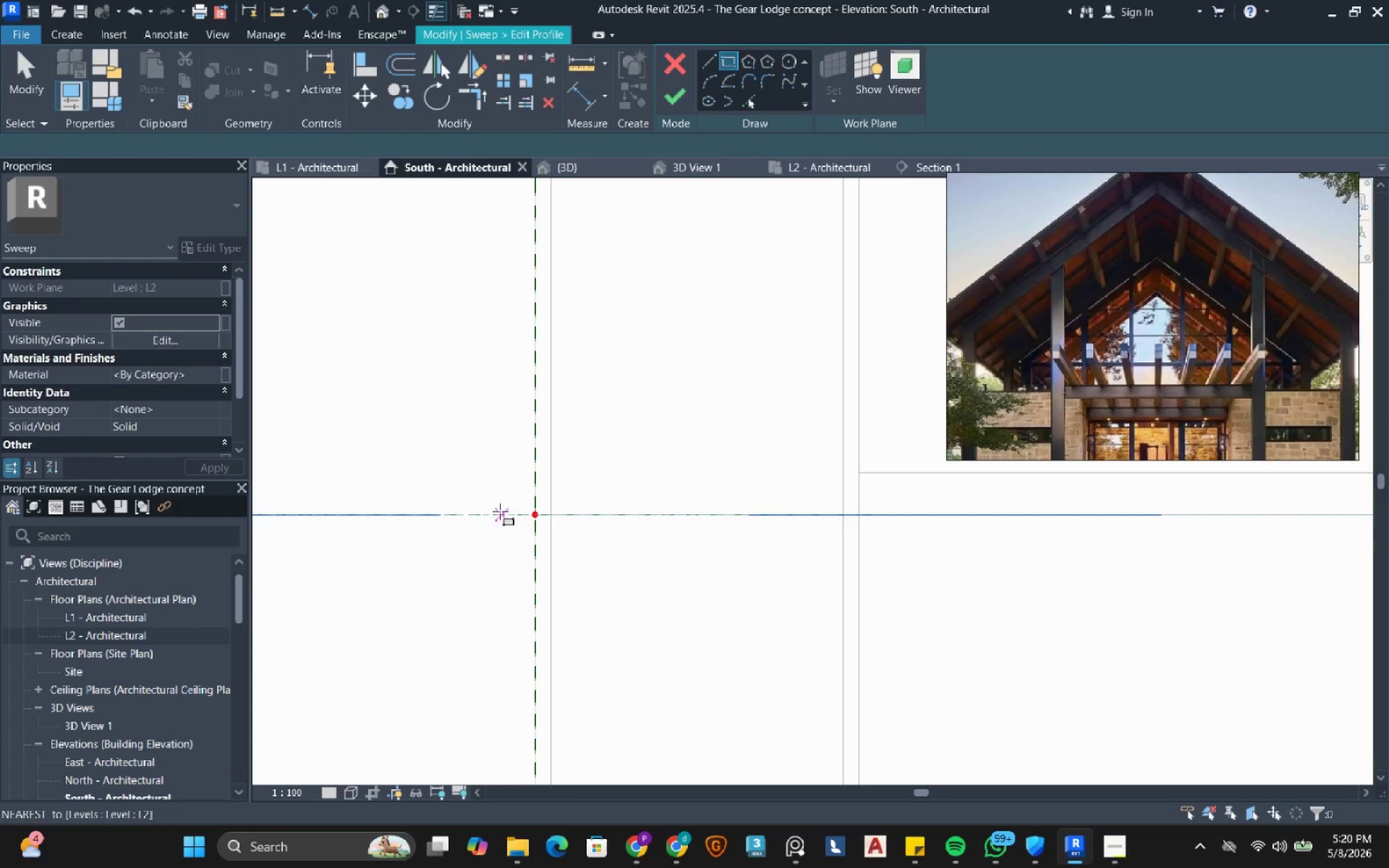 
scroll: coordinate [490, 526], scroll_direction: up, amount: 3.0
 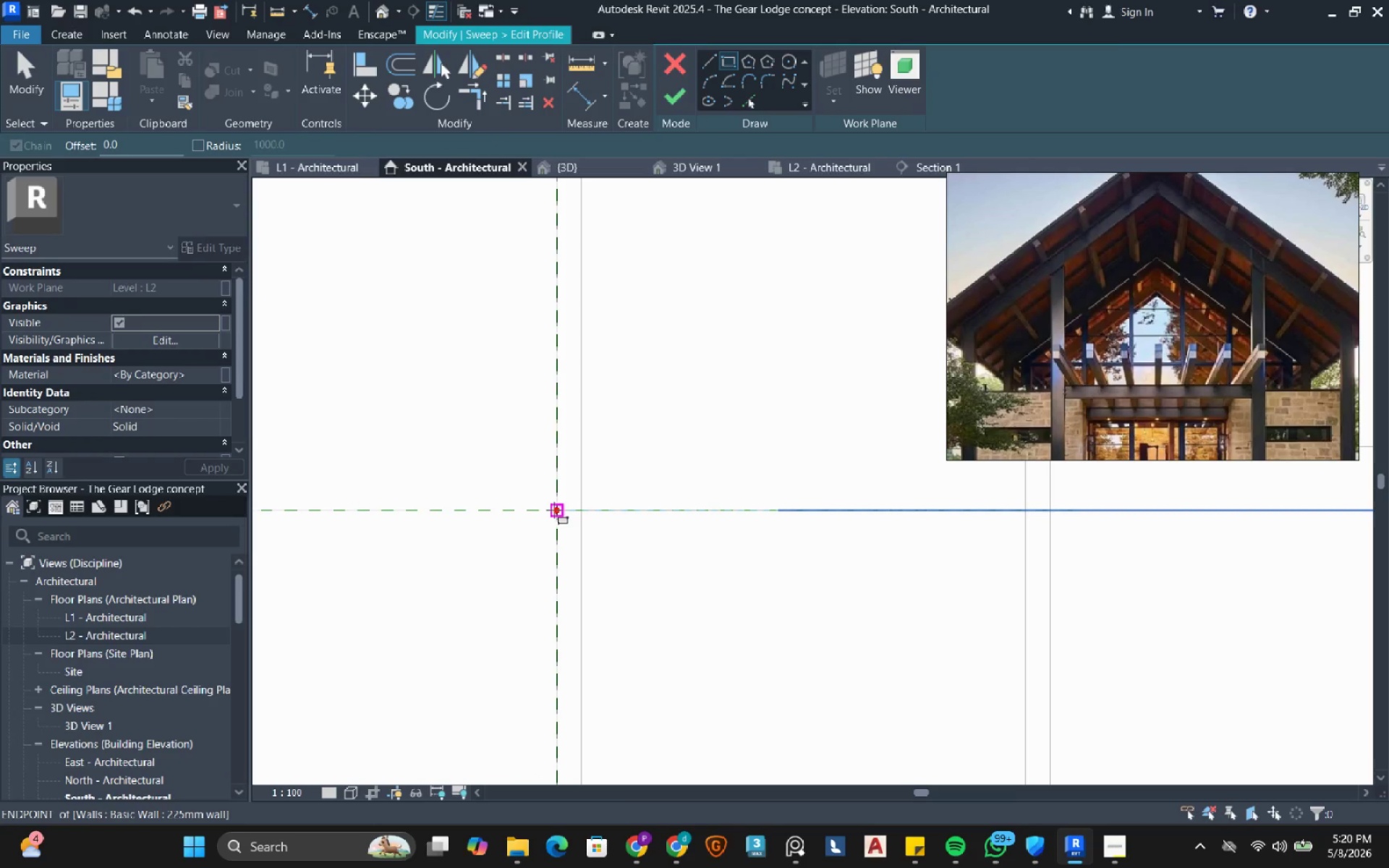 
left_click([554, 510])
 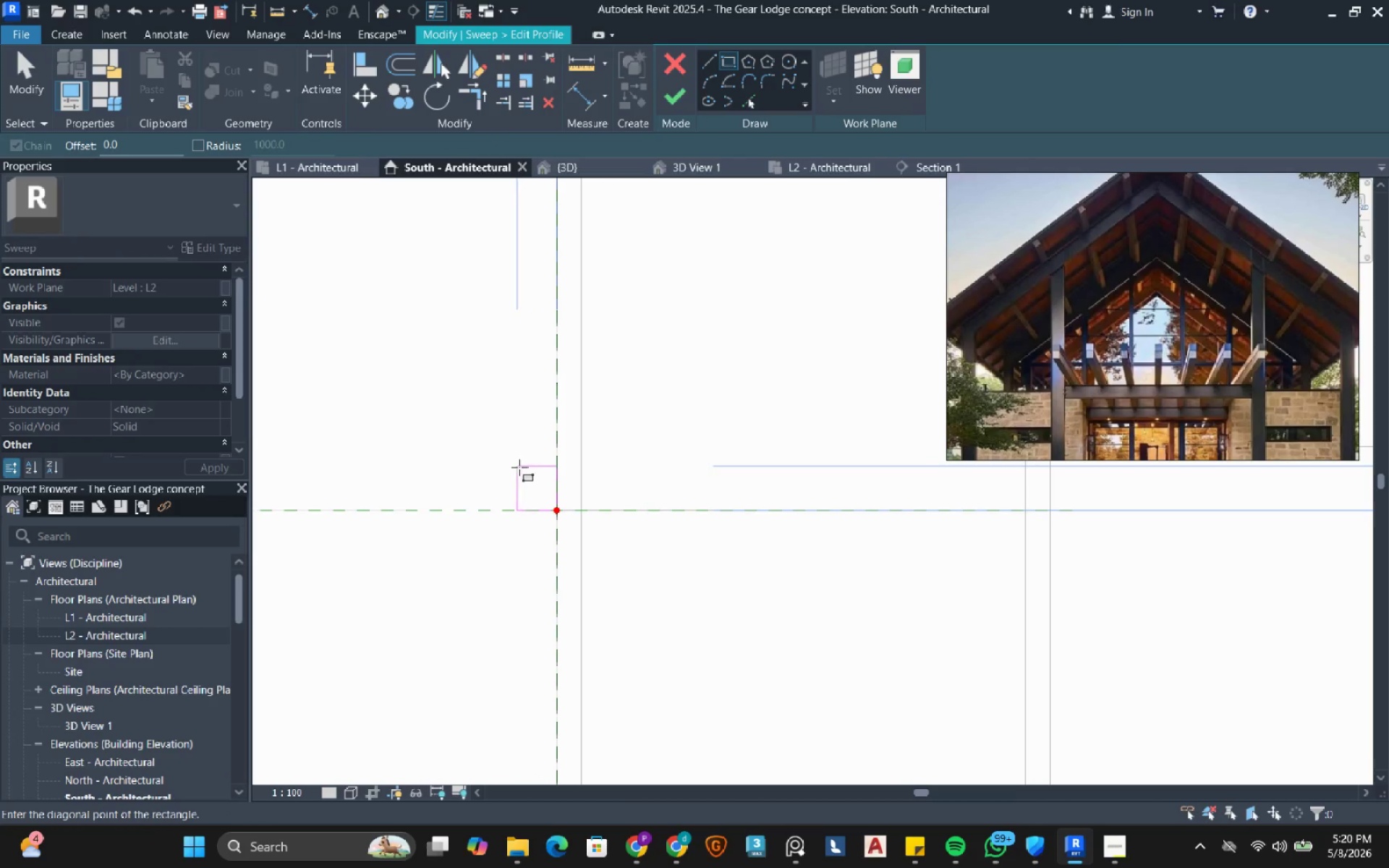 
left_click([518, 467])
 